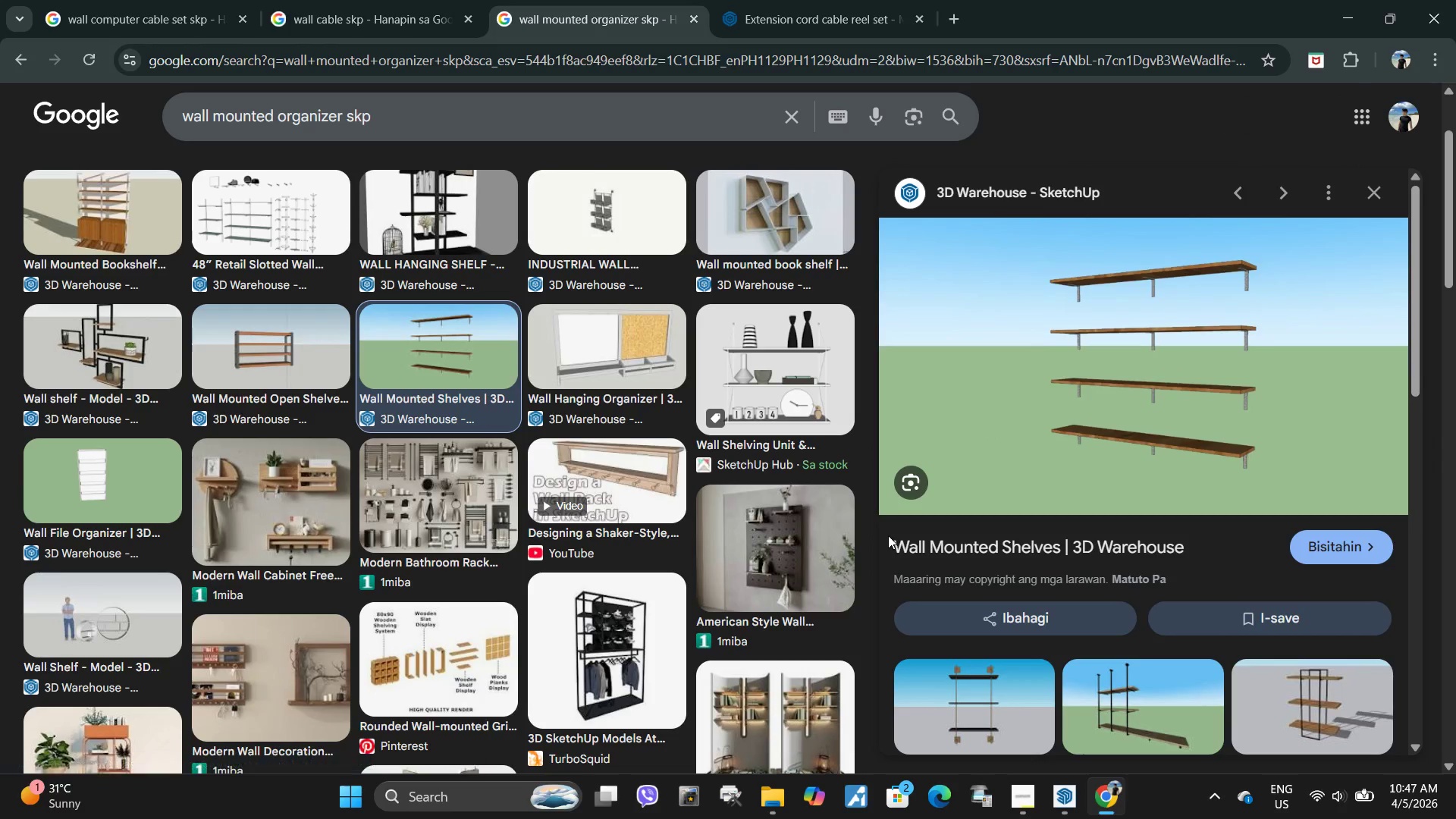 
left_click_drag(start_coordinate=[888, 535], to_coordinate=[909, 535])
 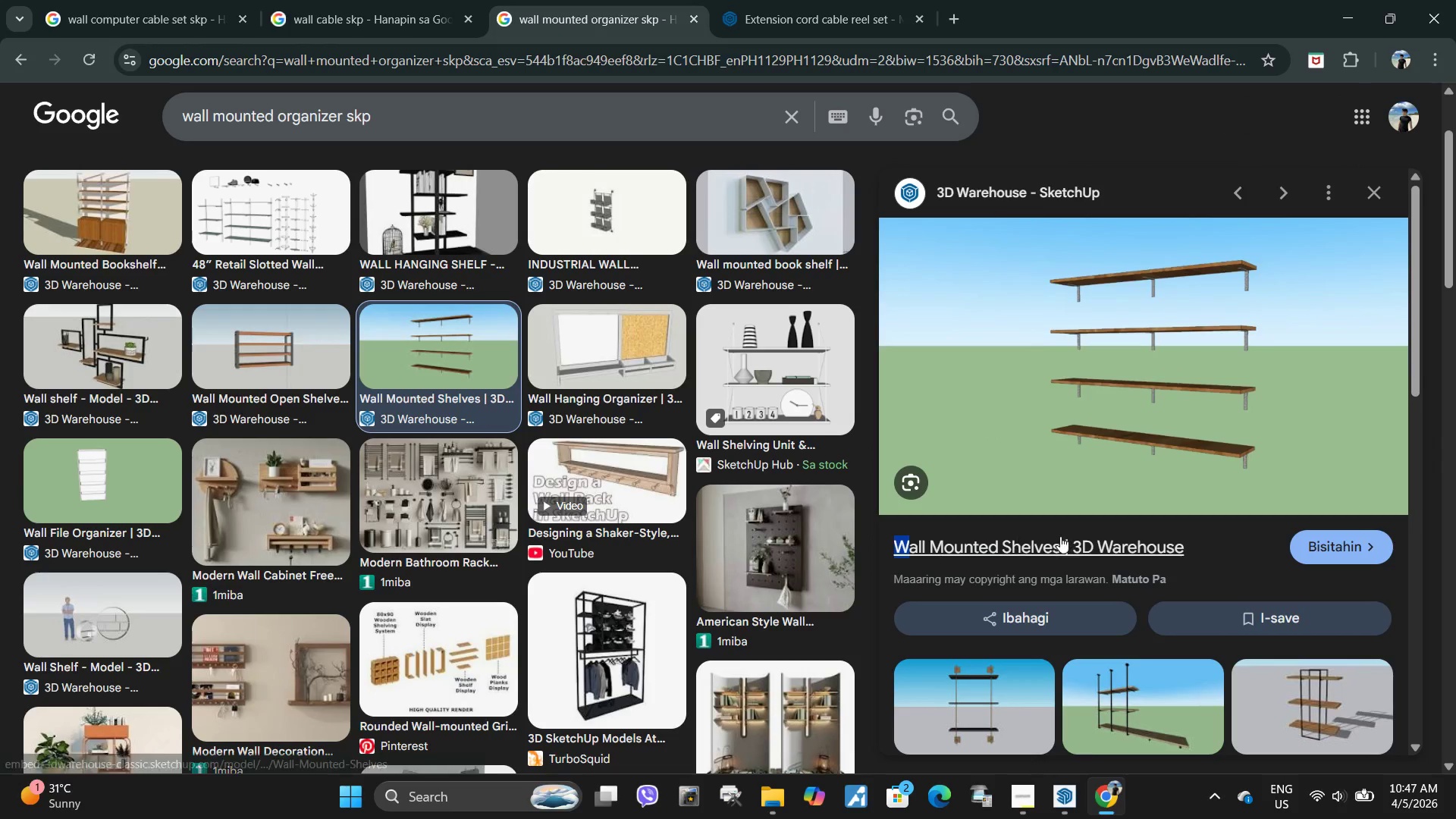 
left_click_drag(start_coordinate=[1064, 535], to_coordinate=[1059, 536])
 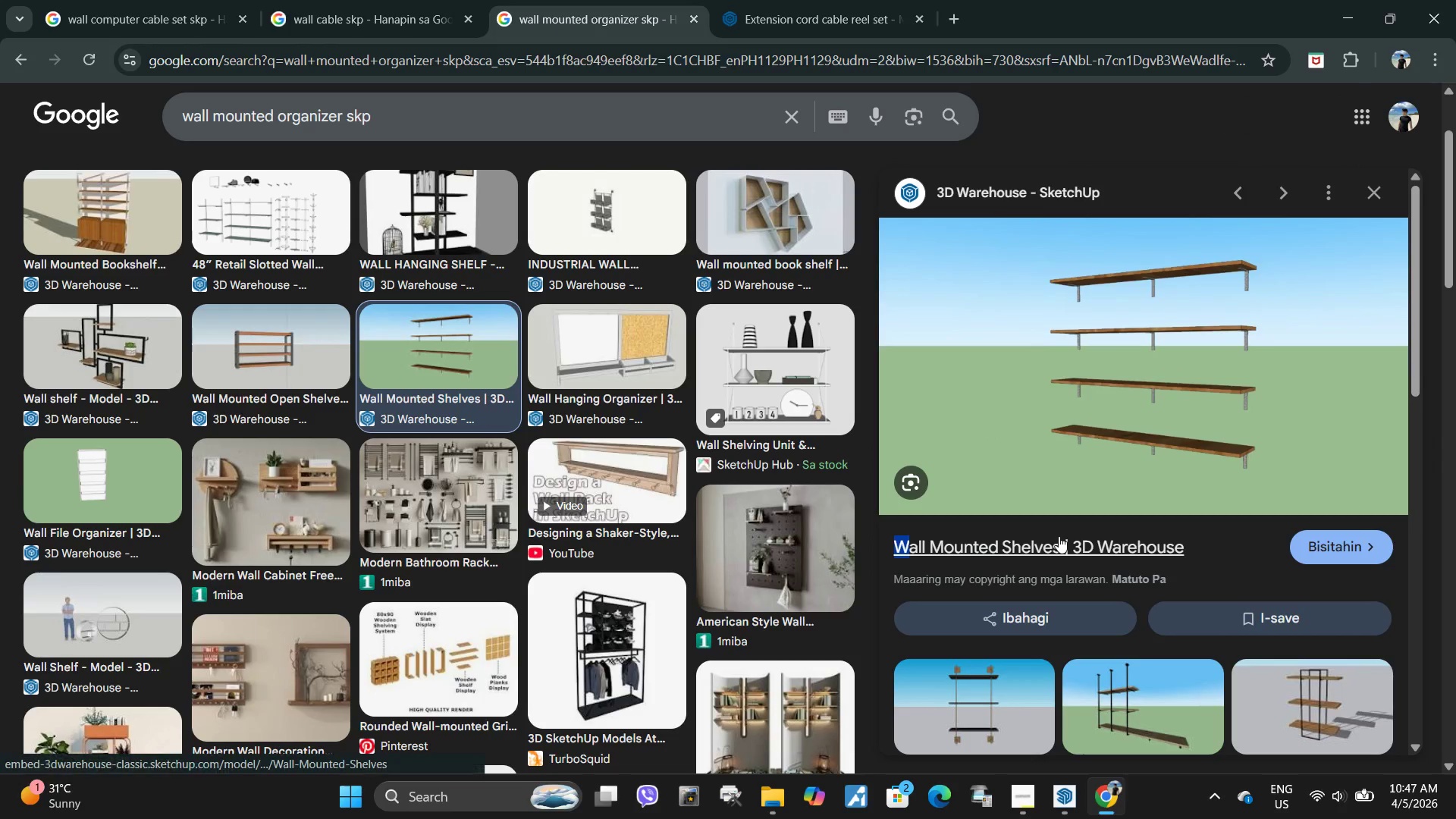 
left_click_drag(start_coordinate=[1059, 536], to_coordinate=[1059, 551])
 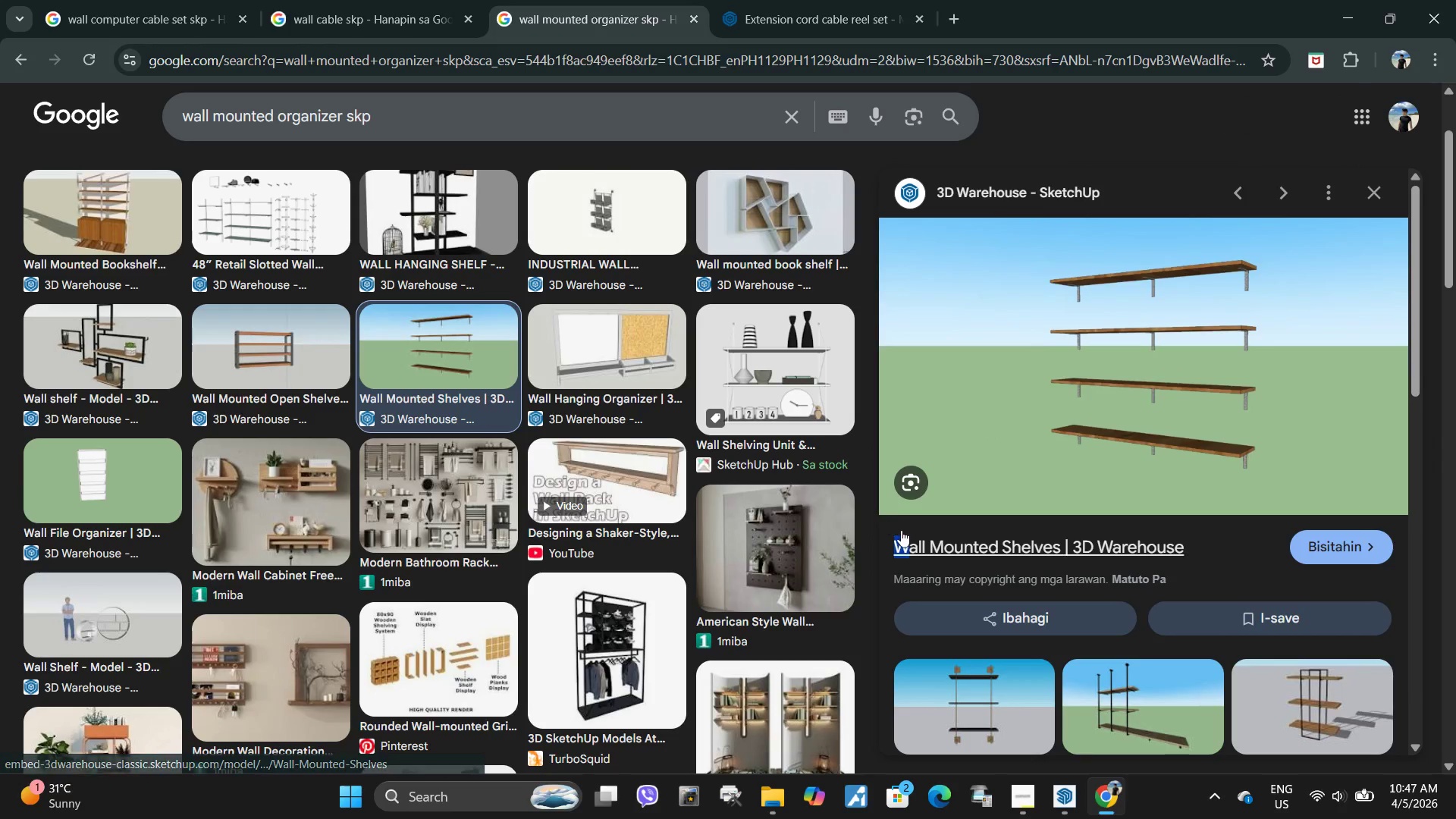 
left_click([901, 530])
 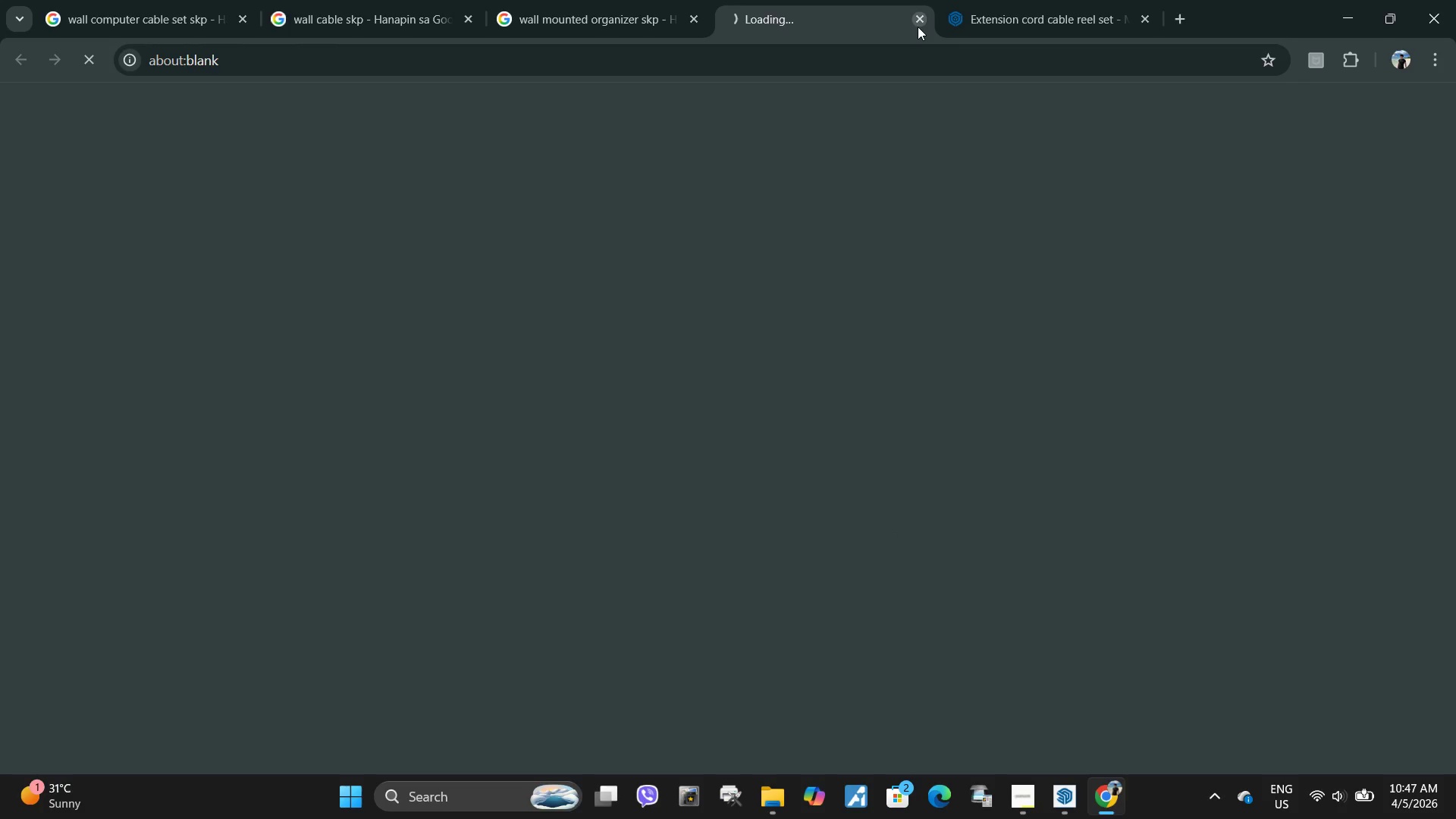 
double_click([918, 27])
 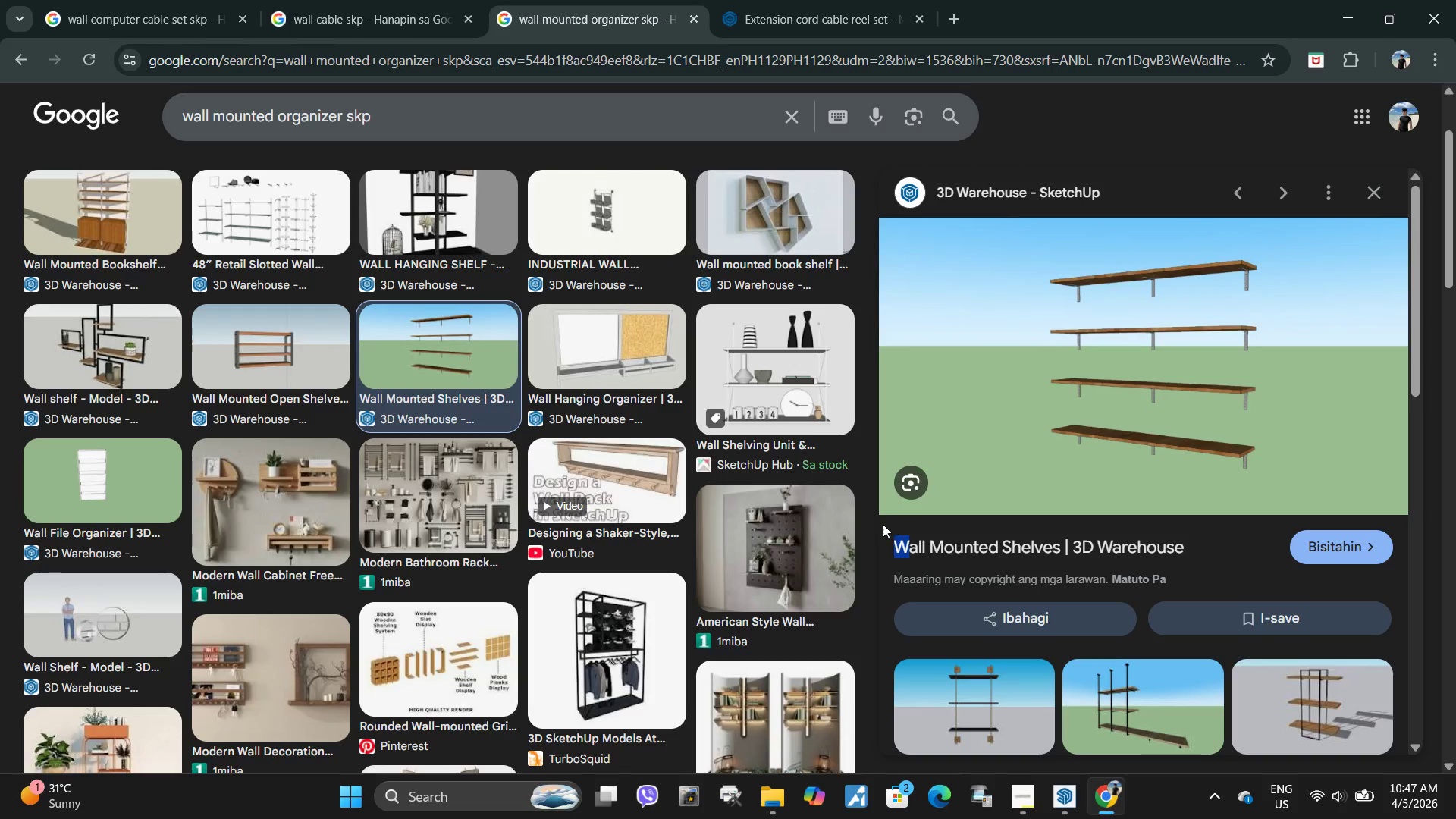 
left_click([880, 531])
 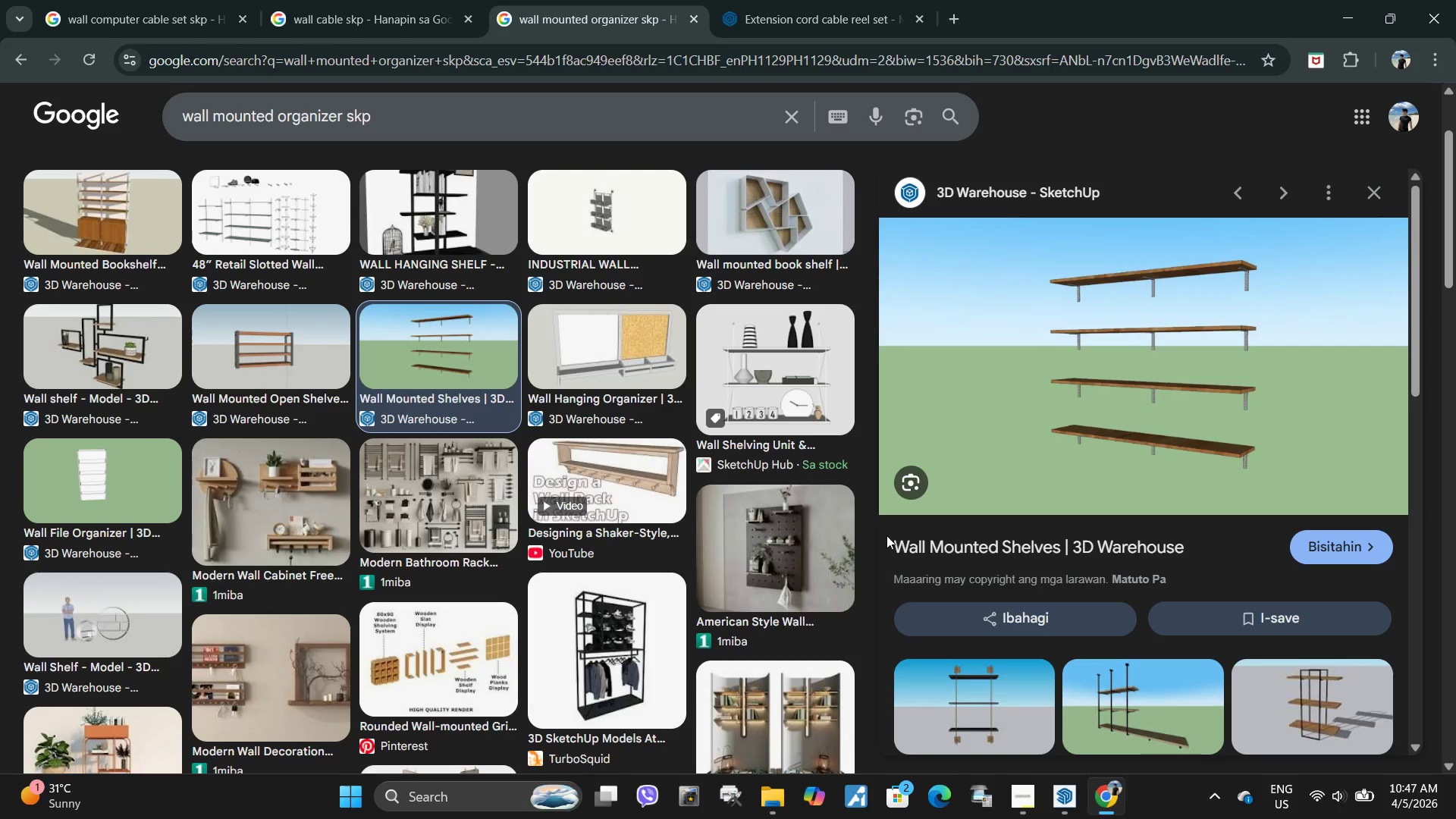 
left_click_drag(start_coordinate=[883, 535], to_coordinate=[1009, 536])
 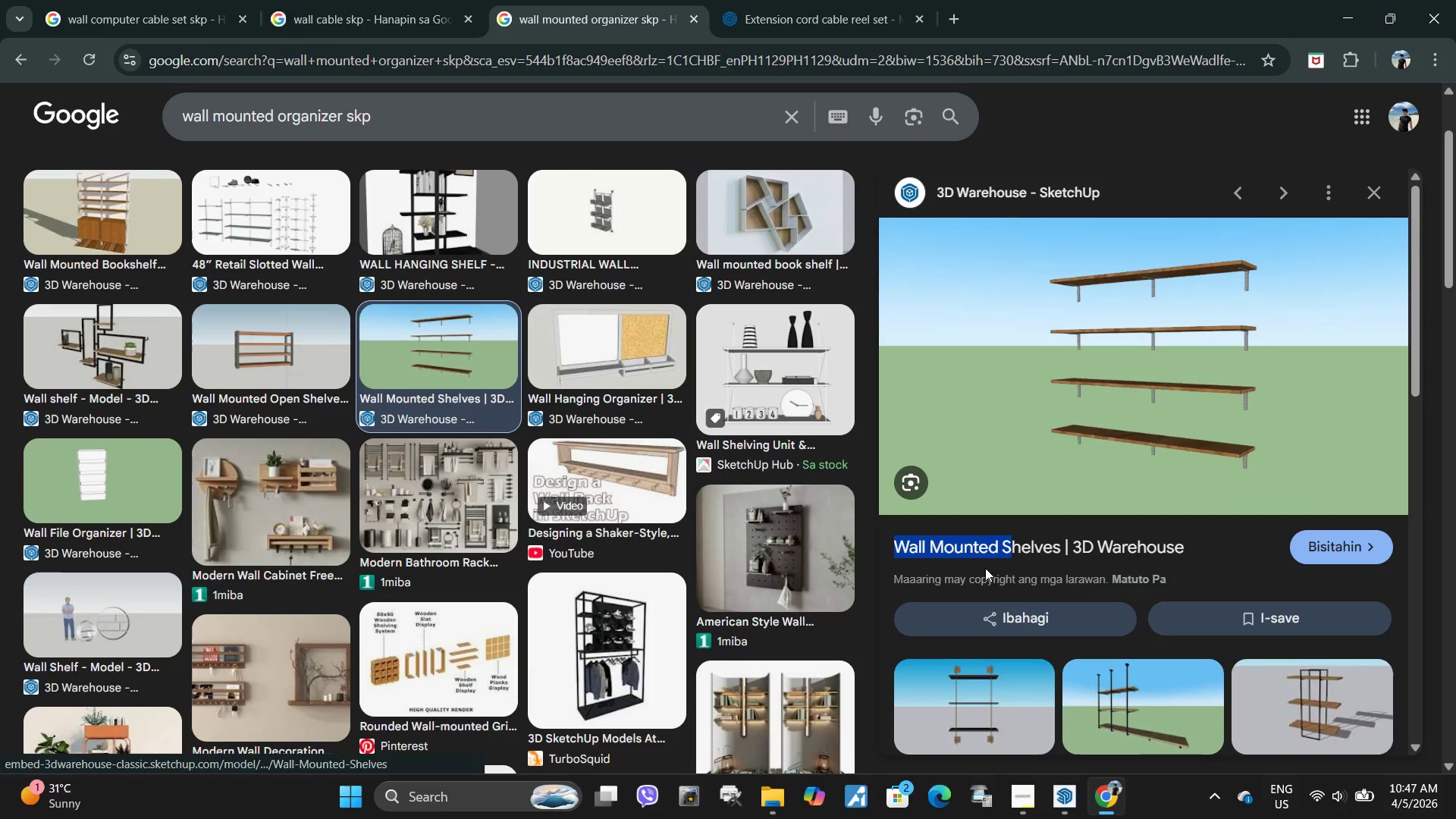 
left_click([974, 566])
 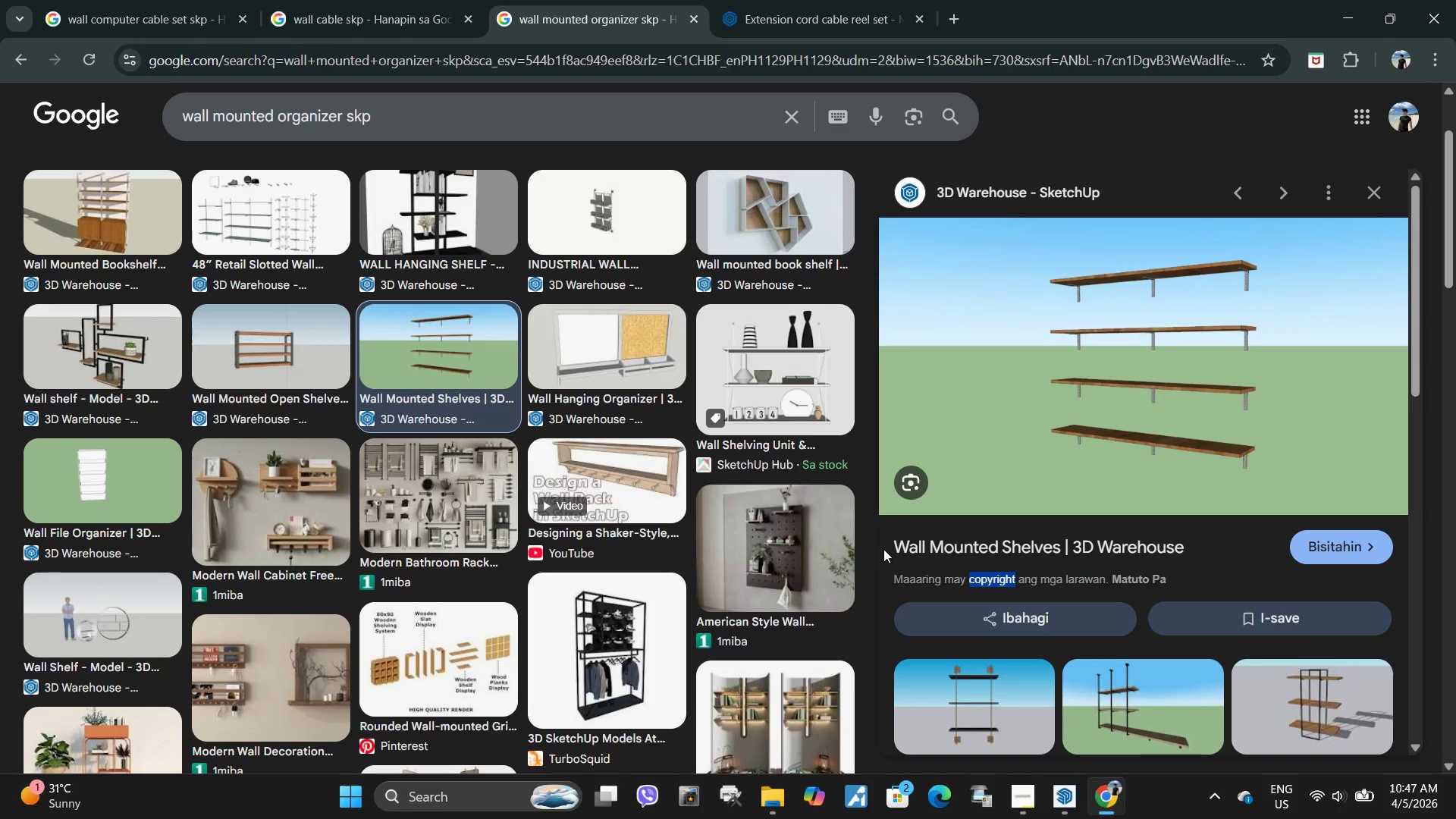 
left_click_drag(start_coordinate=[883, 548], to_coordinate=[1062, 557])
 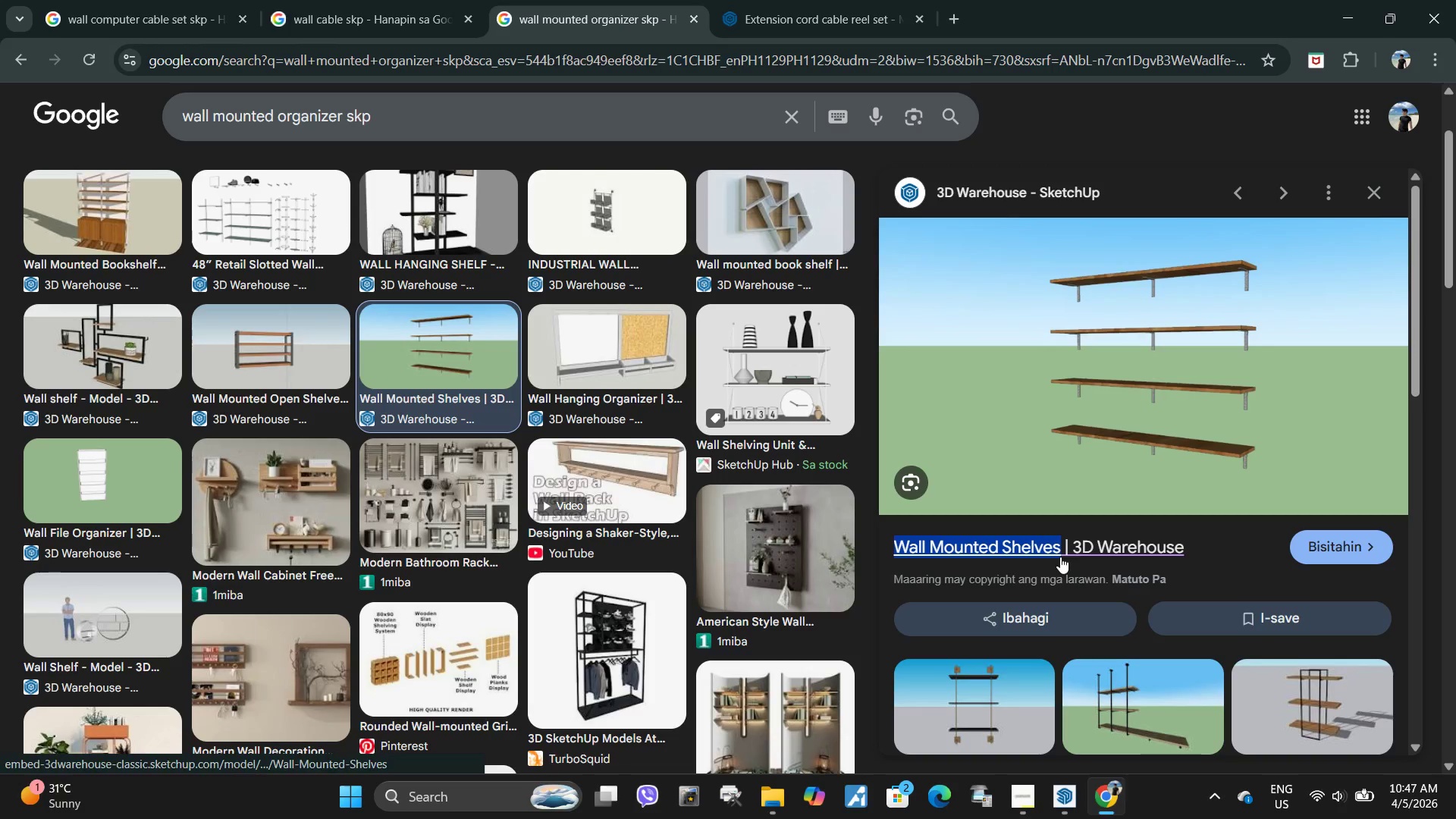 
left_click([1060, 557])
 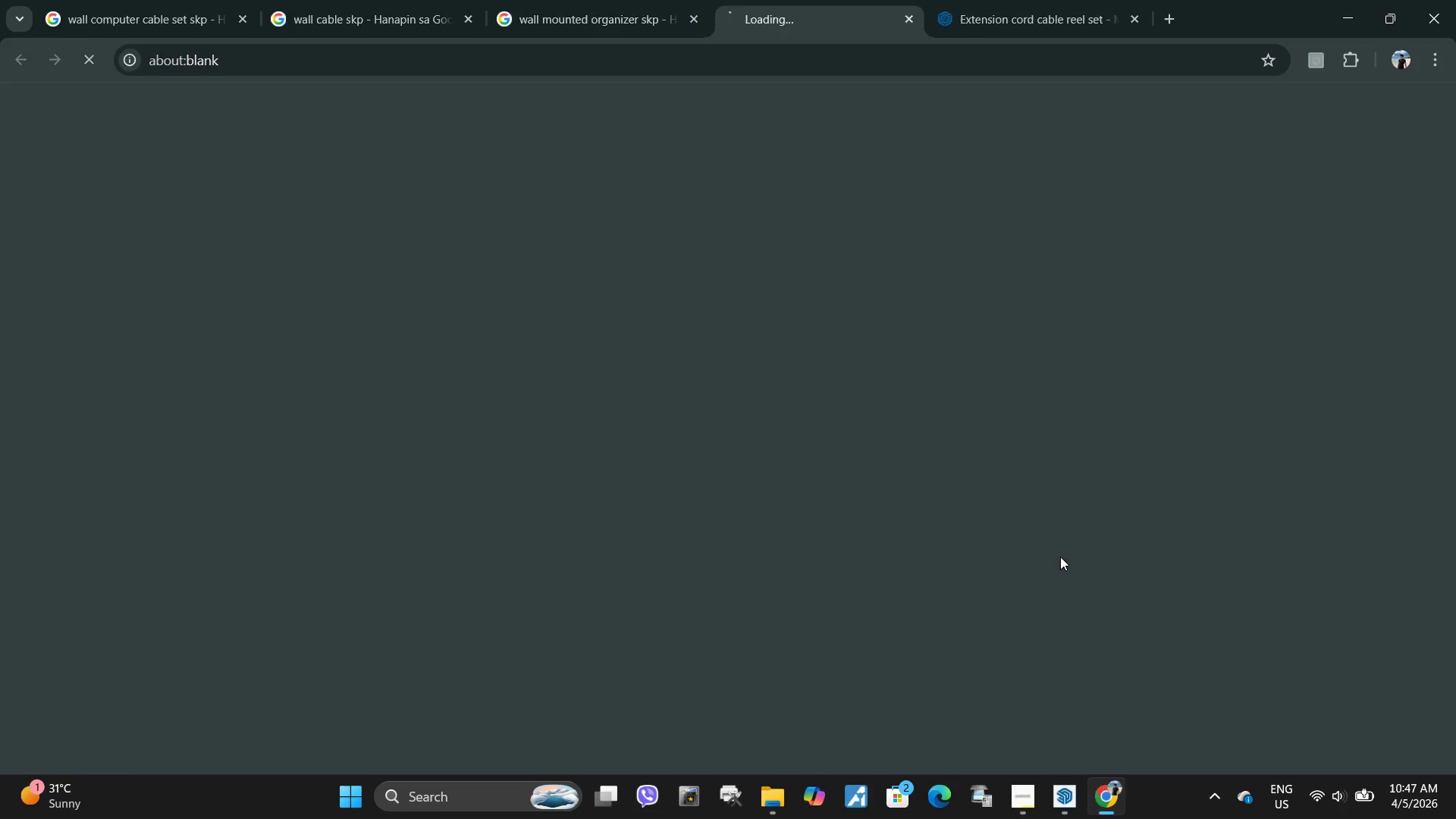 
key(Control+C)
 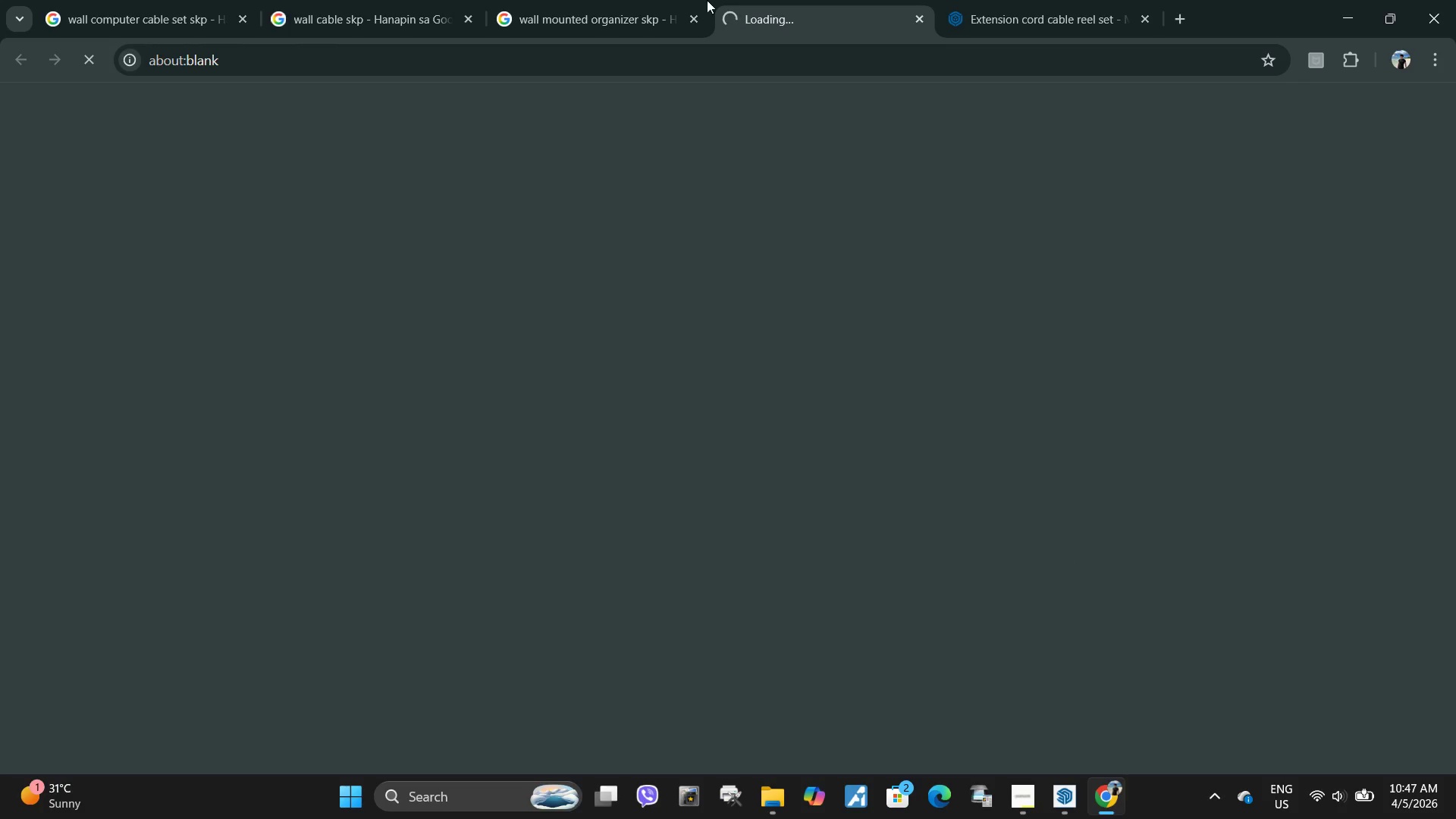 
left_click([647, 0])
 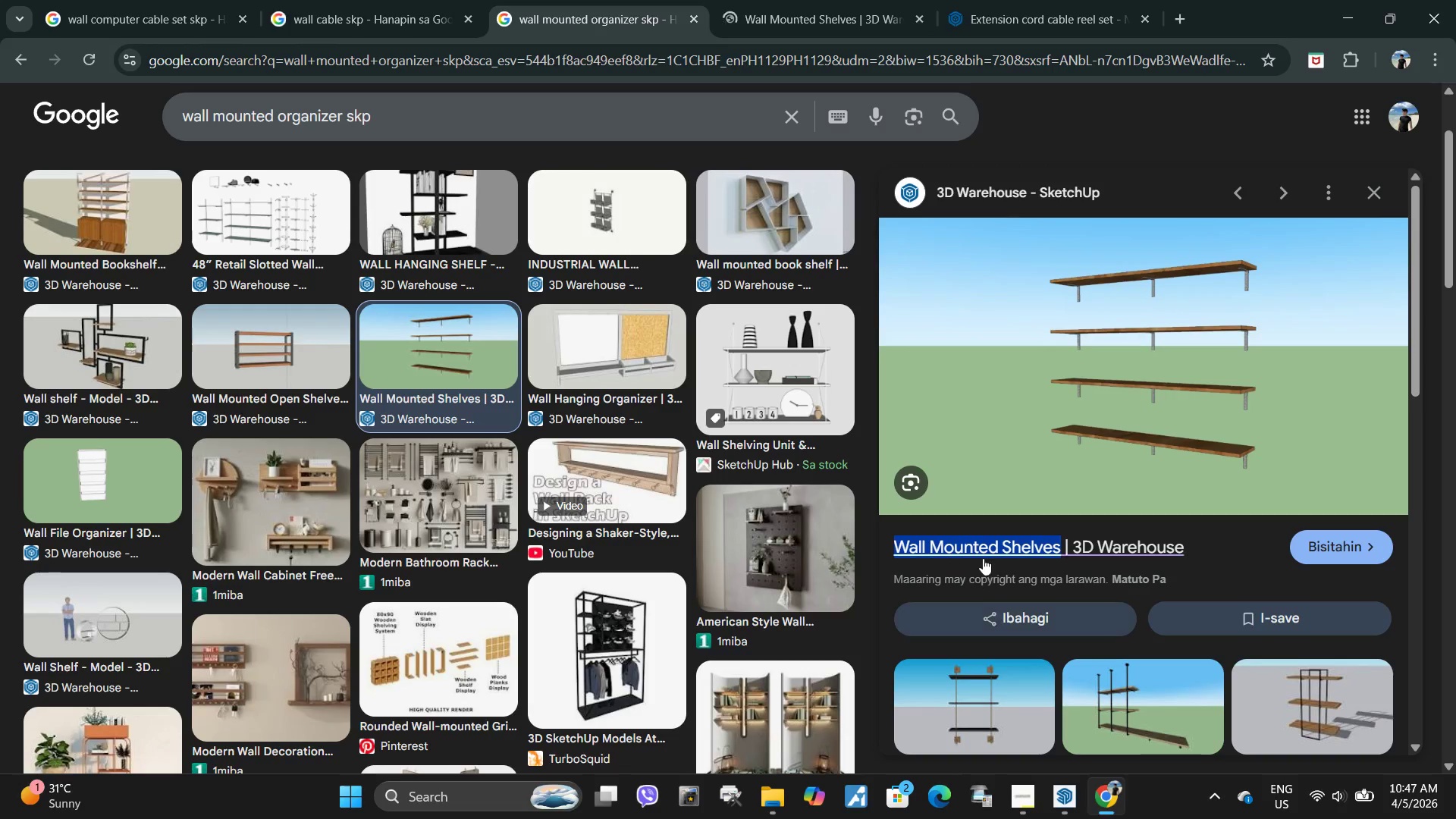 
key(Control+C)
 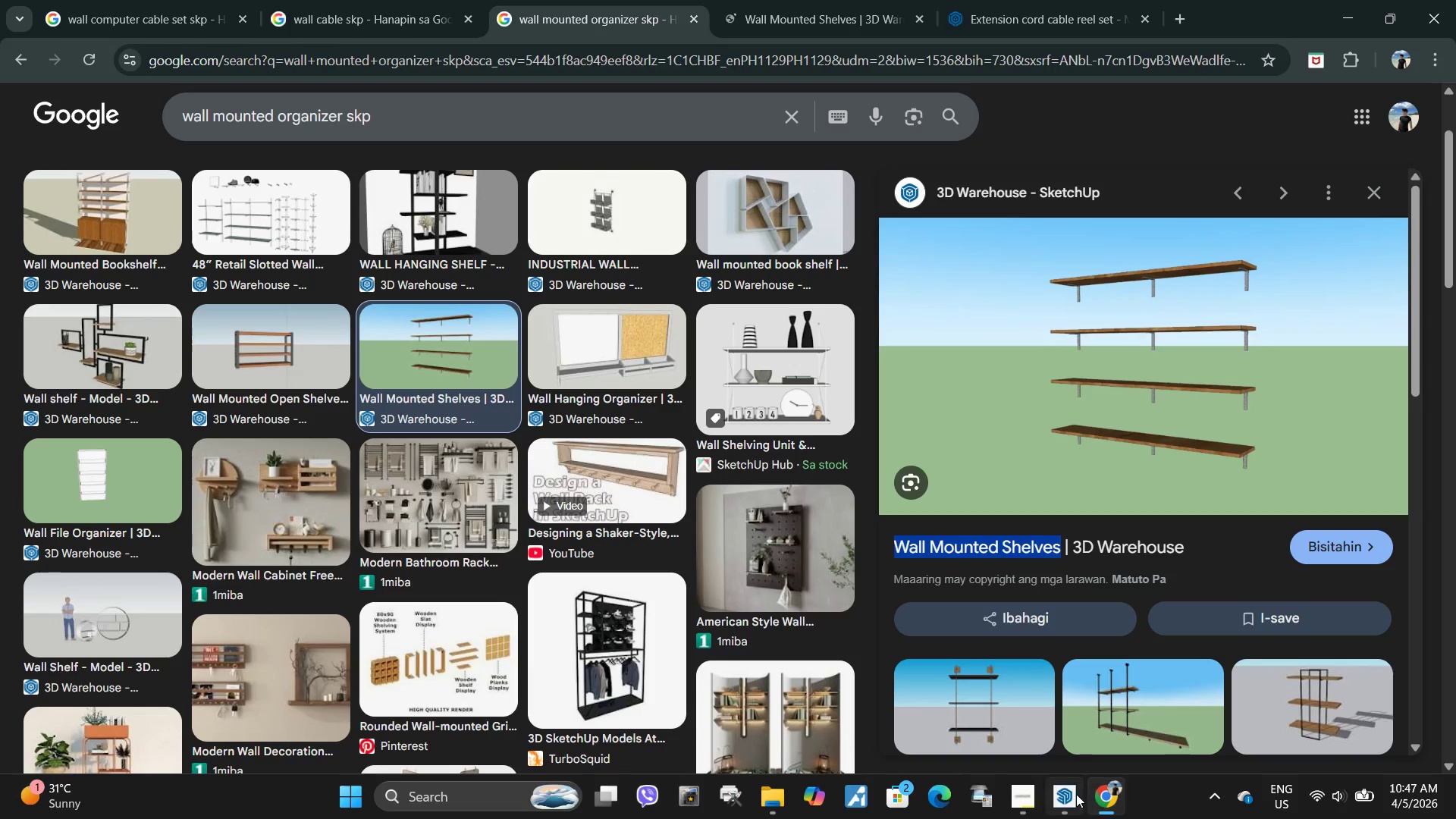 
left_click([1075, 794])
 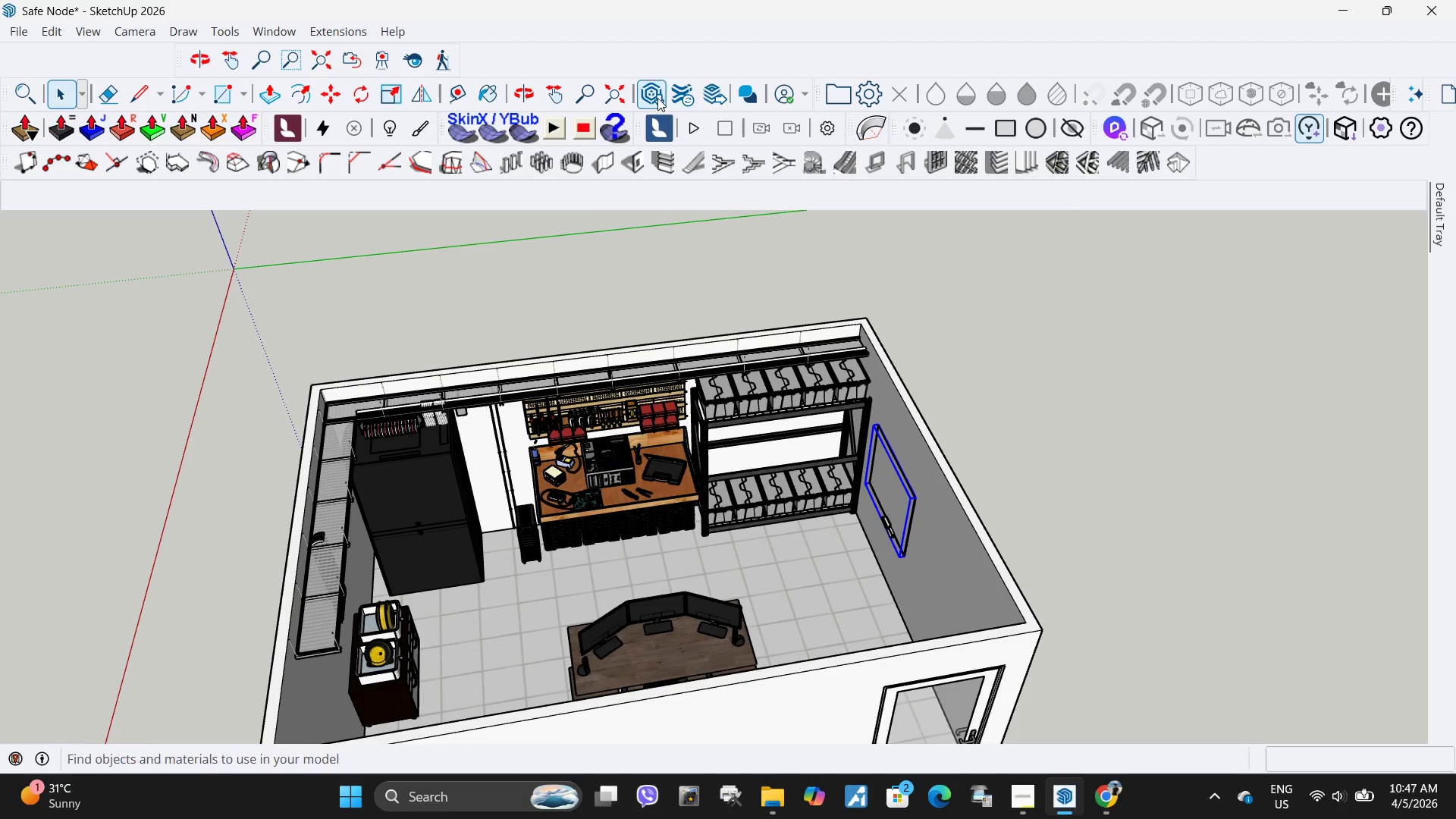 
left_click([649, 97])
 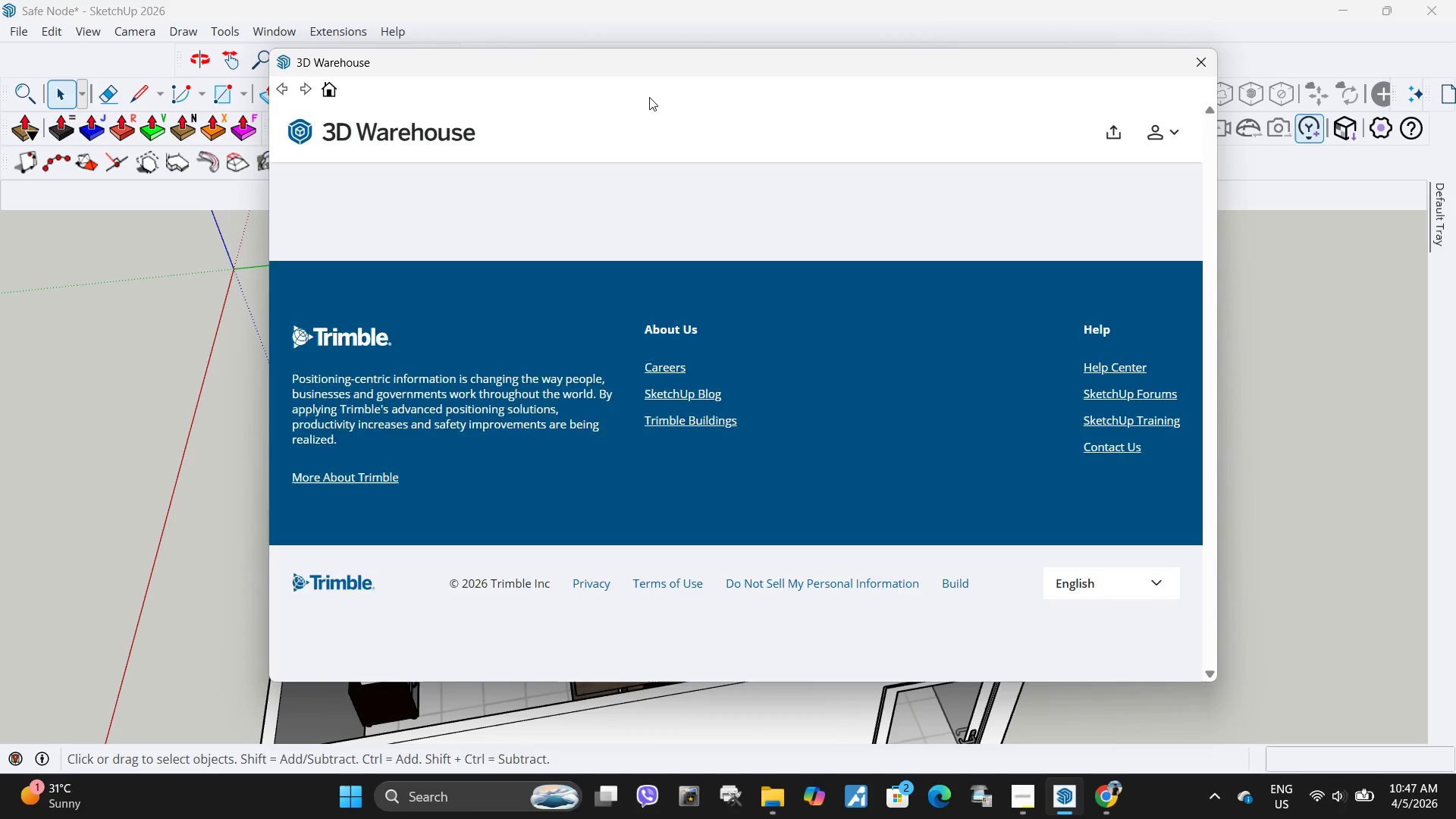 
left_click([642, 114])
 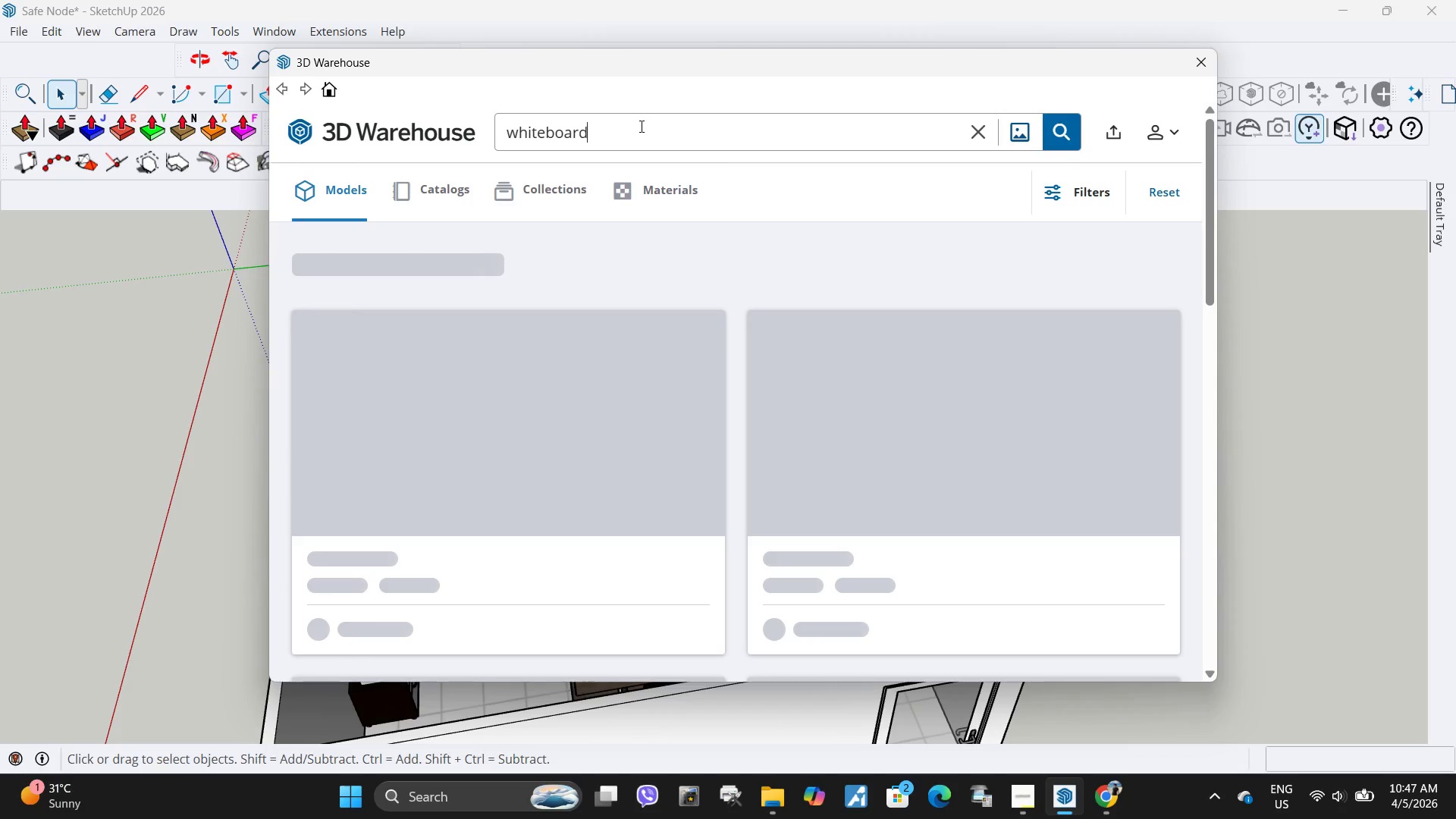 
left_click_drag(start_coordinate=[640, 126], to_coordinate=[463, 151])
 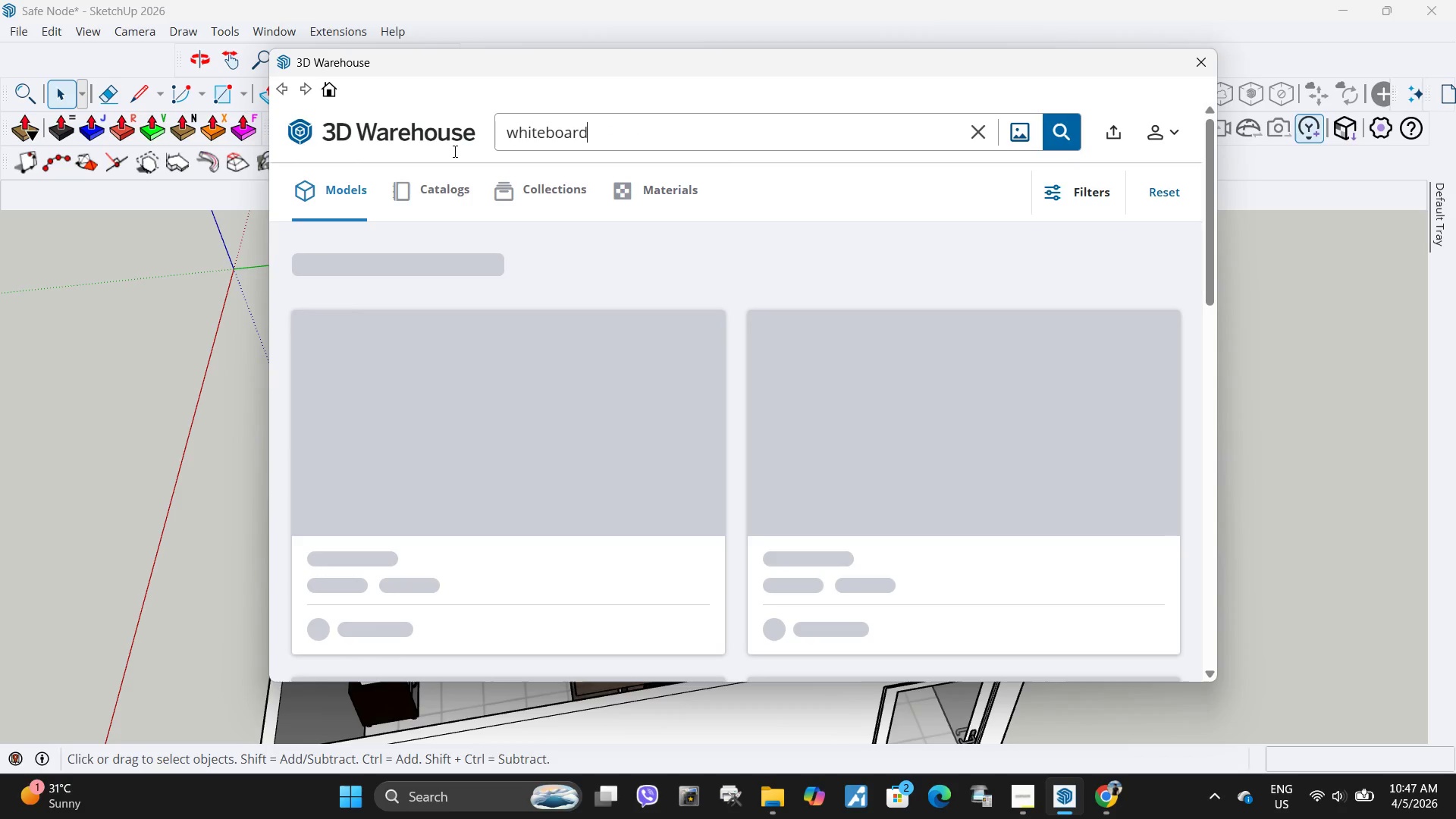 
triple_click([449, 151])
 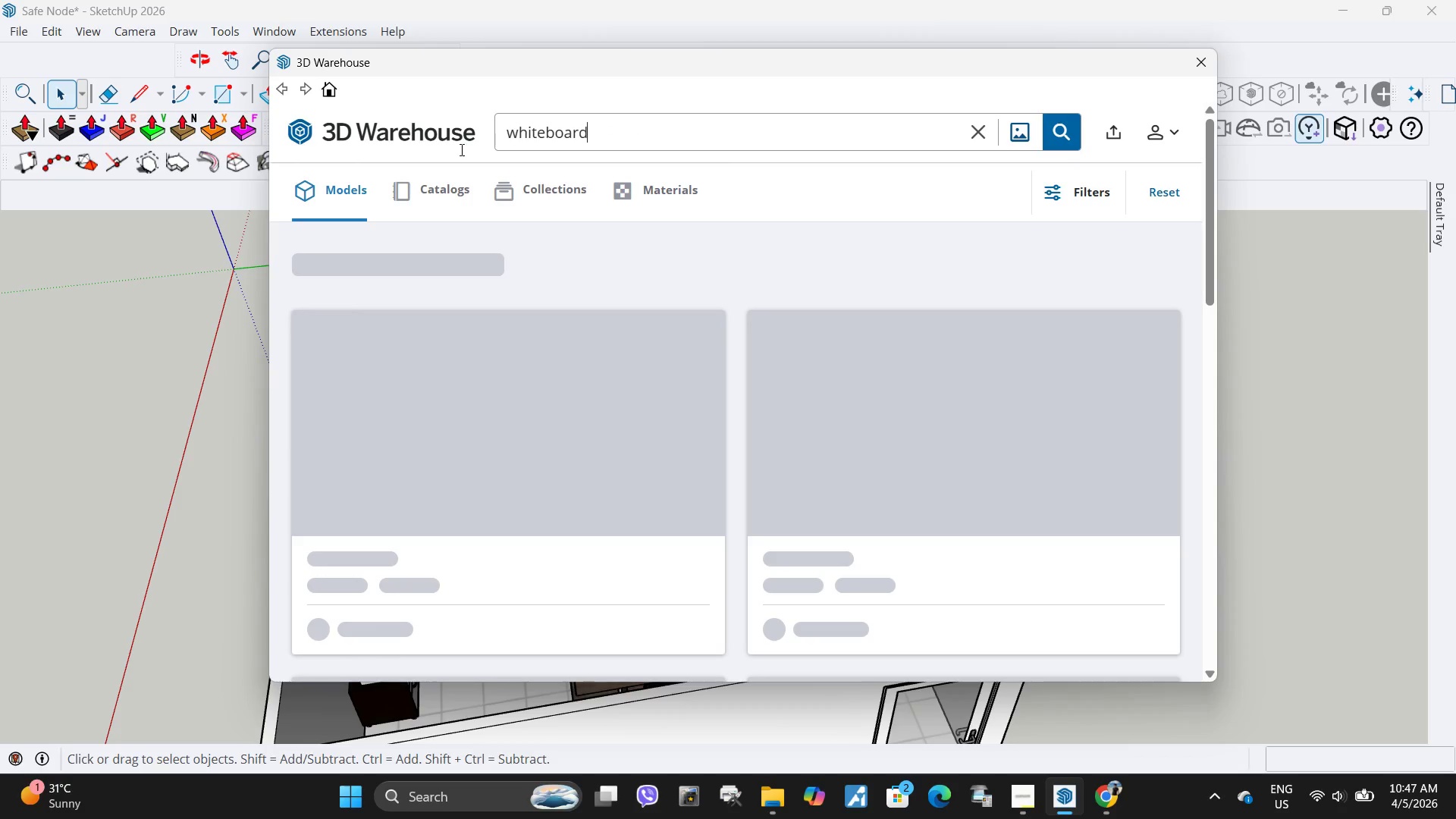 
key(Control+V)
 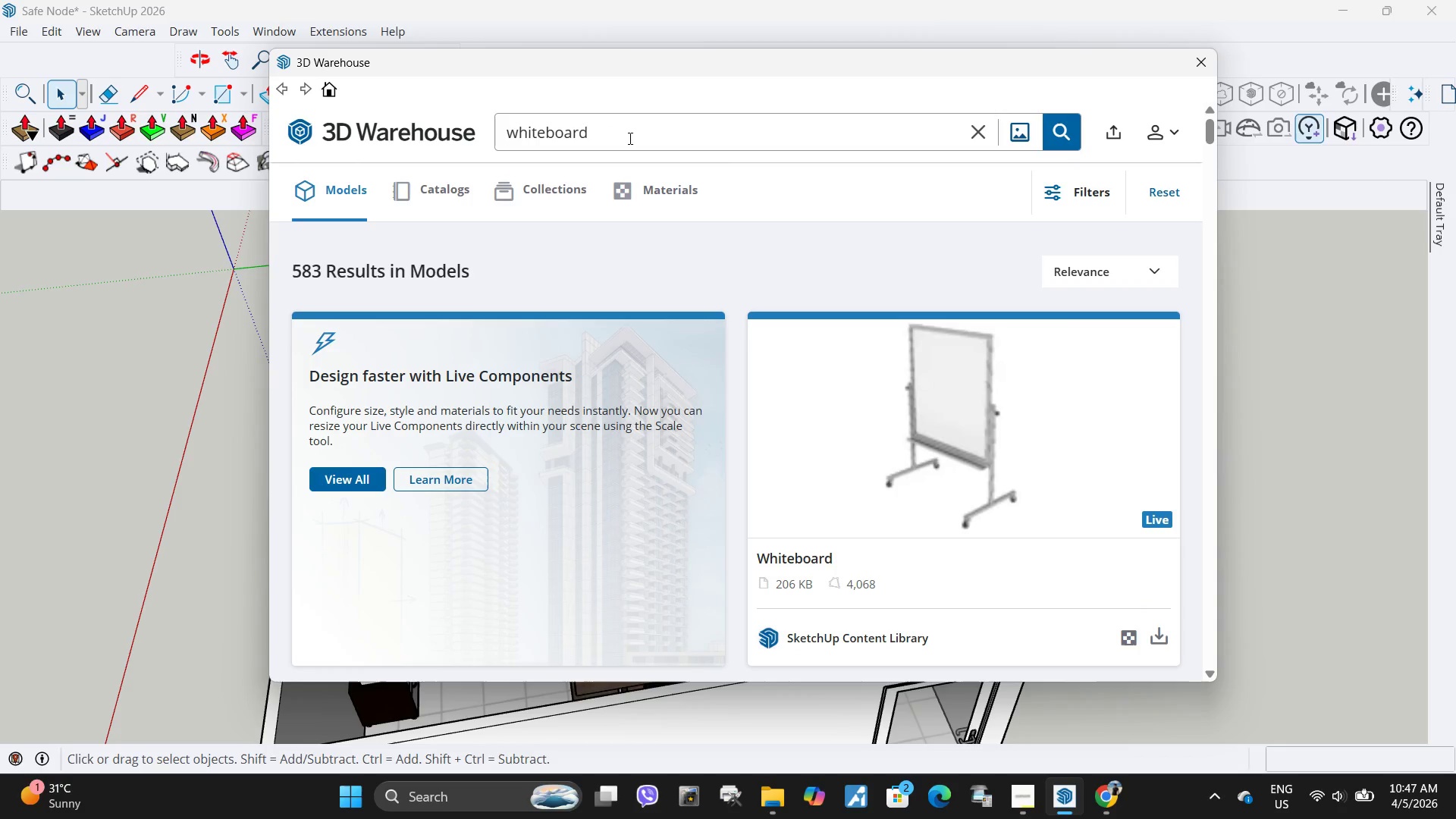 
left_click([629, 138])
 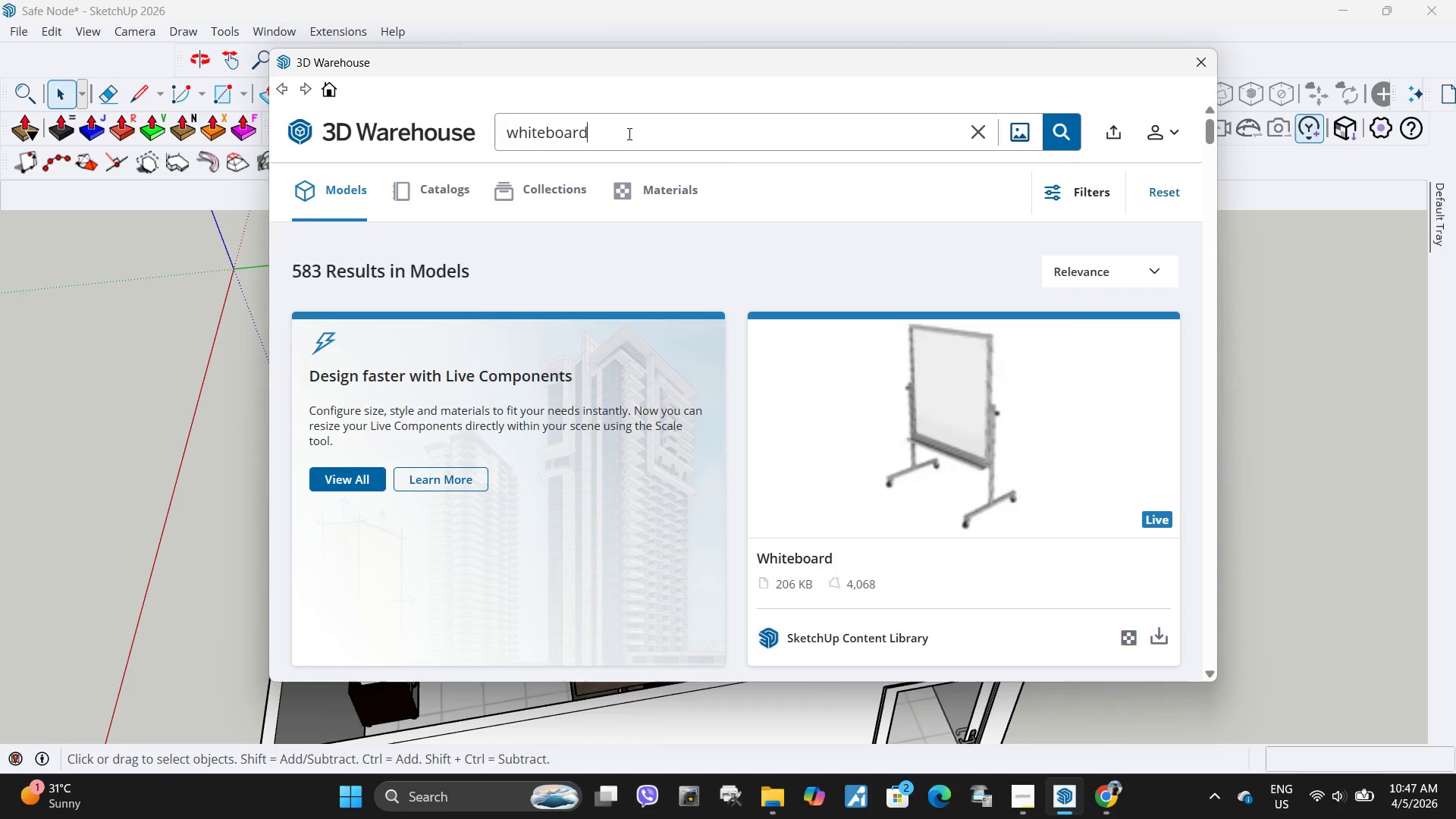 
left_click_drag(start_coordinate=[628, 133], to_coordinate=[612, 133])
 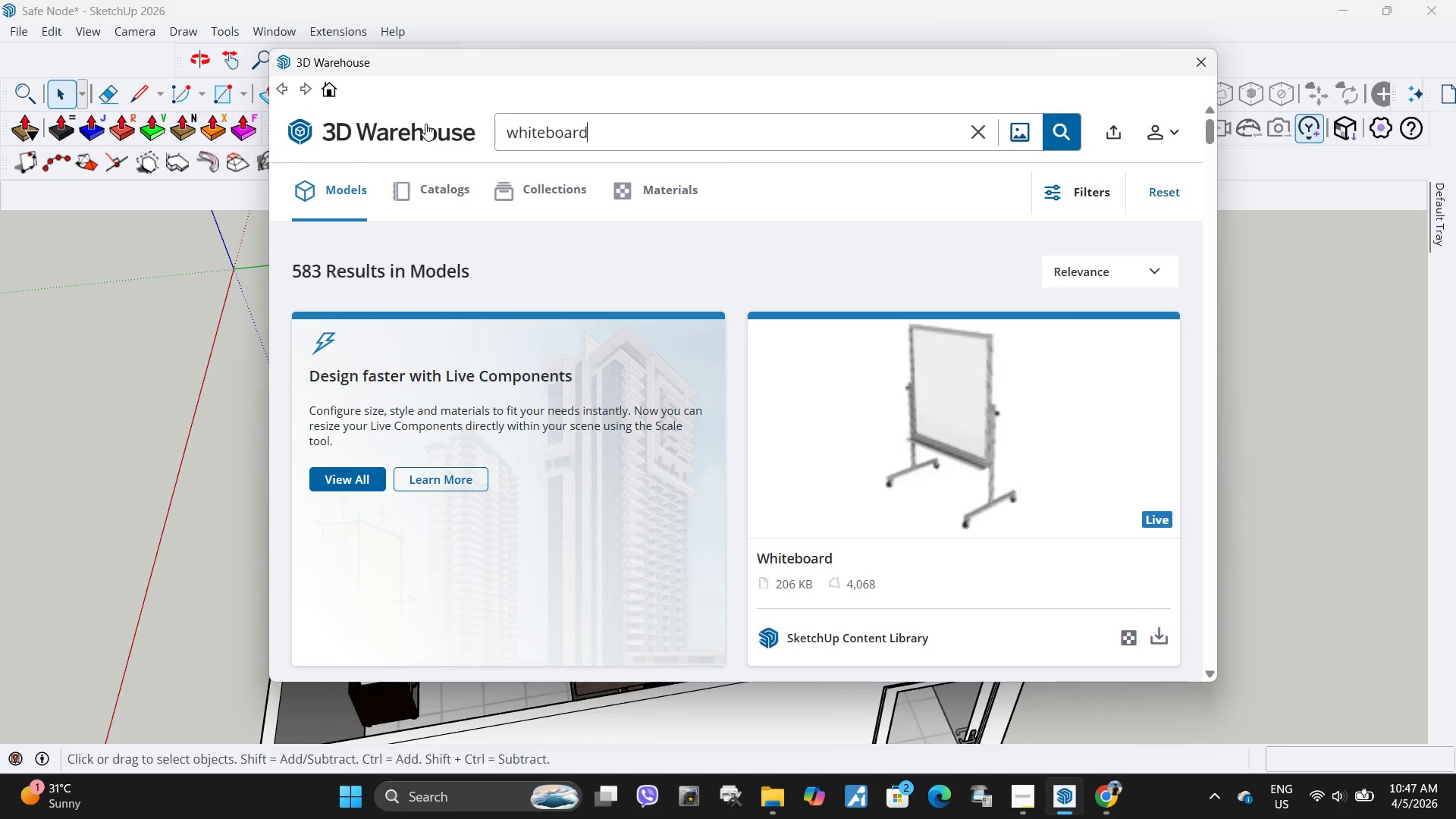 
hold_key(key=ControlLeft, duration=0.31)
triple_click([425, 124])
 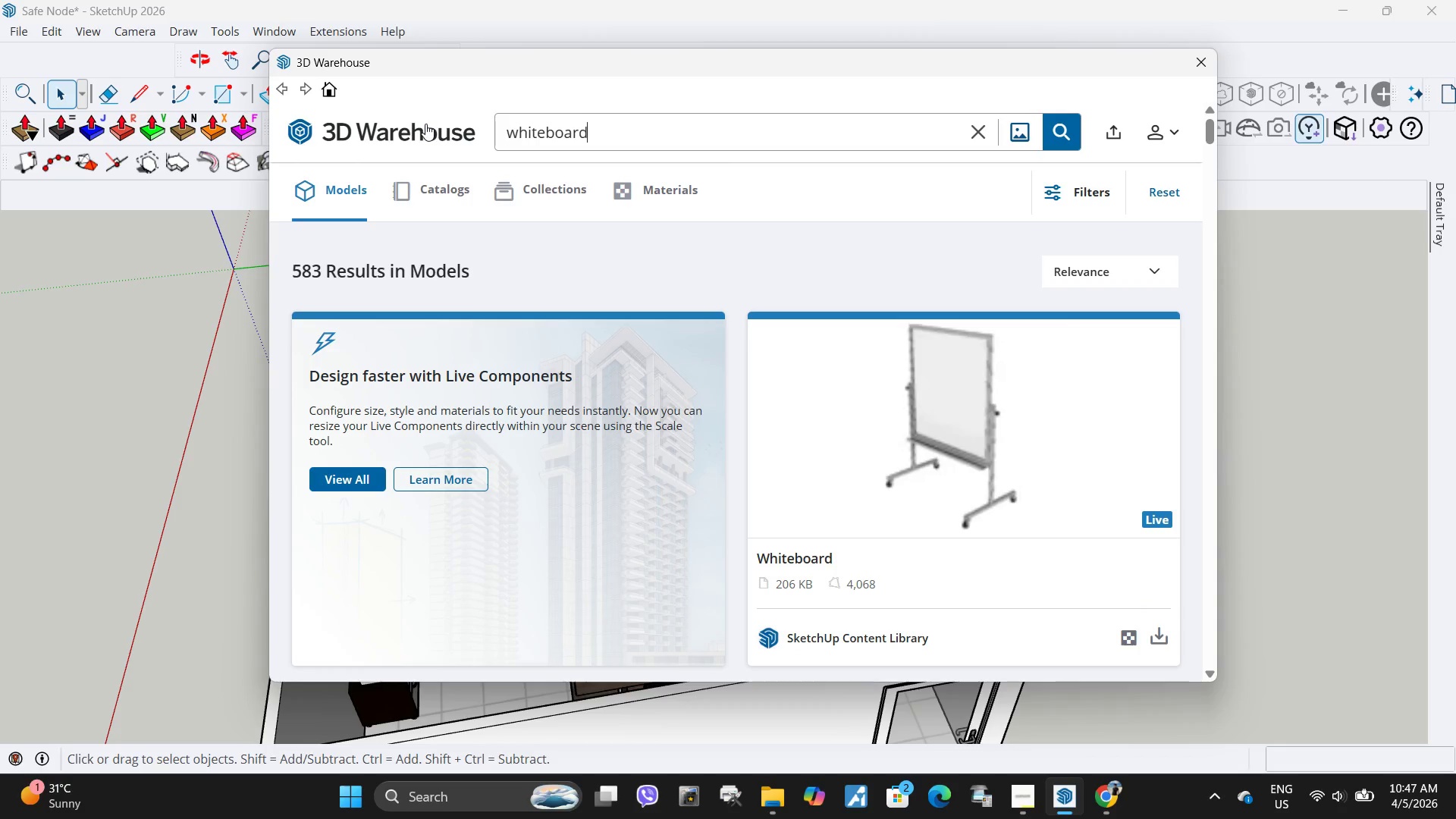 
key(Control+ControlLeft)
 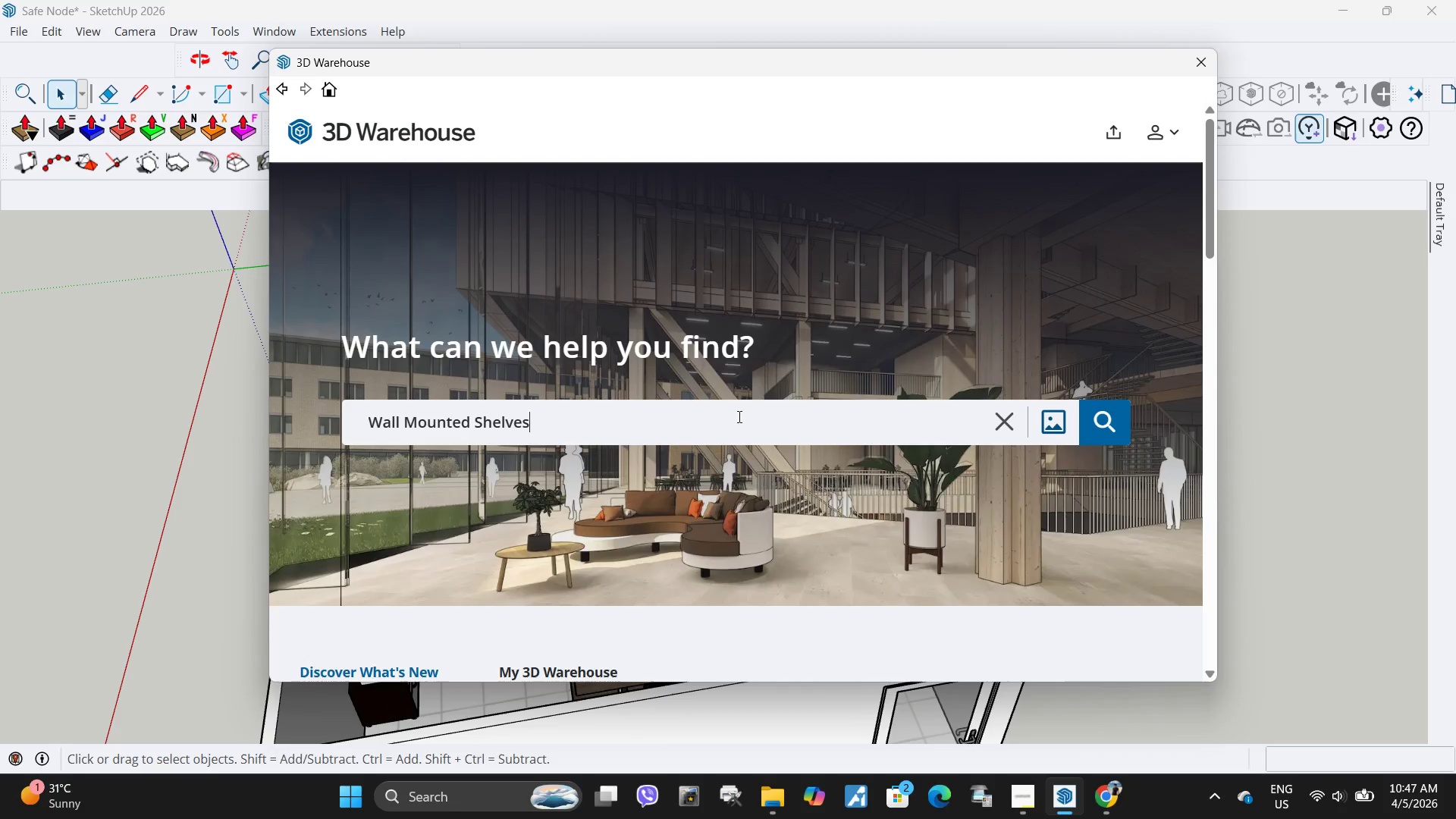 
key(Control+V)
 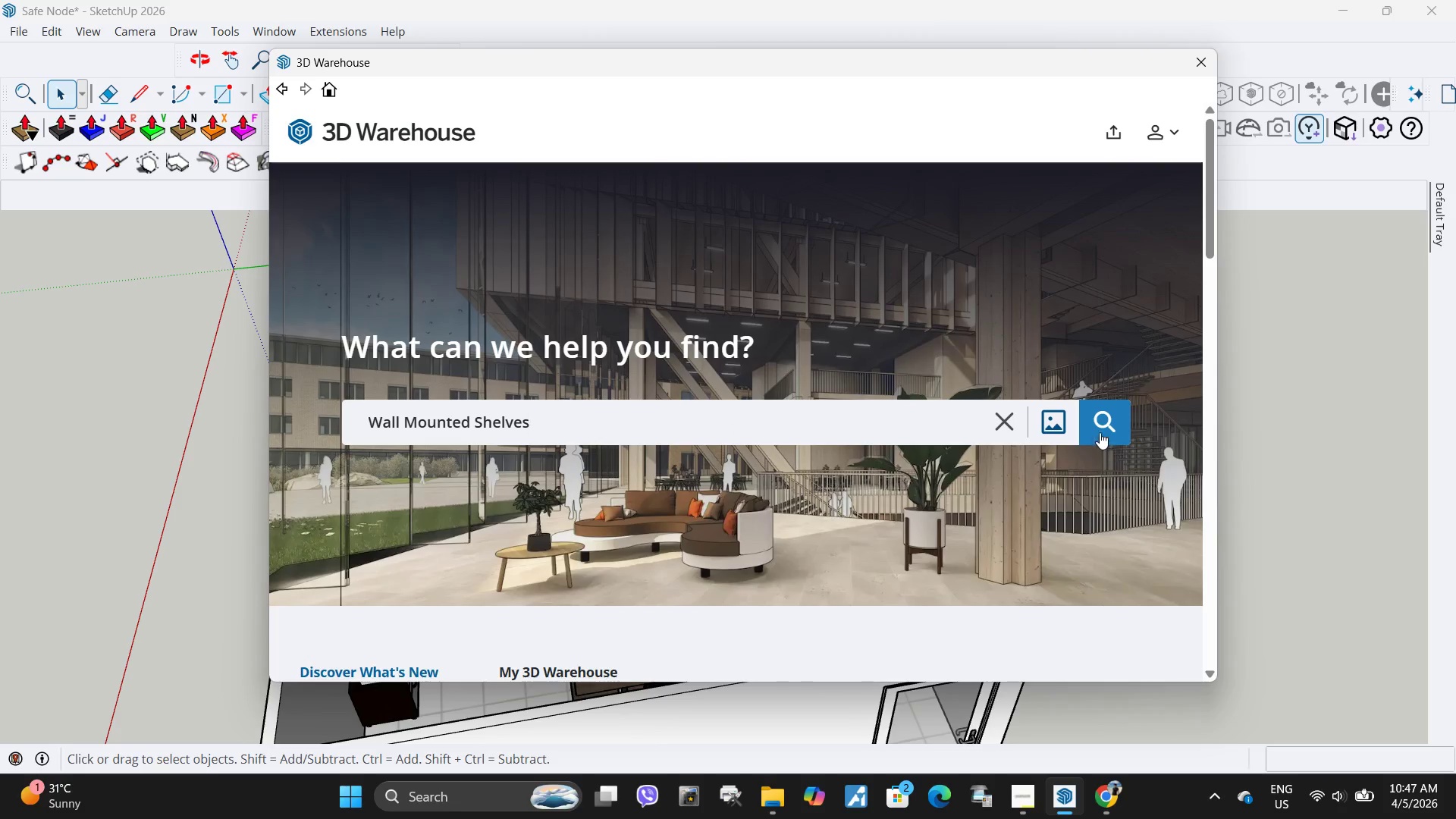 
left_click([1098, 429])
 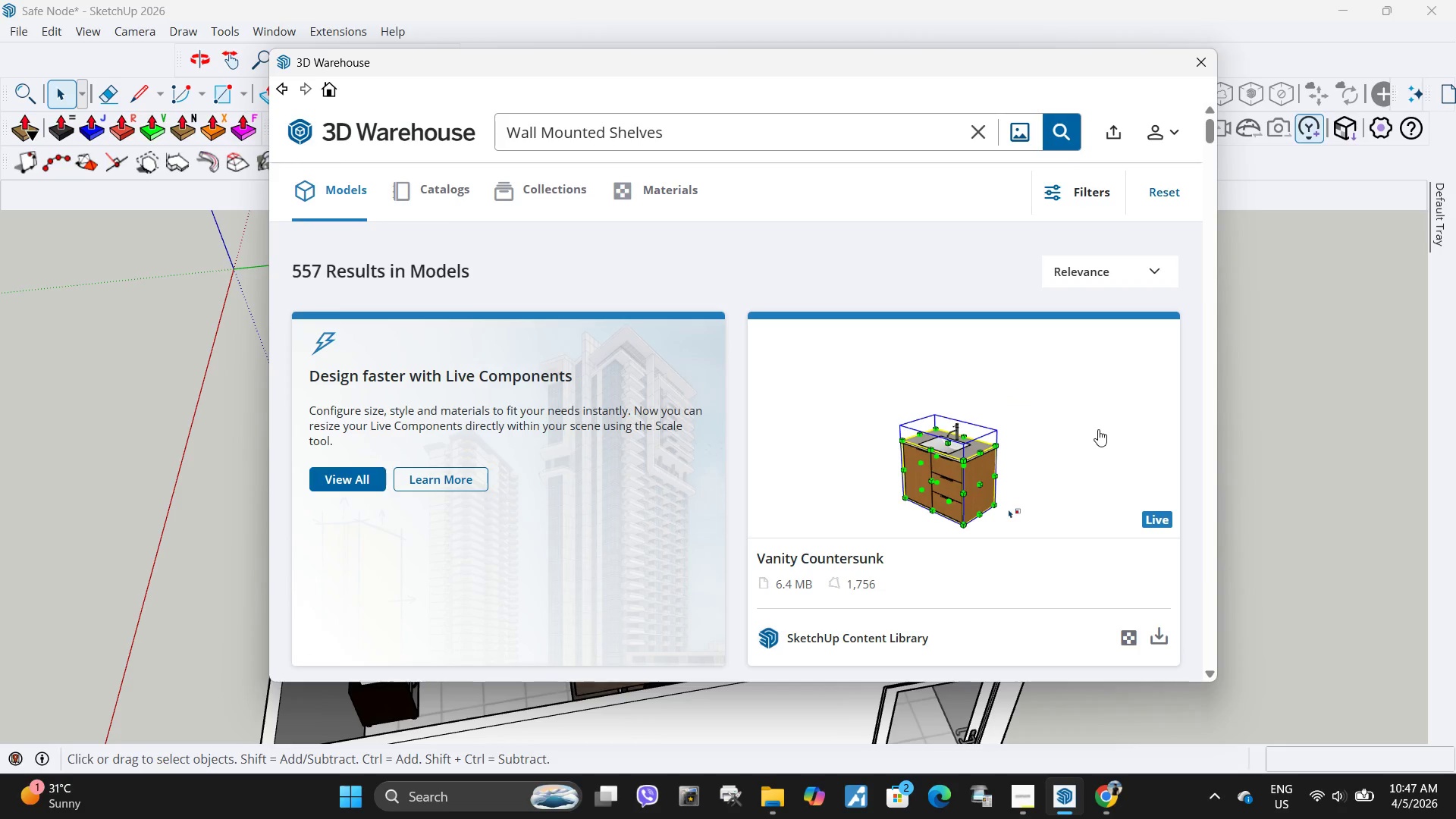 
scroll: coordinate [732, 561], scroll_direction: down, amount: 9.0
 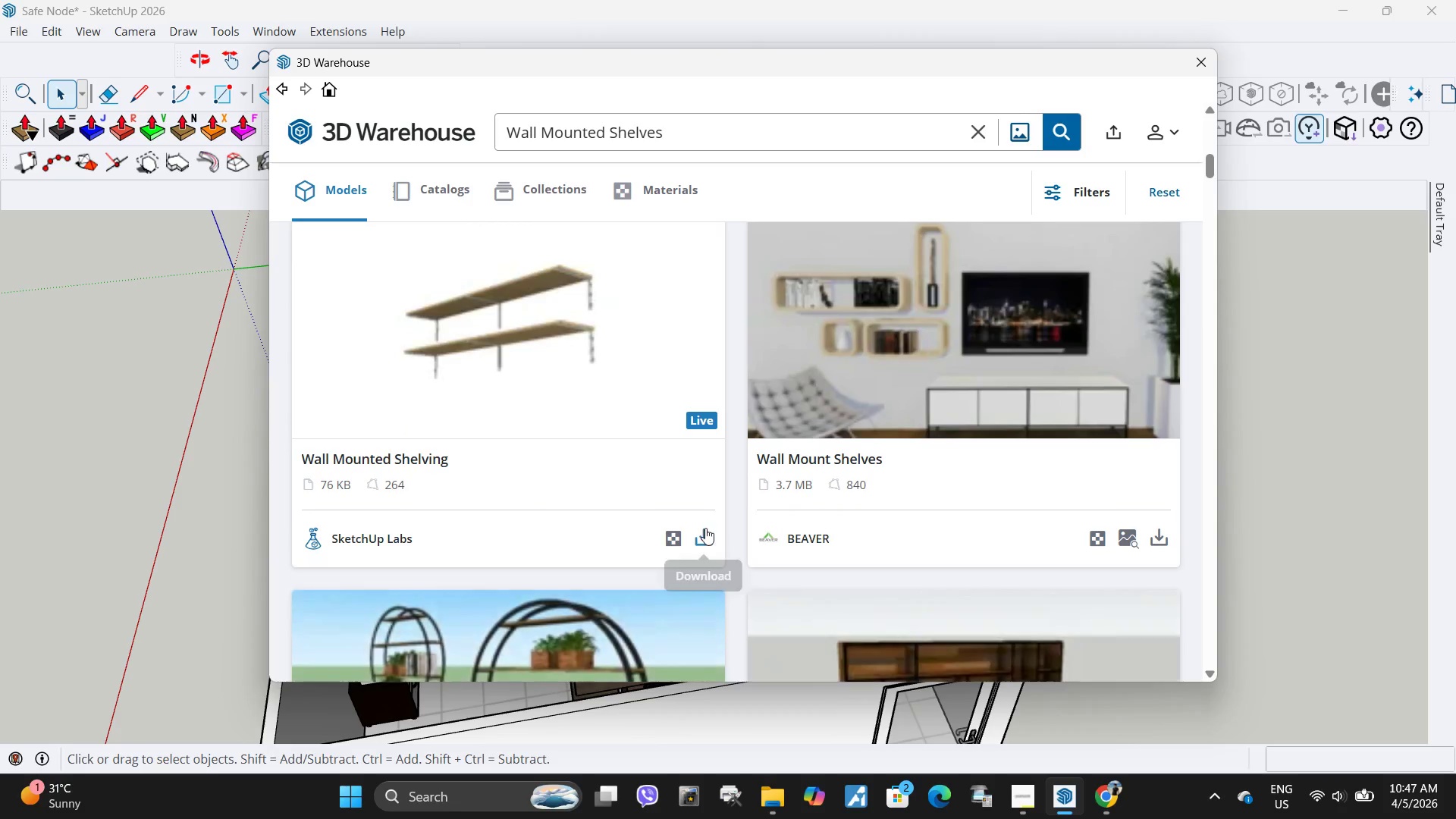 
left_click([705, 528])
 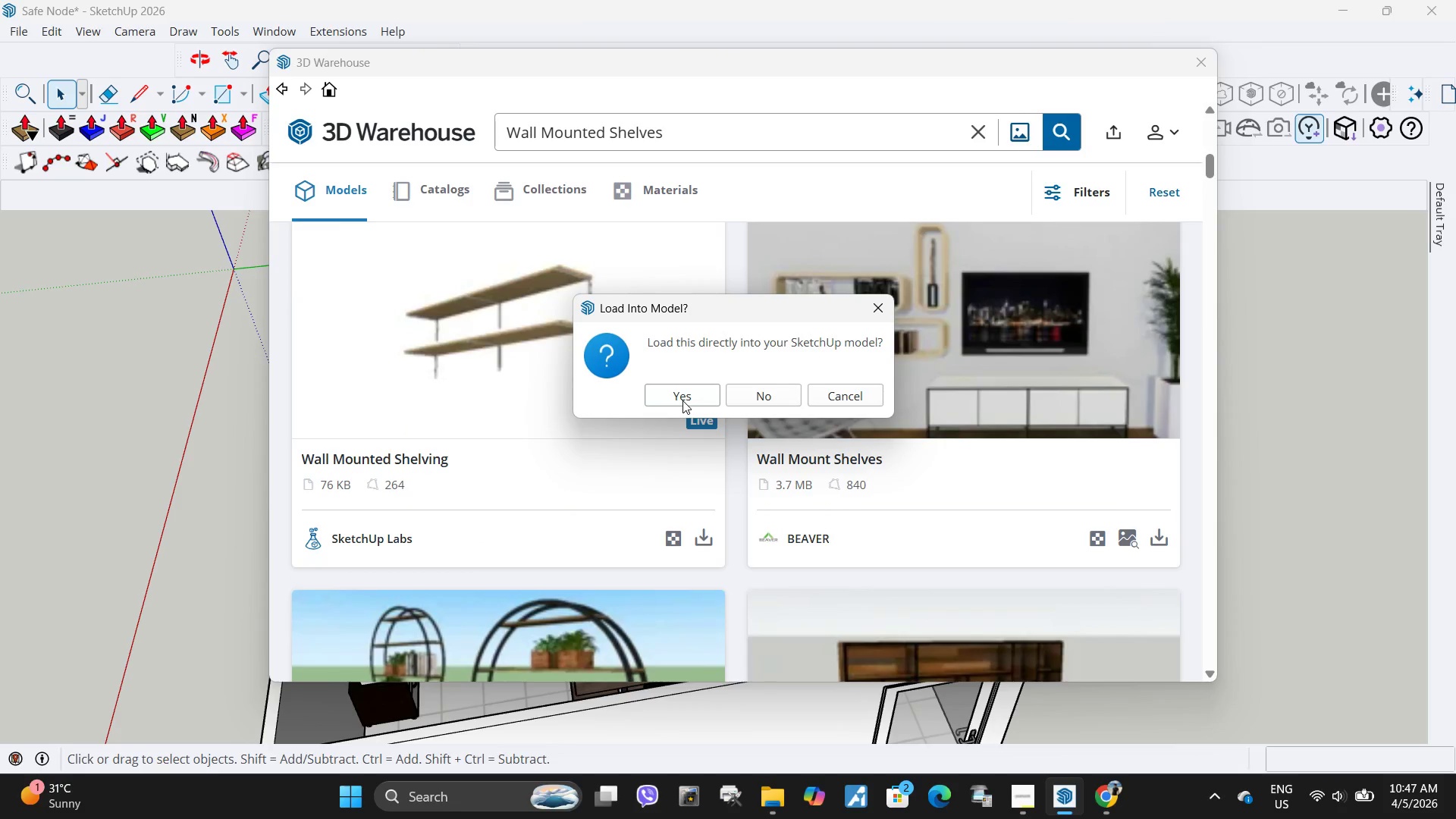 
left_click([682, 400])
 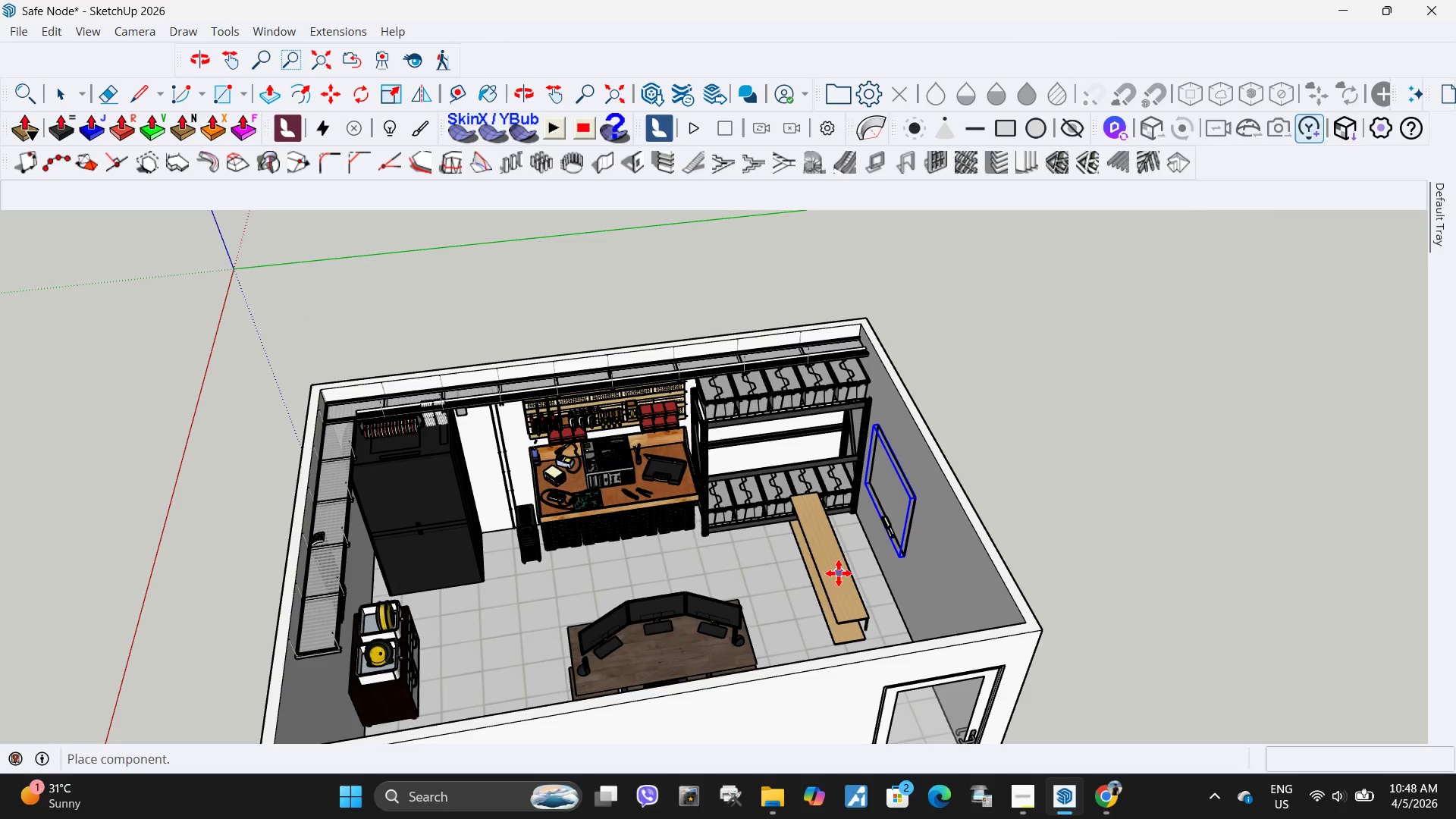 
wait(5.66)
 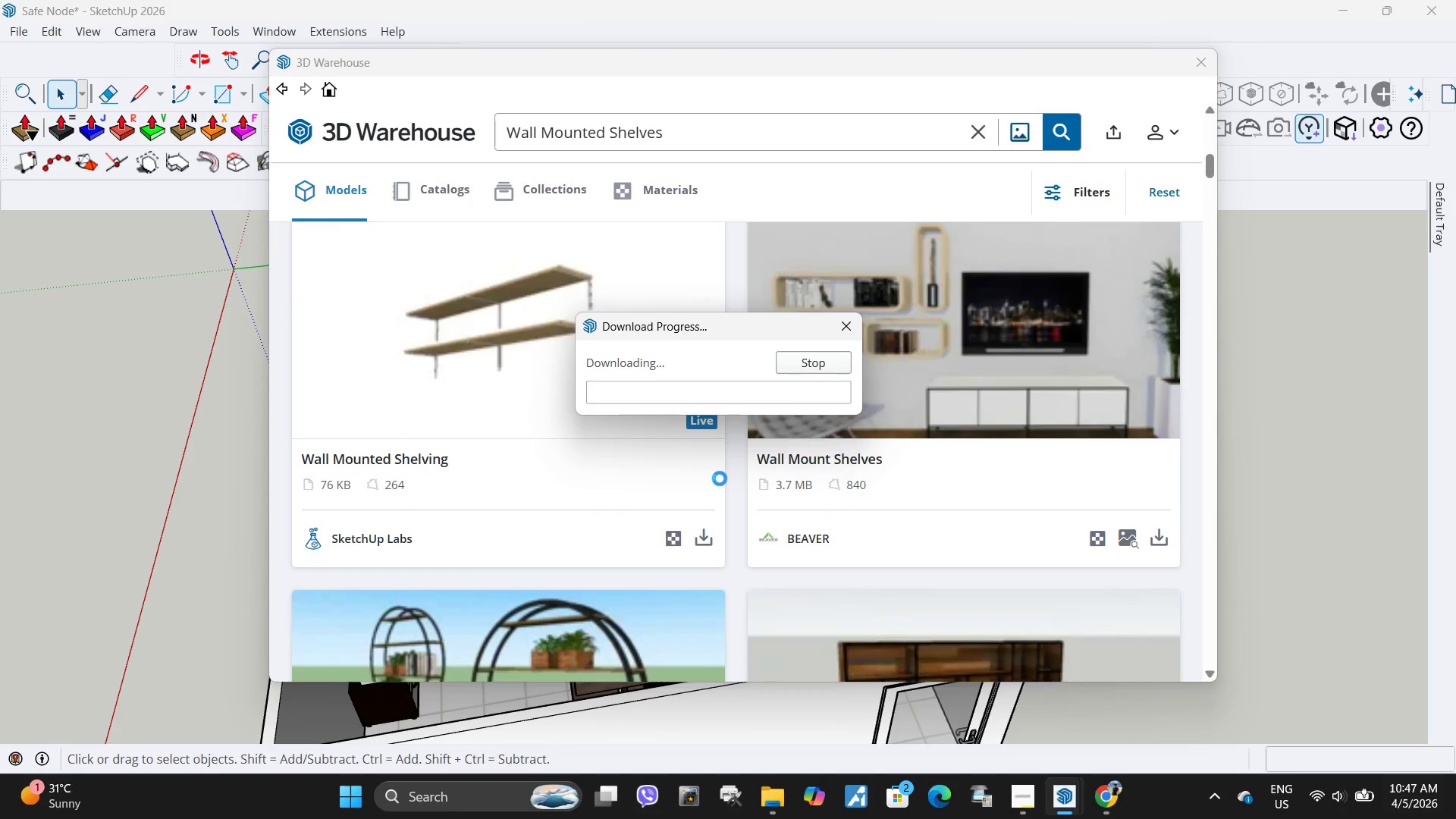 
scroll: coordinate [886, 541], scroll_direction: up, amount: 9.0
 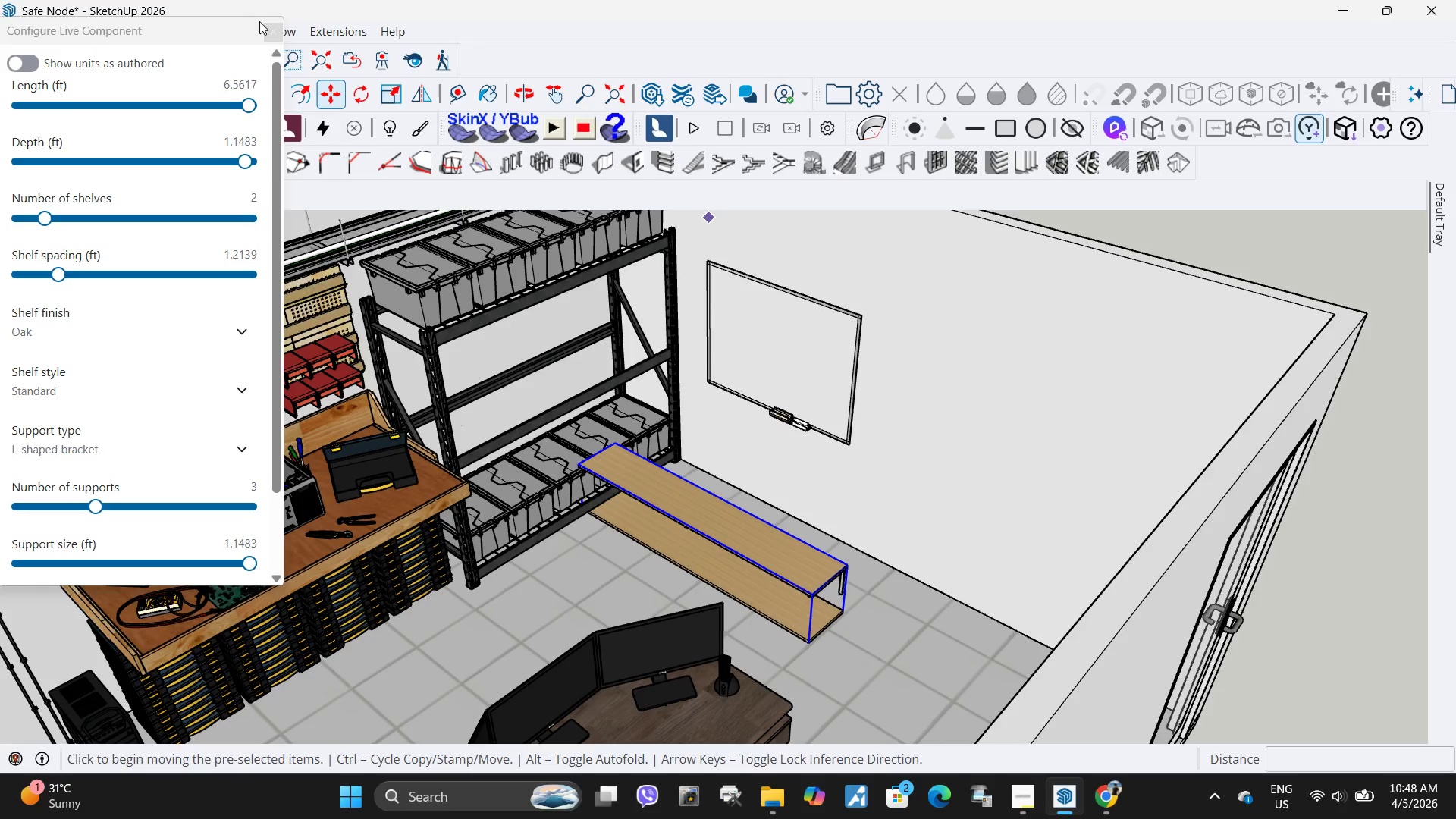 
left_click([268, 27])
 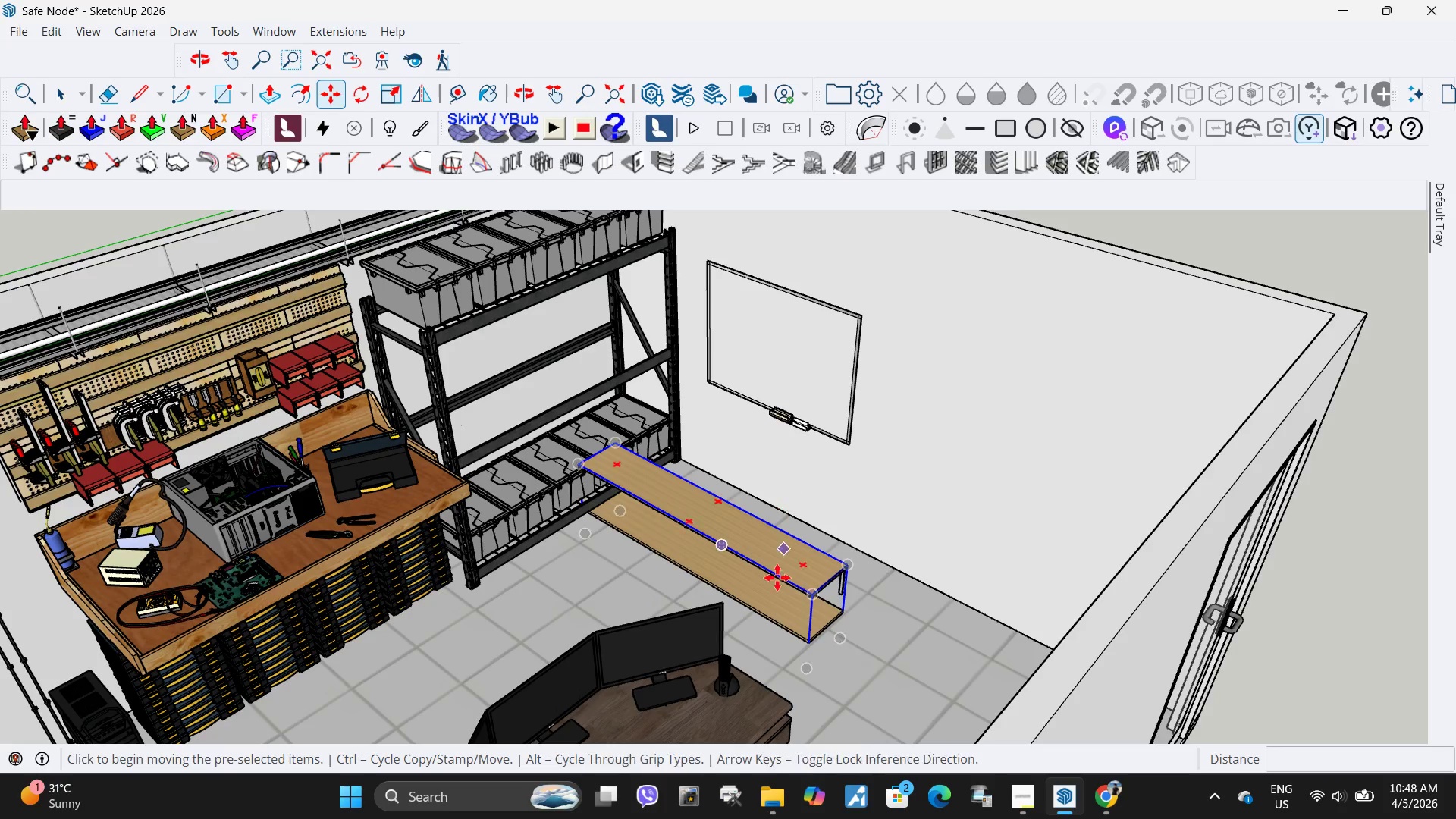 
key(Space)
 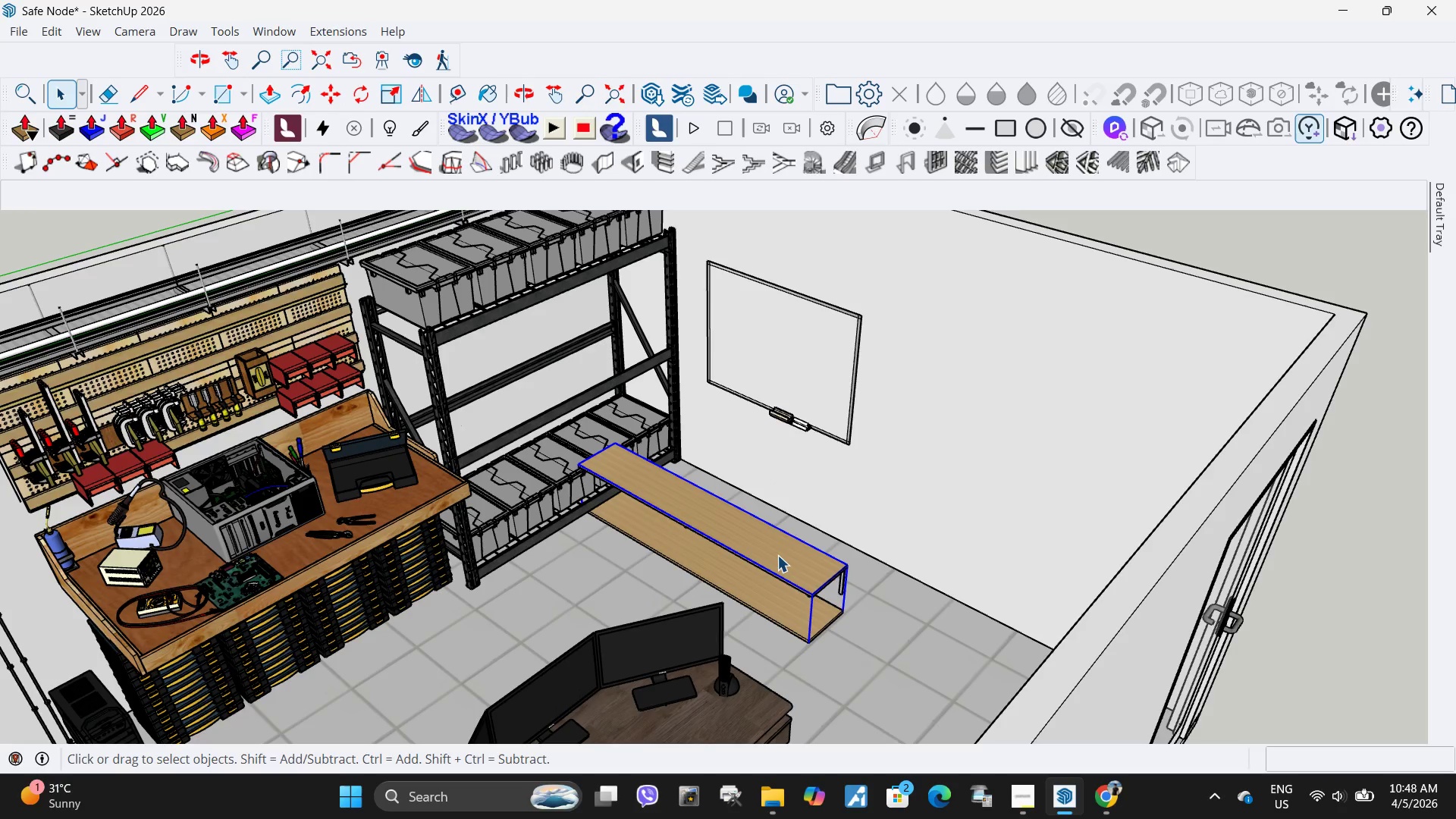 
left_click([777, 555])
 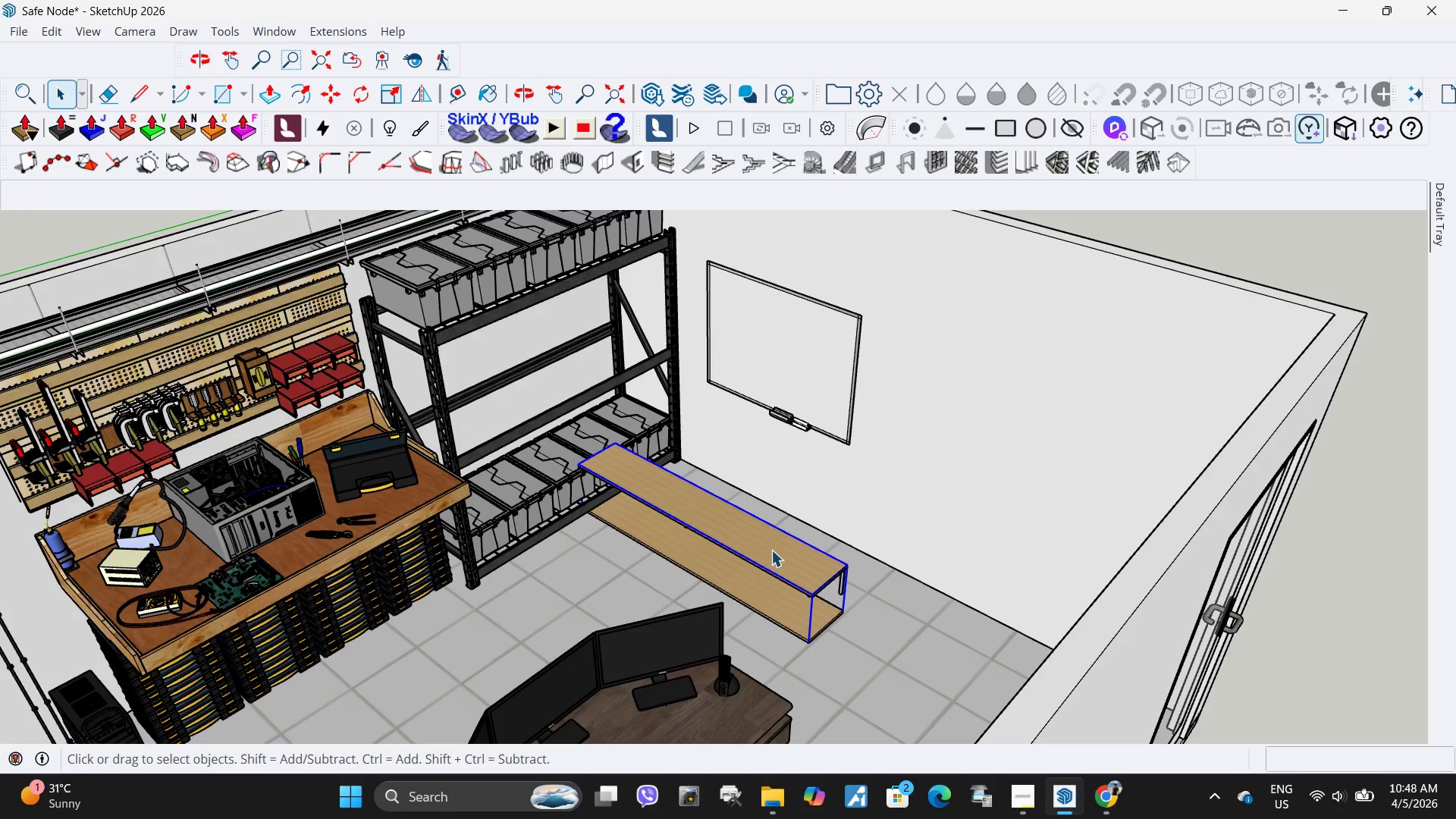 
key(Delete)
 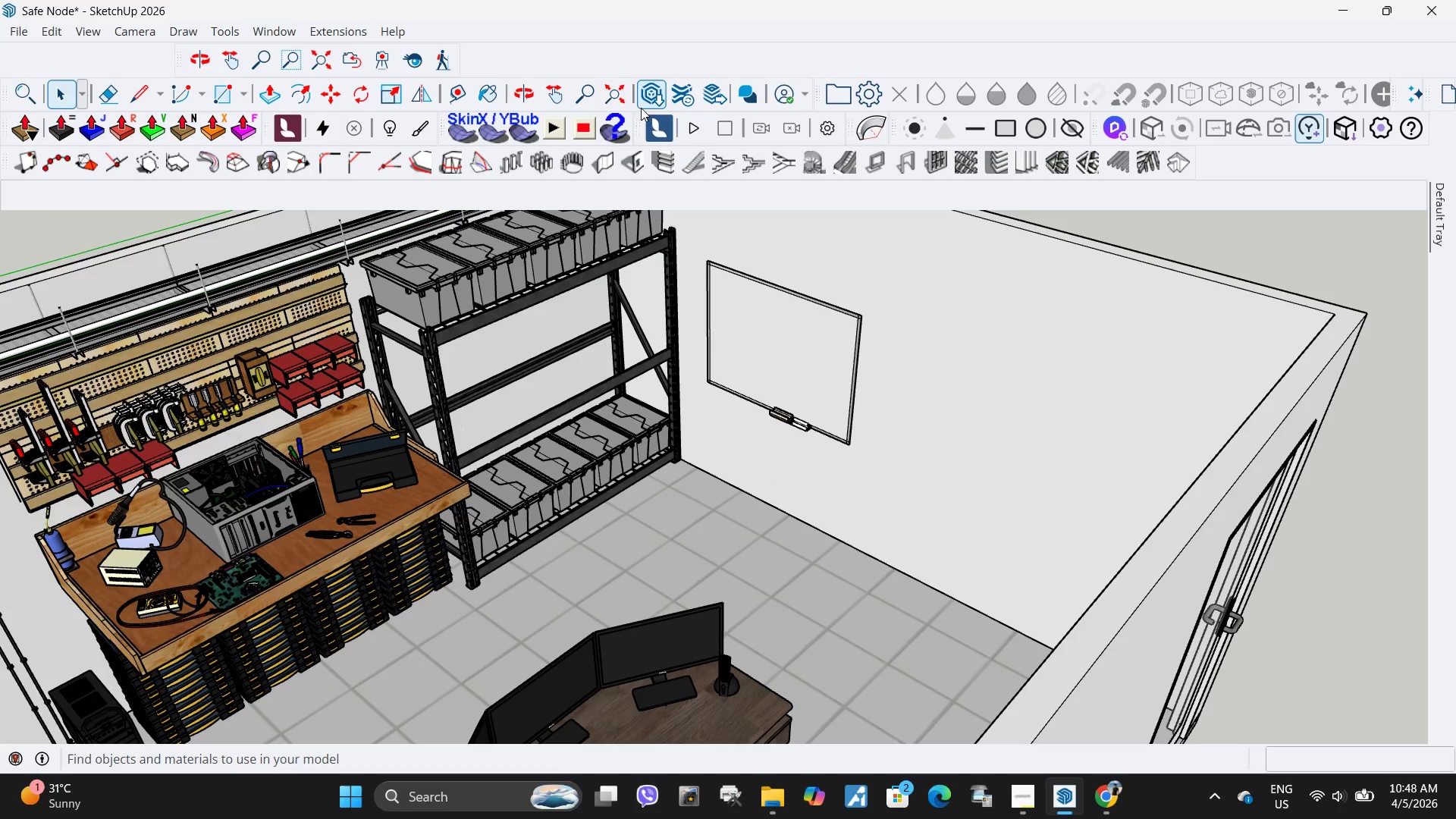 
left_click([645, 105])
 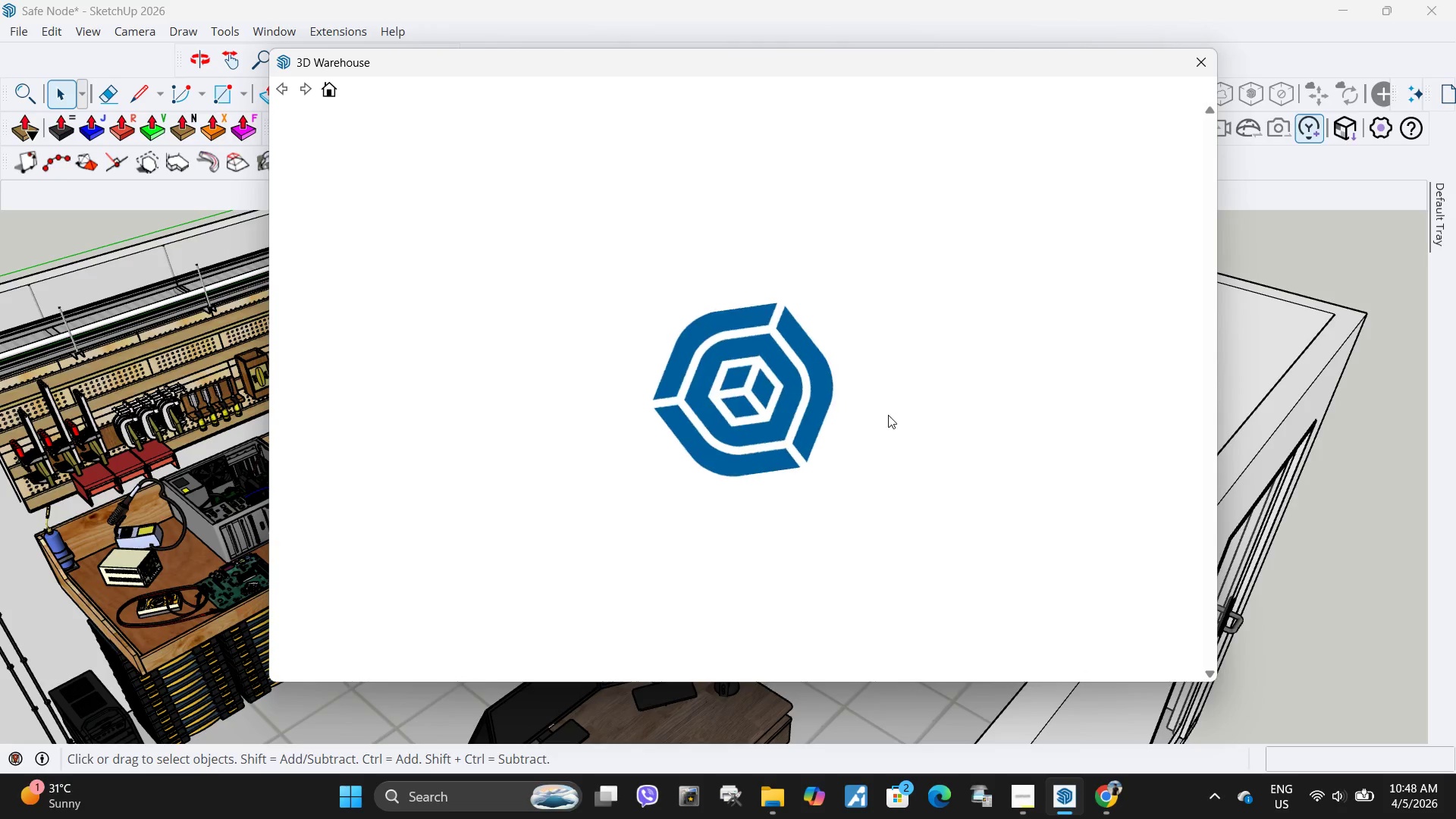 
scroll: coordinate [708, 401], scroll_direction: down, amount: 18.0
 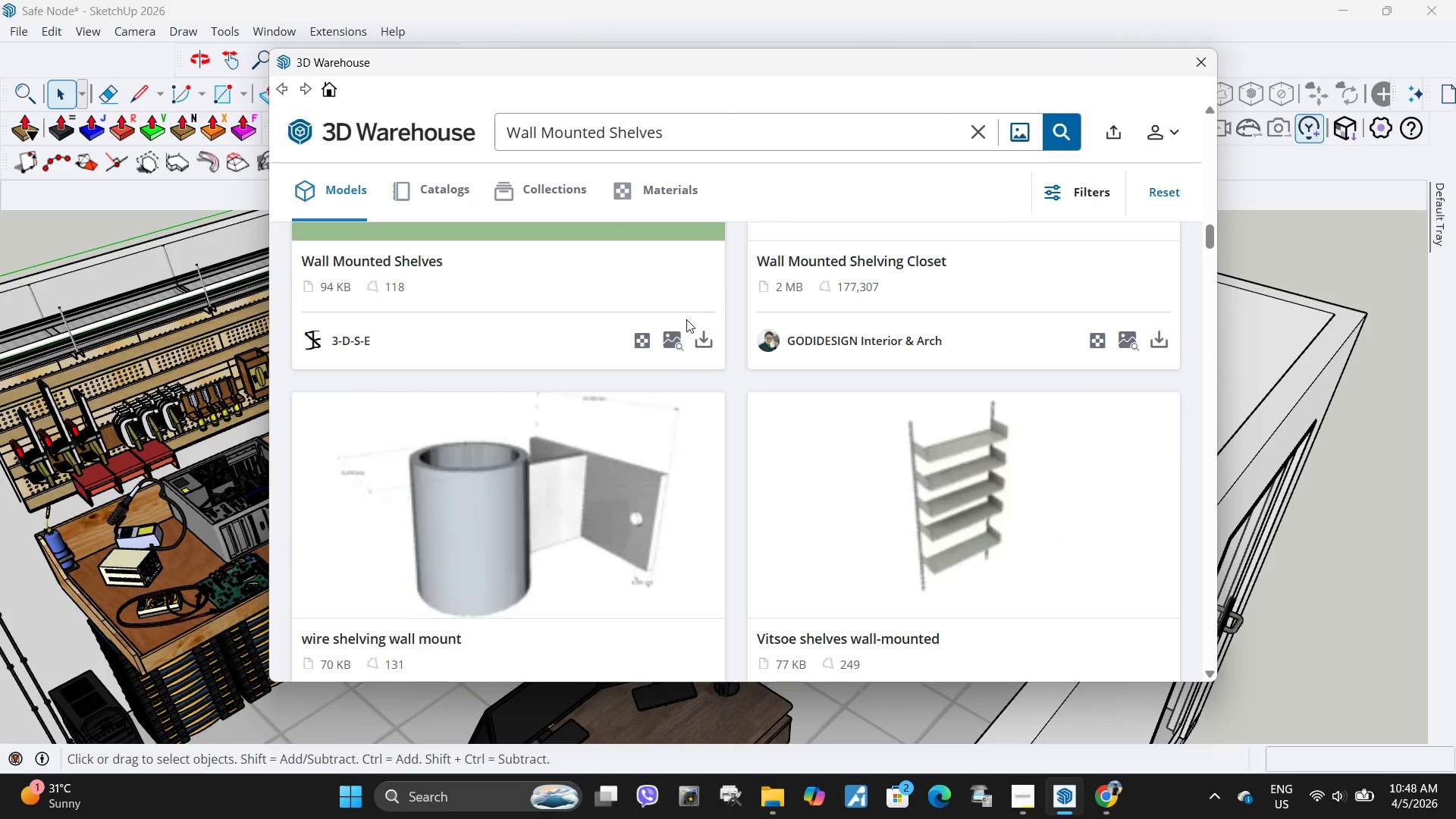 
left_click([696, 347])
 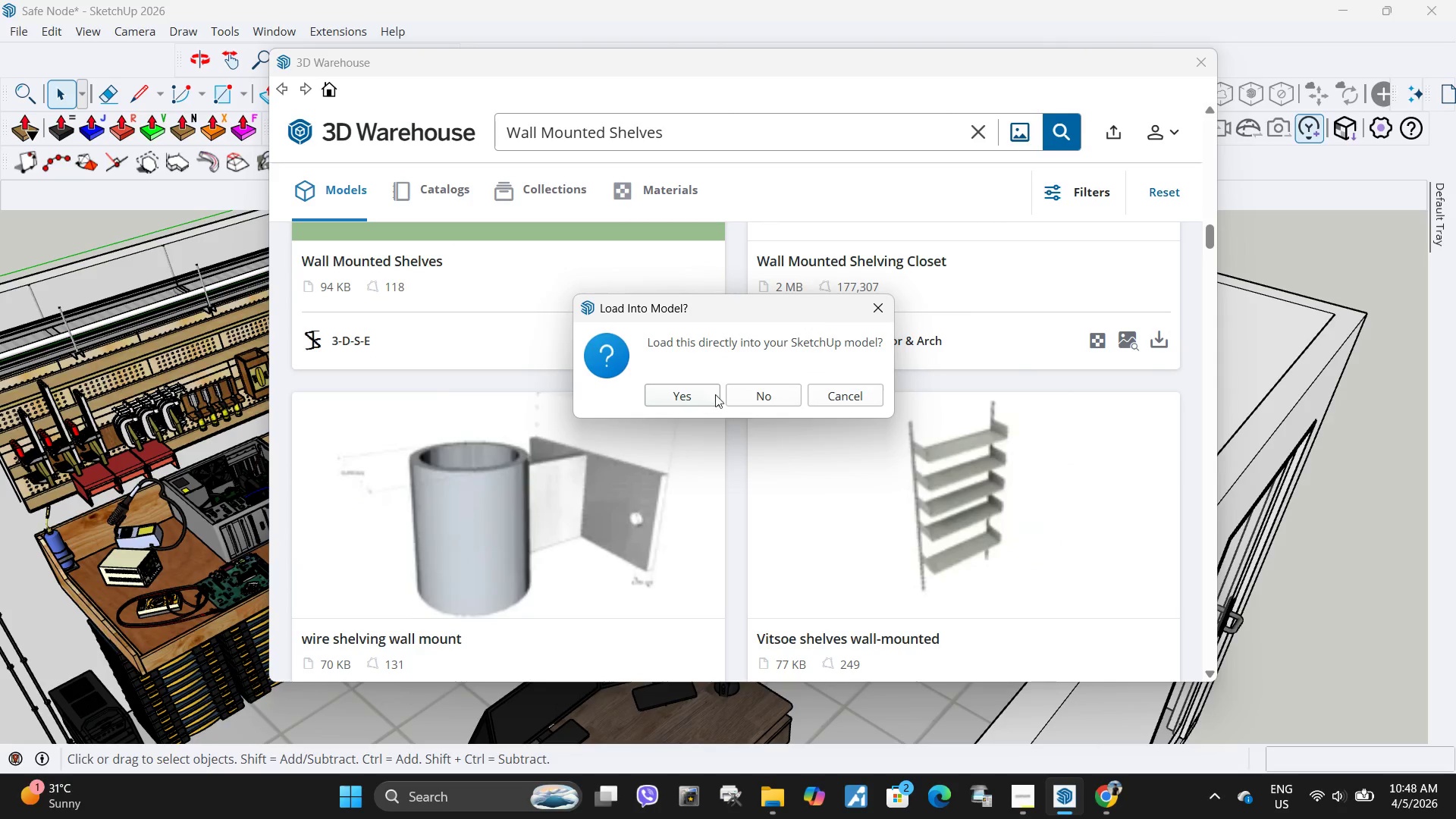 
left_click([696, 389])
 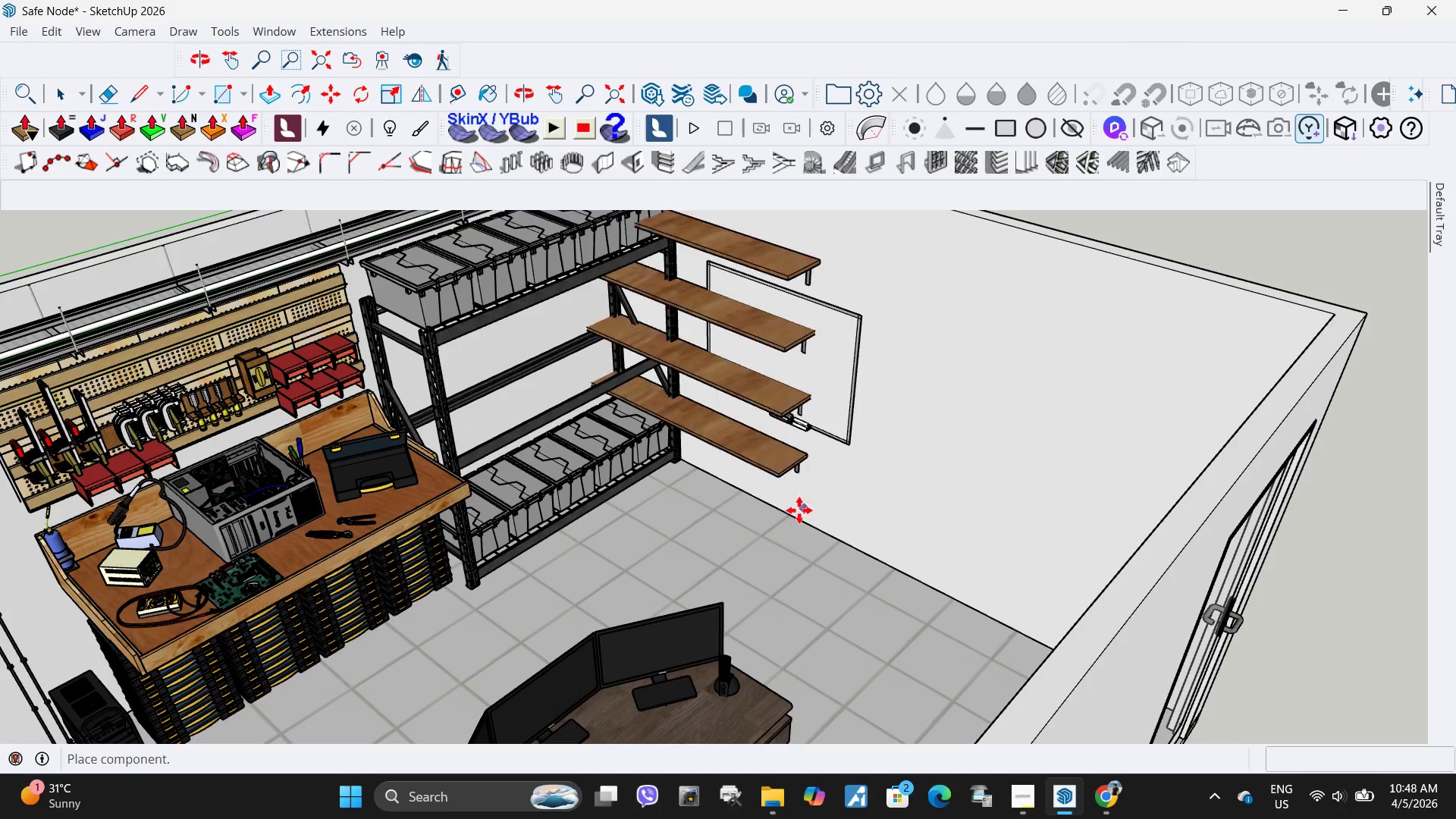 
double_click([916, 639])
 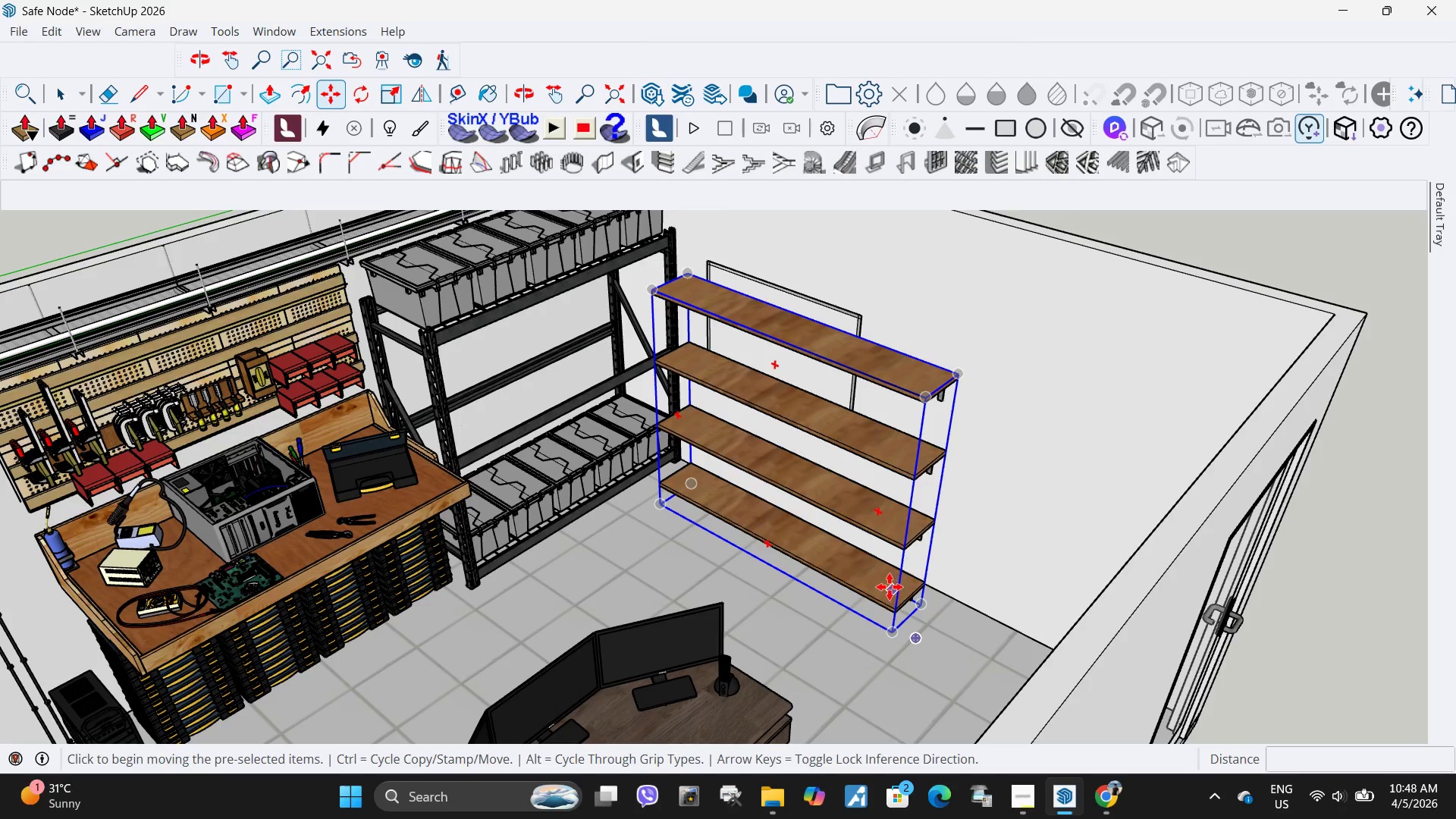 
key(Space)
 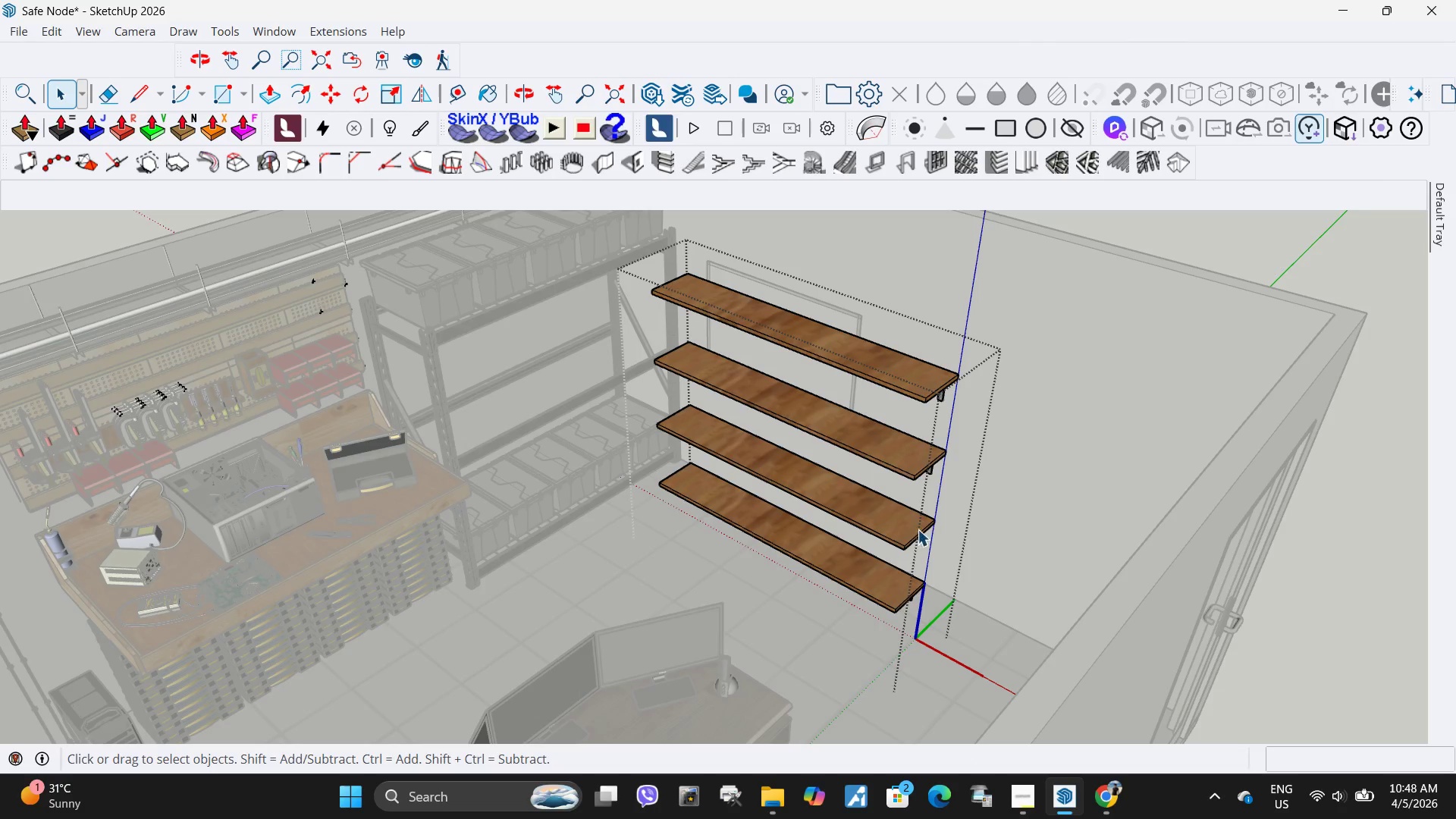 
triple_click([918, 529])
 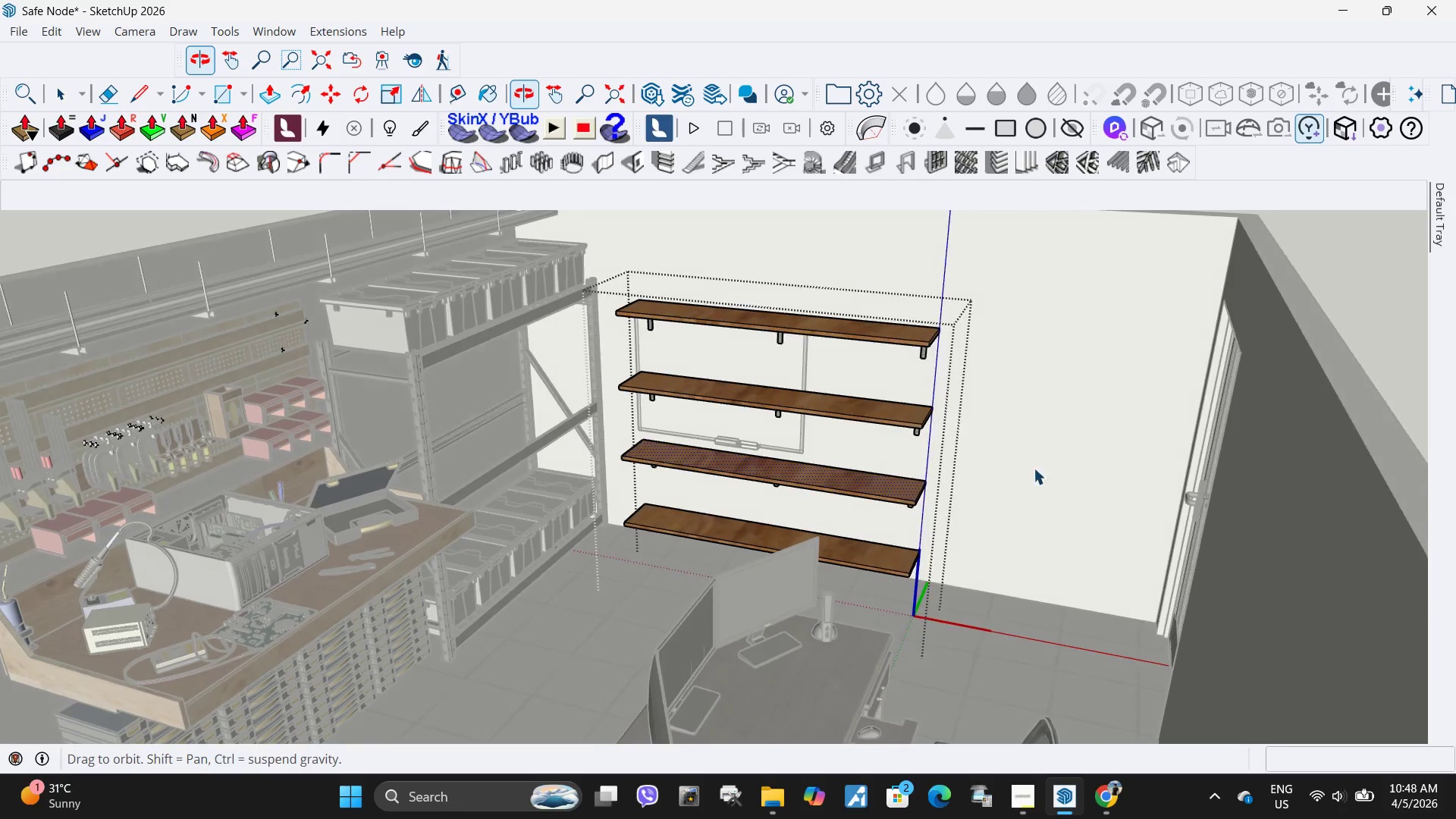 
left_click_drag(start_coordinate=[940, 522], to_coordinate=[952, 394])
 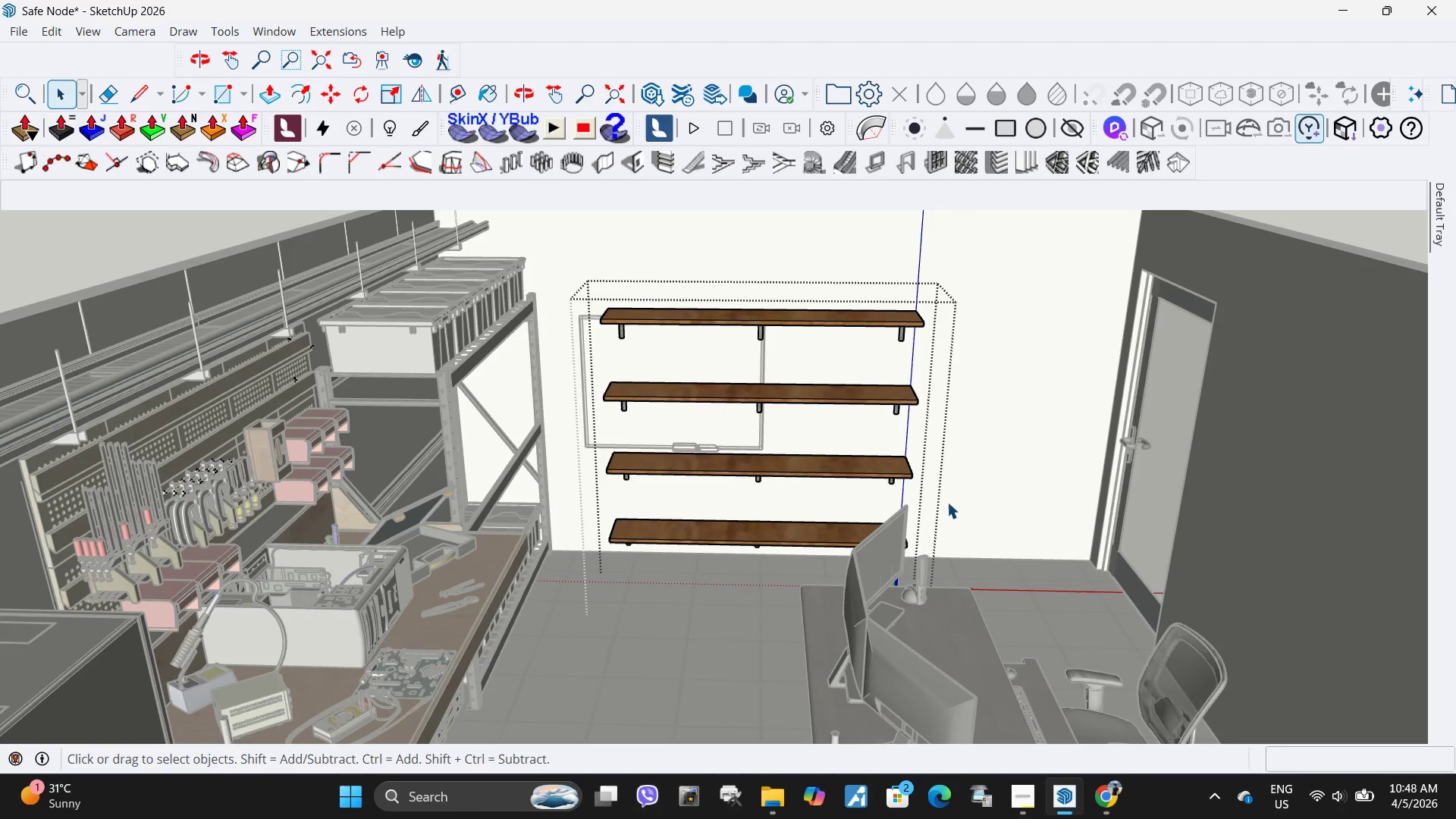 
left_click_drag(start_coordinate=[947, 494], to_coordinate=[579, 253])
 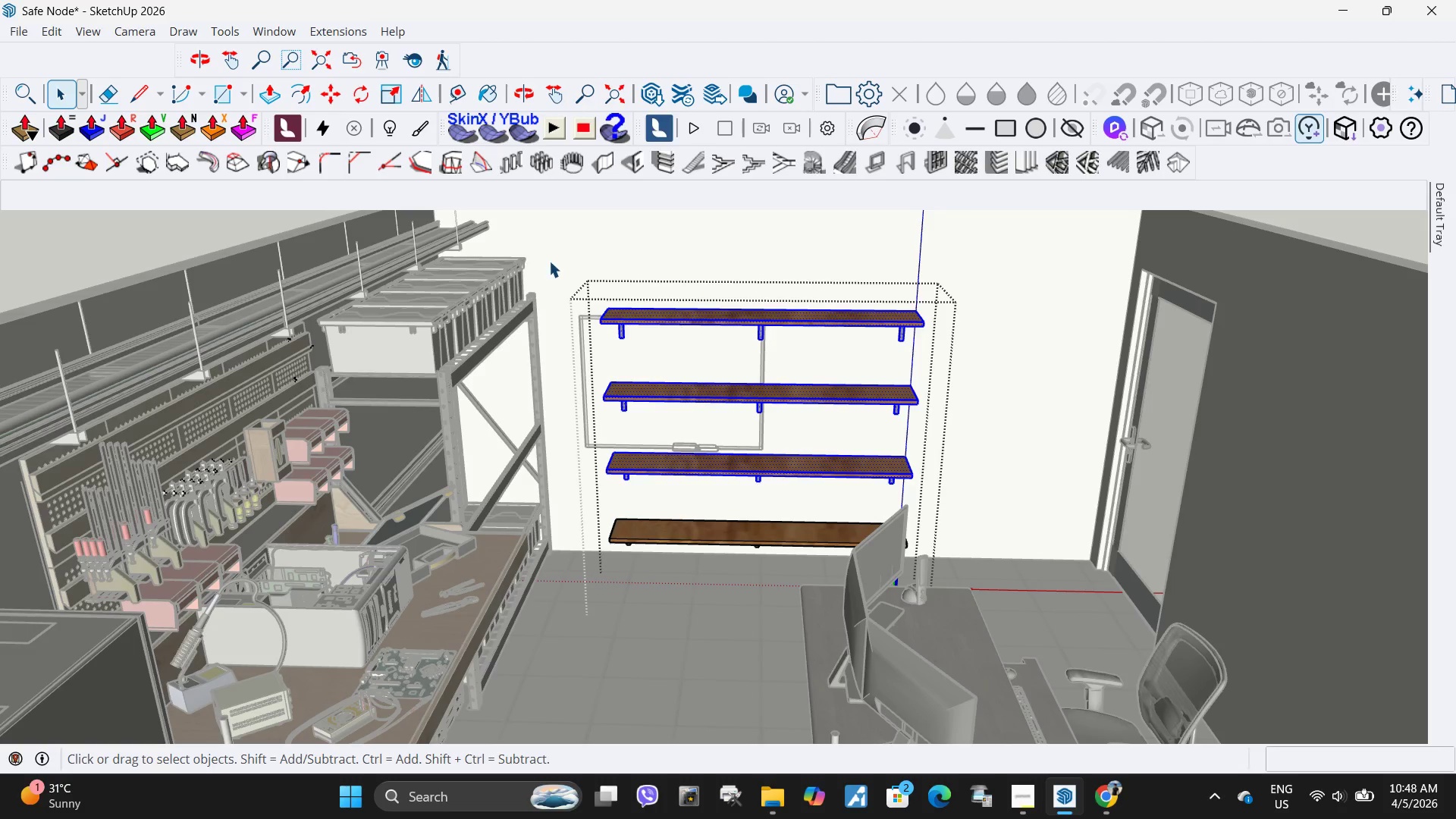 
left_click([550, 262])
 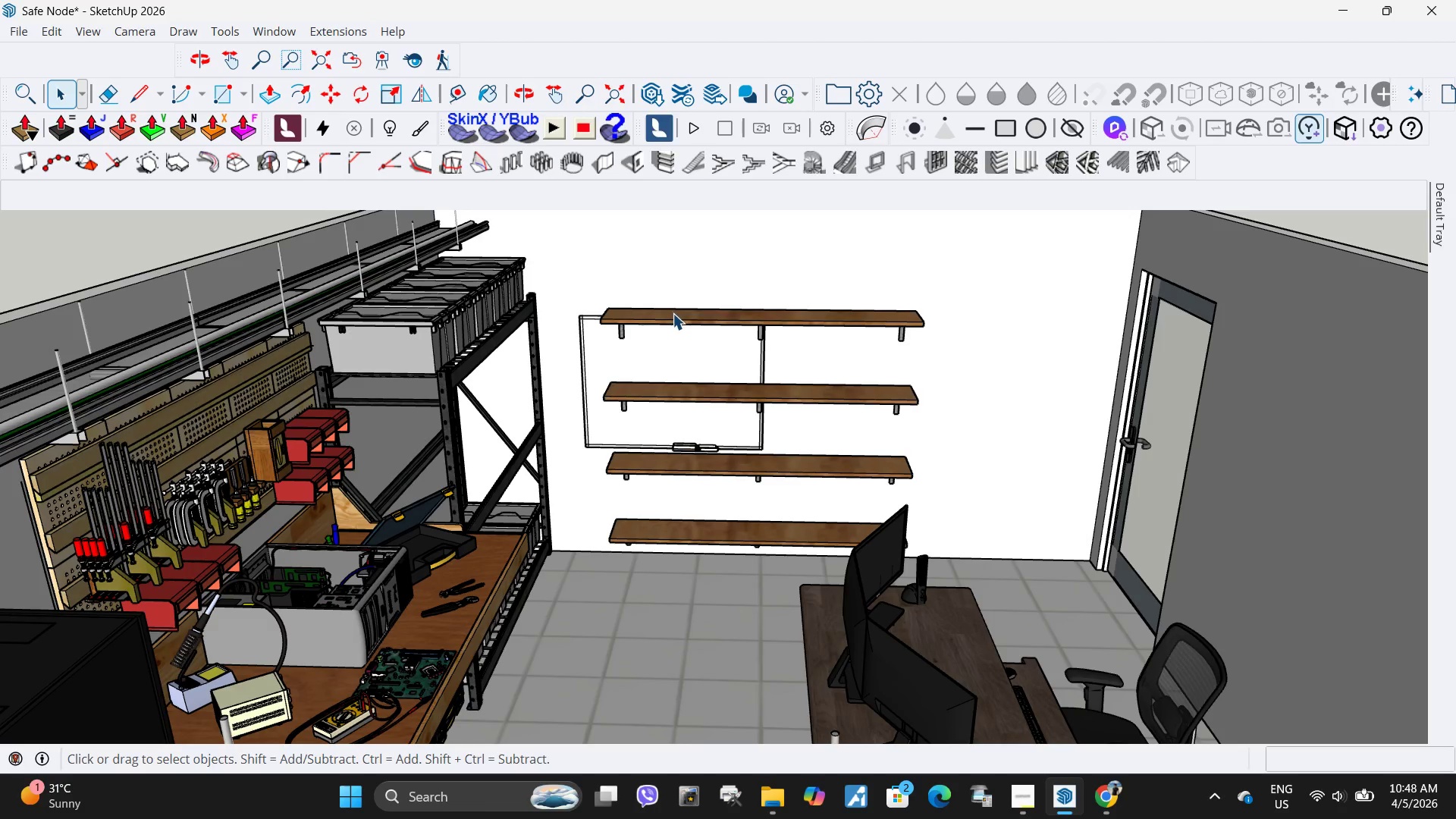 
key(Delete)
 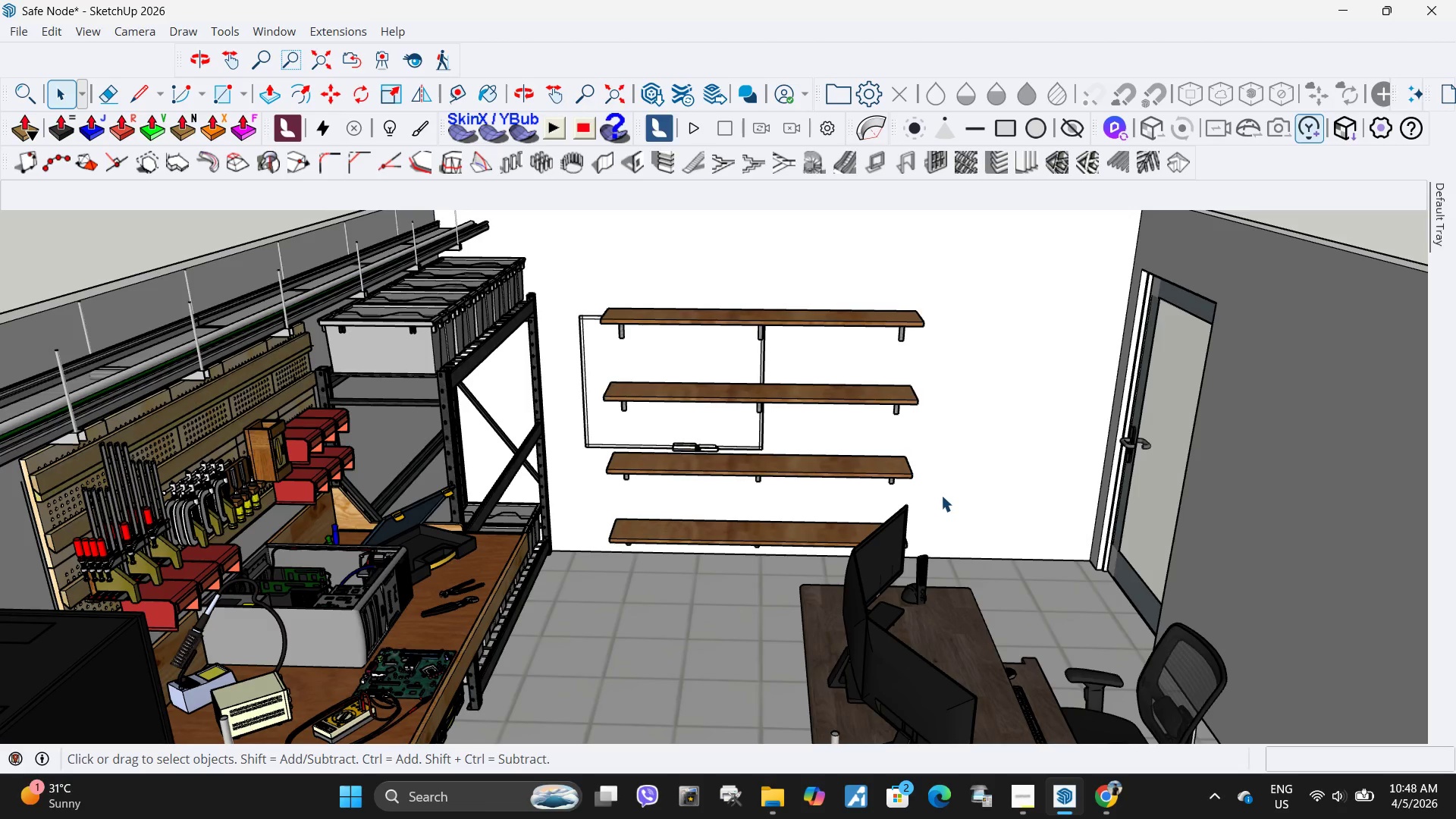 
left_click_drag(start_coordinate=[942, 495], to_coordinate=[614, 298])
 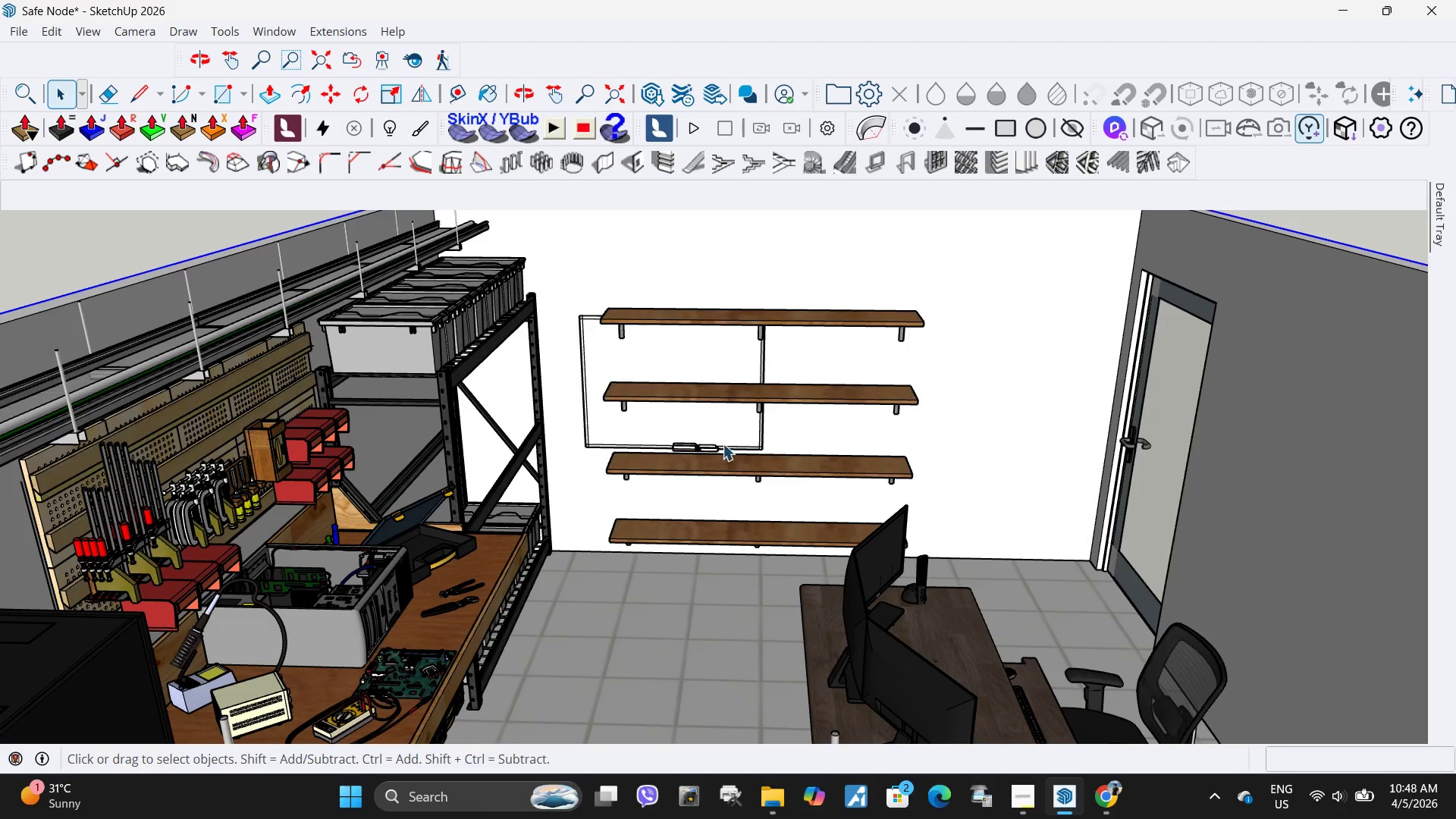 
double_click([738, 459])
 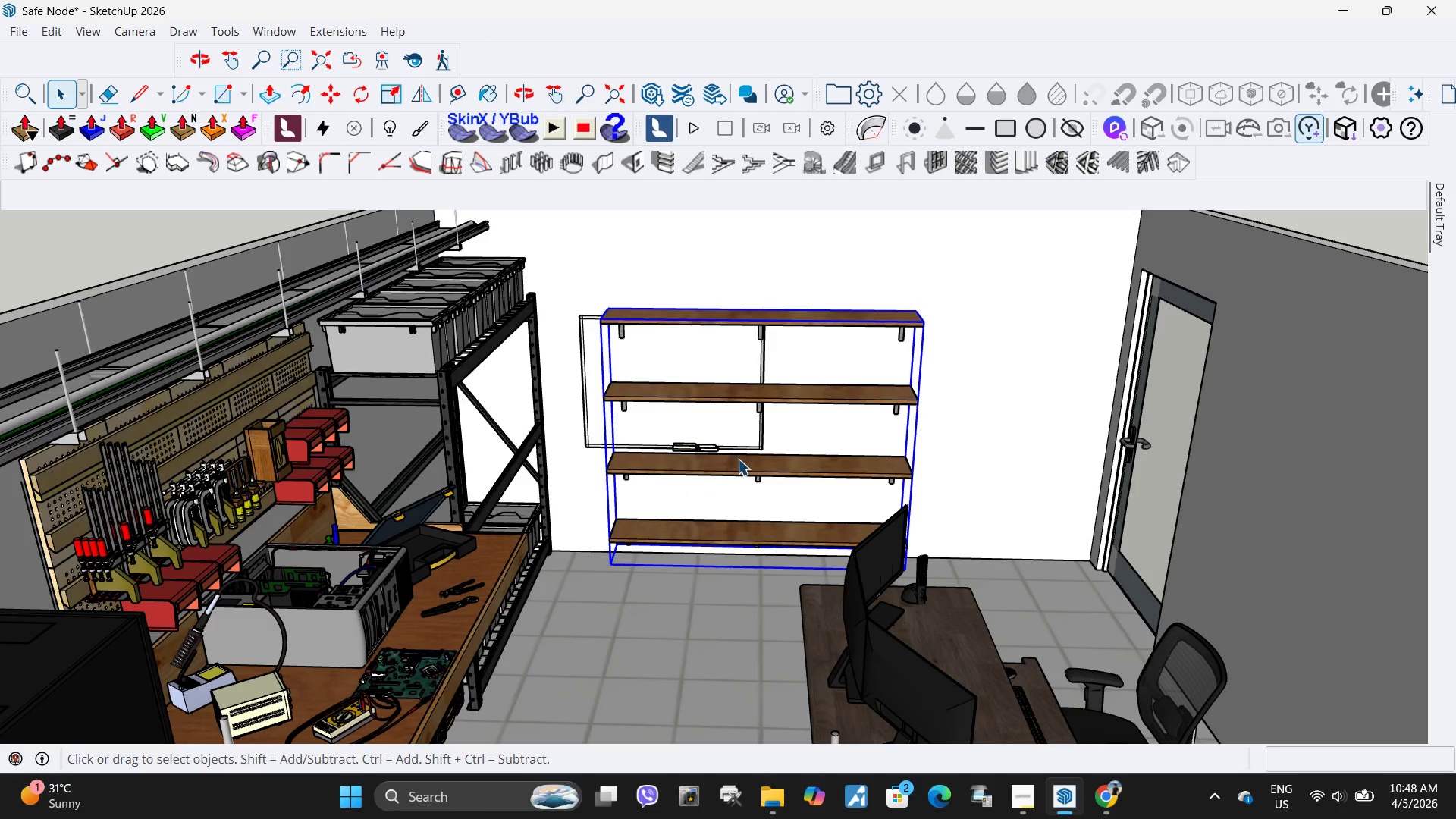 
triple_click([738, 459])
 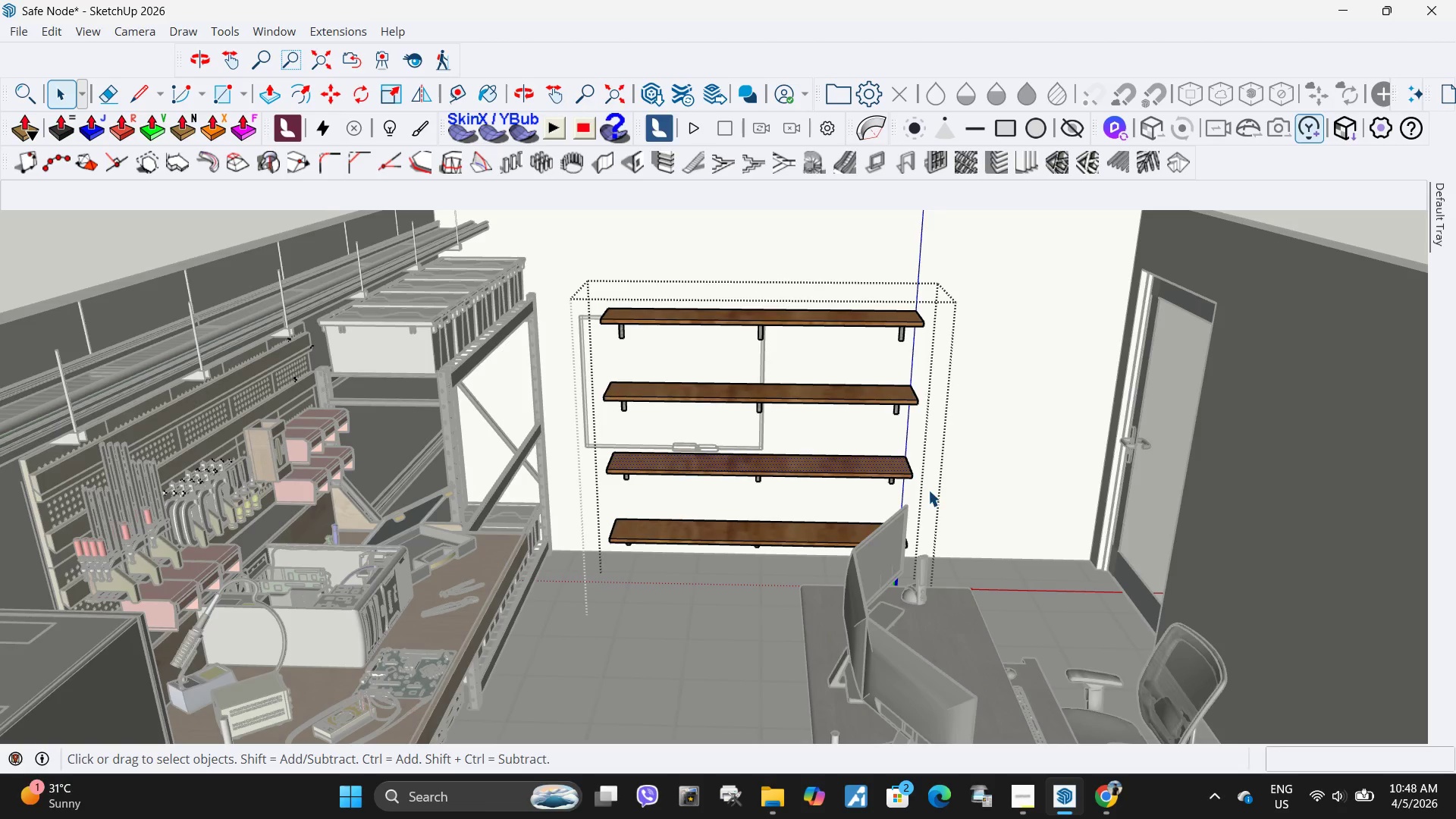 
left_click_drag(start_coordinate=[951, 491], to_coordinate=[615, 286])
 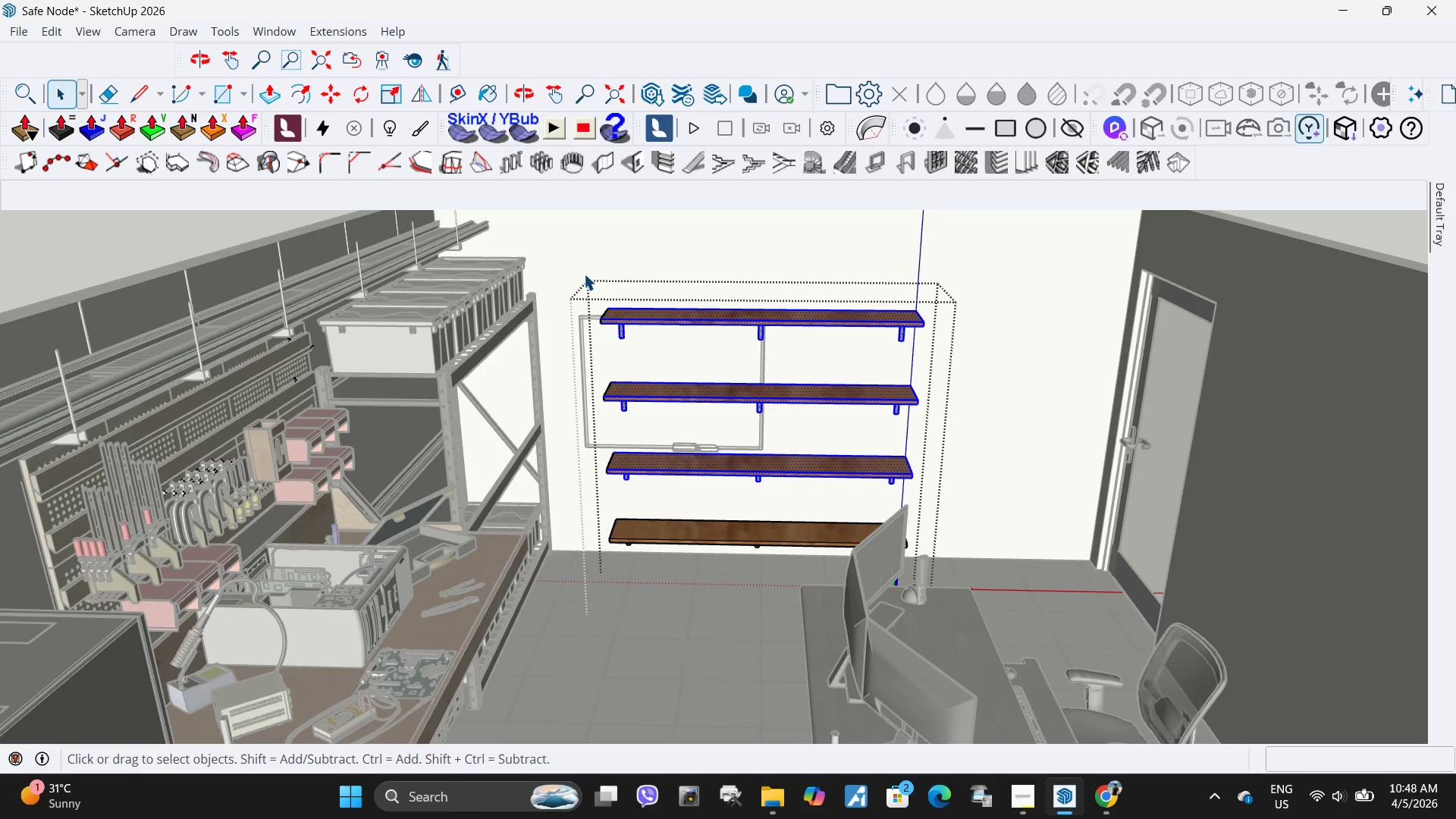 
left_click_drag(start_coordinate=[586, 274], to_coordinate=[565, 271])
 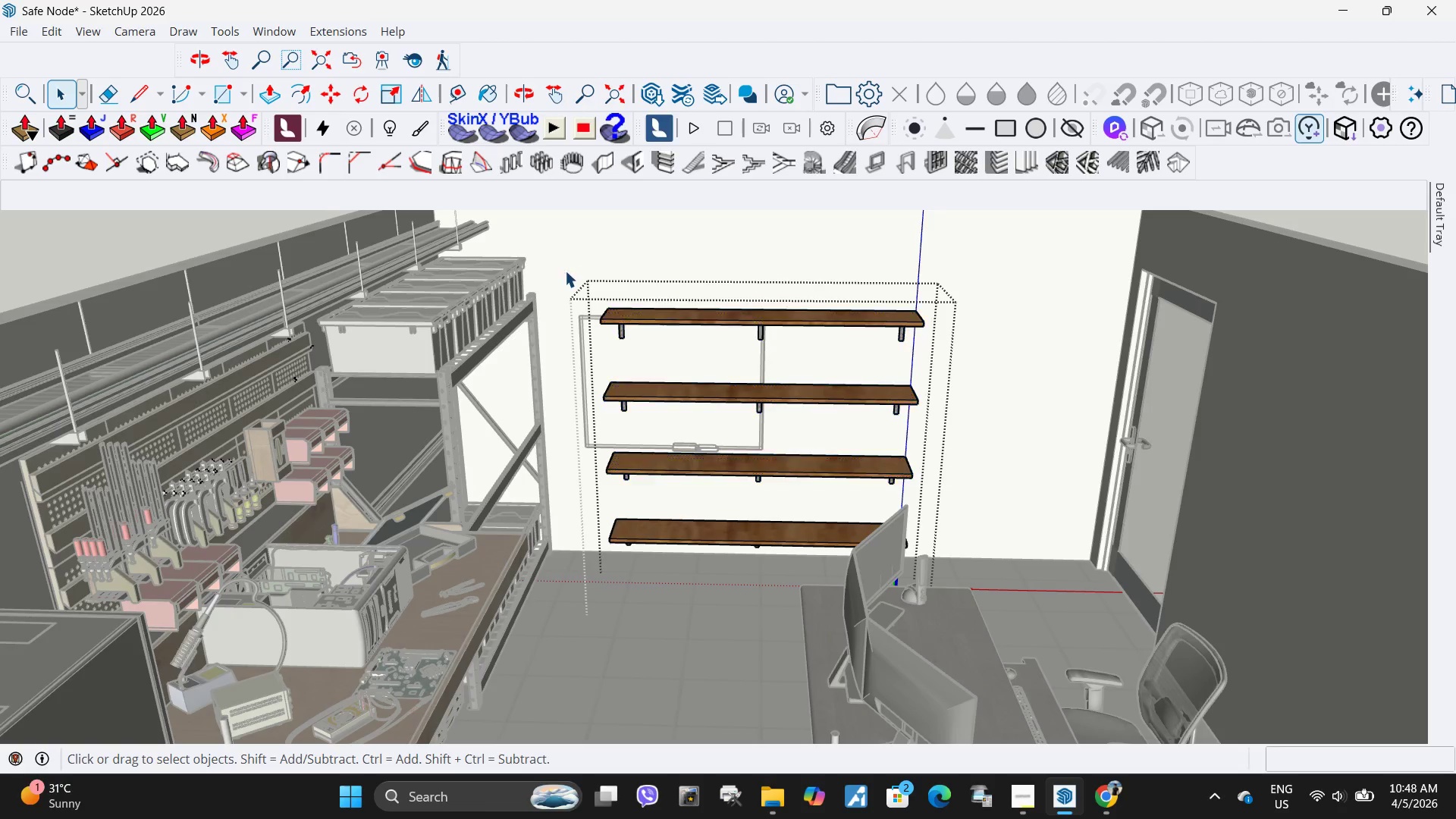 
left_click_drag(start_coordinate=[565, 271], to_coordinate=[569, 271])
 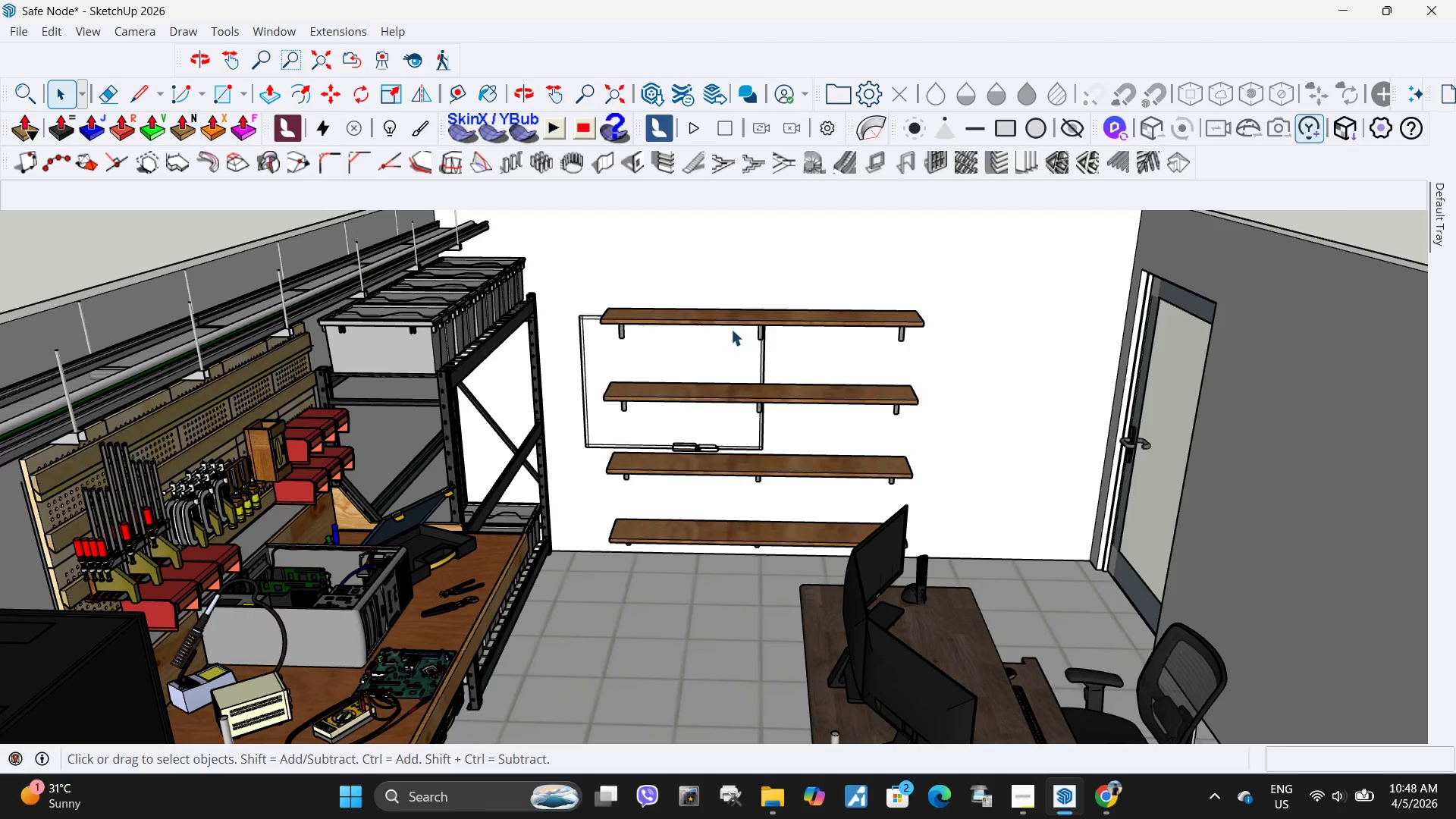 
double_click([723, 316])
 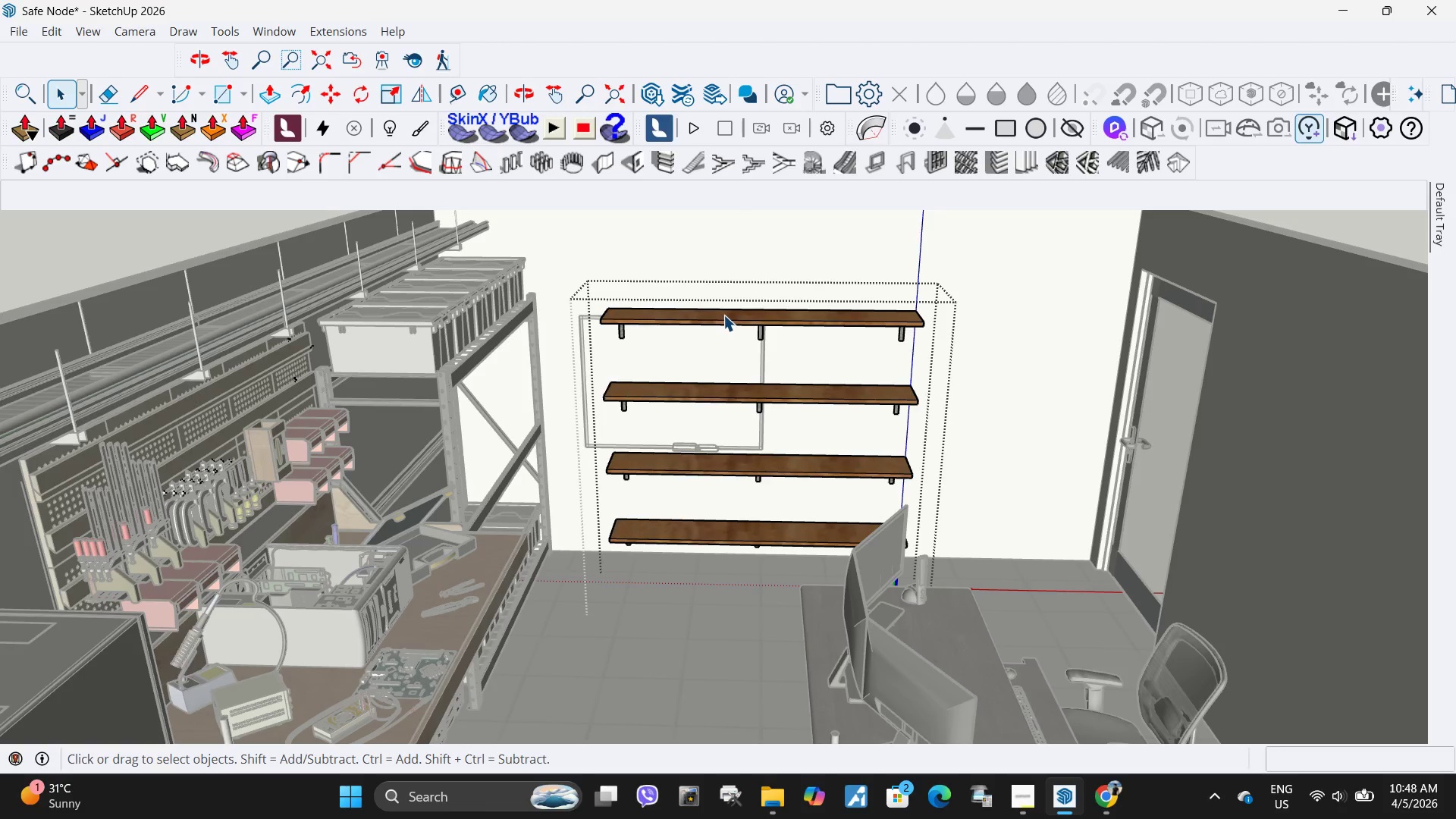 
triple_click([723, 315])
 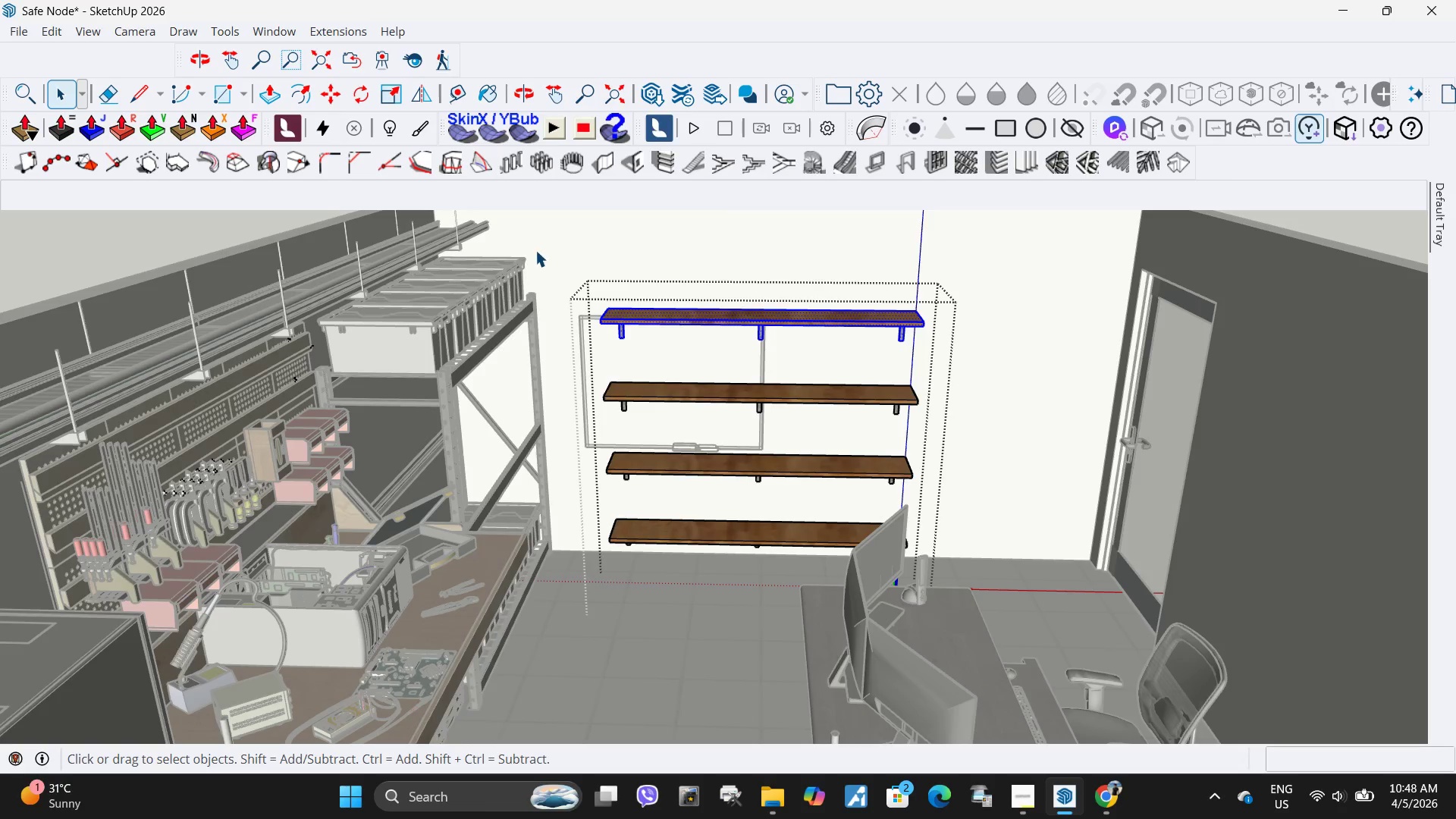 
left_click_drag(start_coordinate=[535, 250], to_coordinate=[992, 497])
 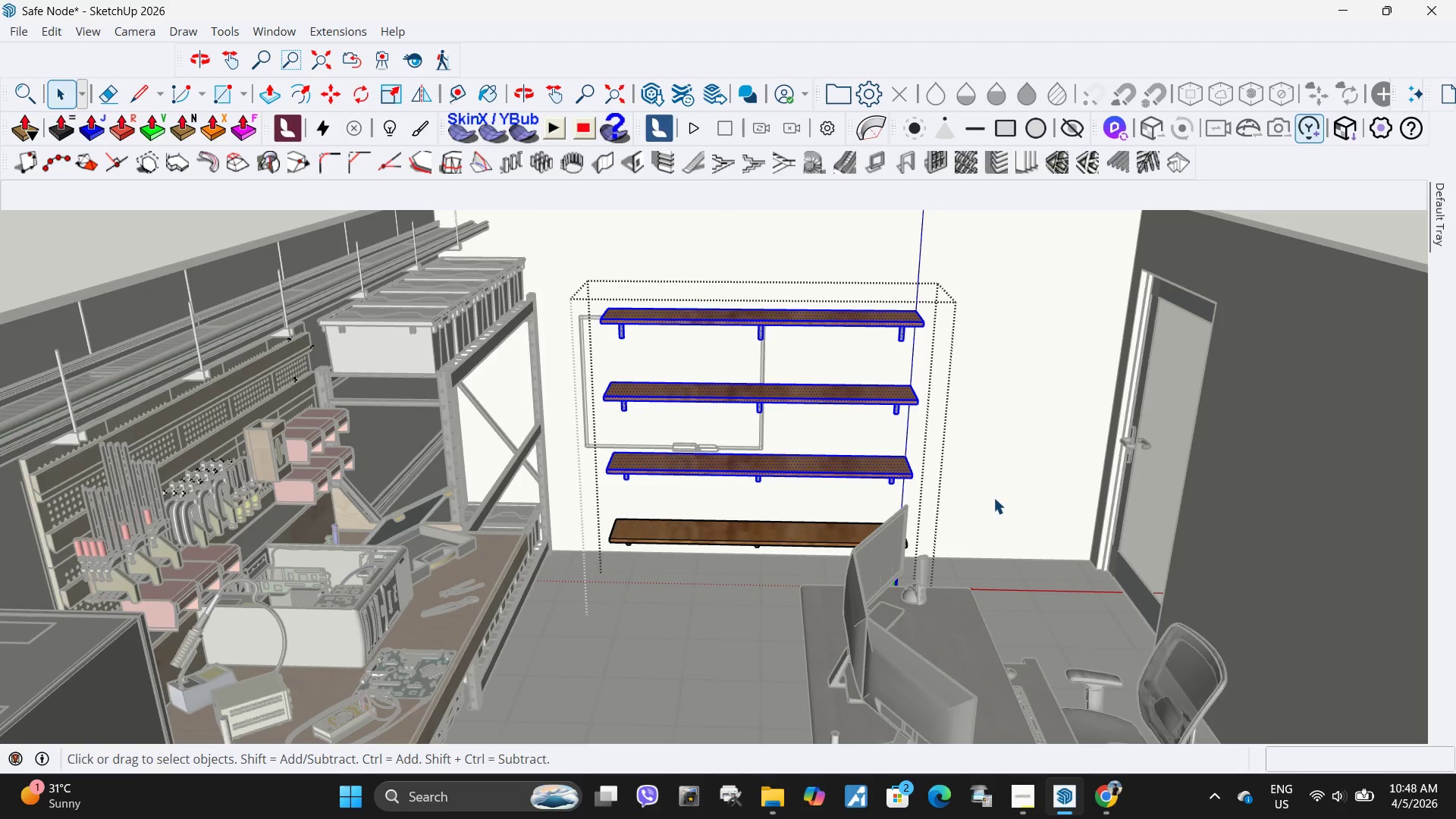 
key(Delete)
 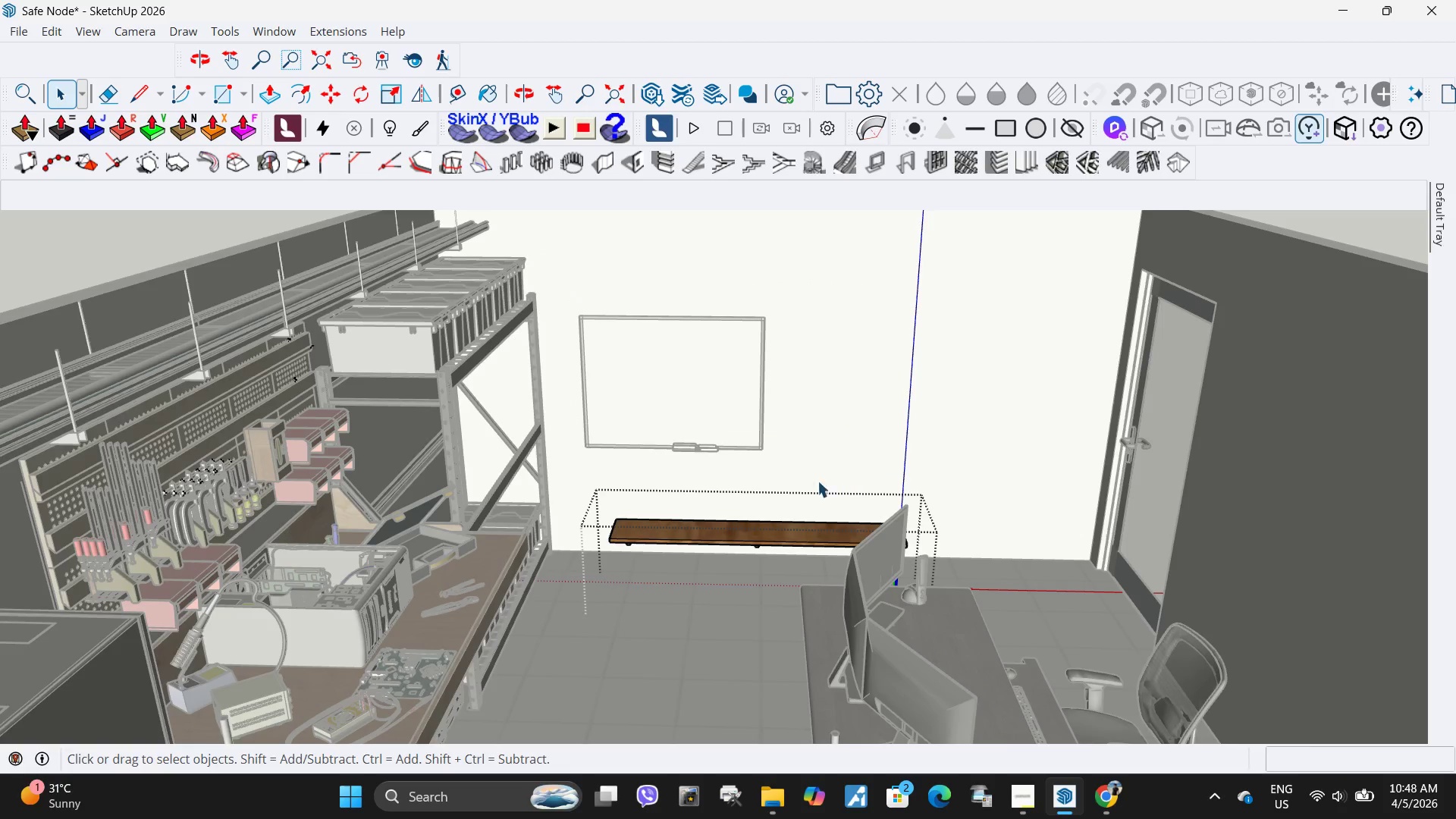 
key(Escape)
 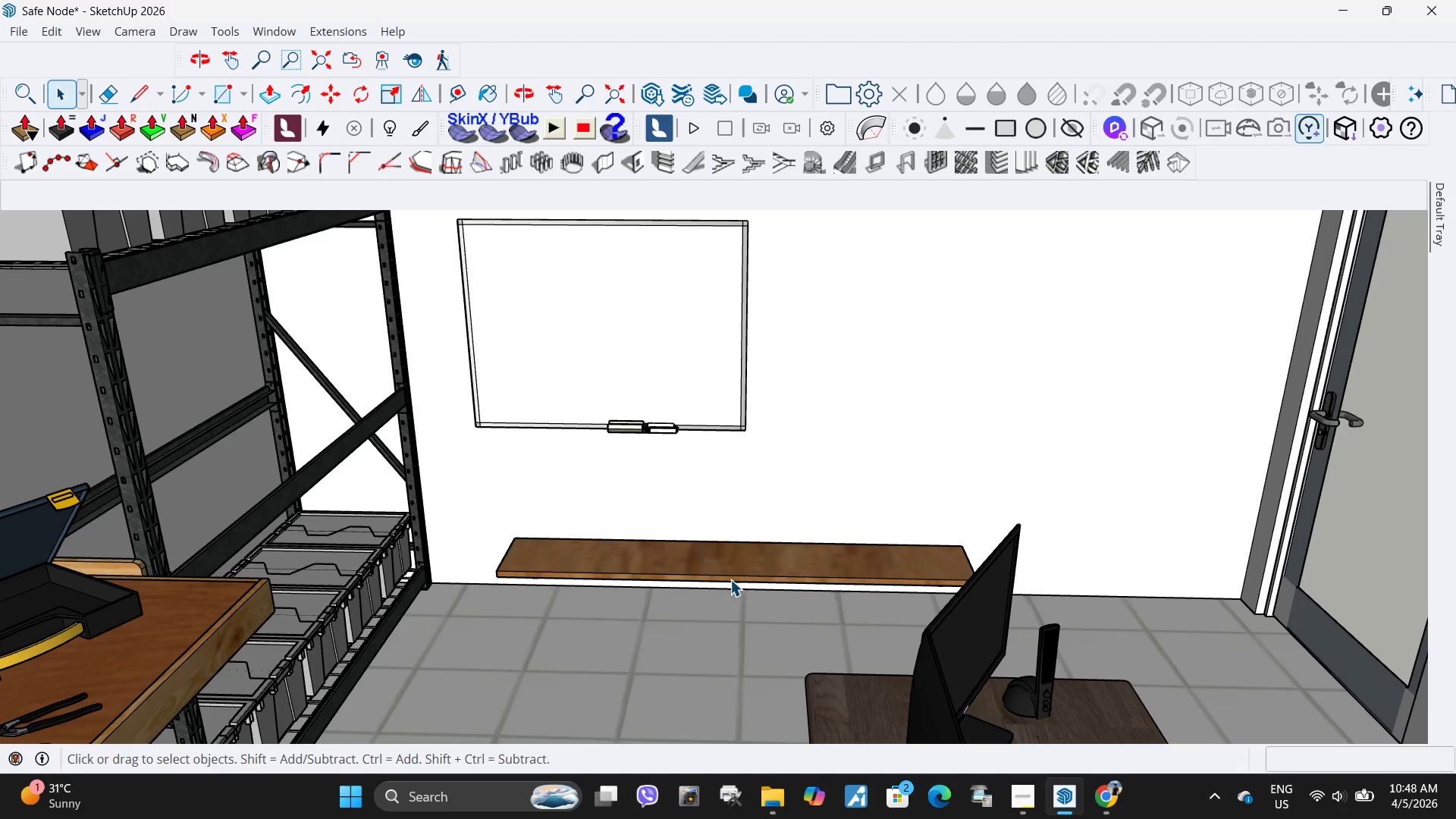 
scroll: coordinate [592, 605], scroll_direction: up, amount: 8.0
 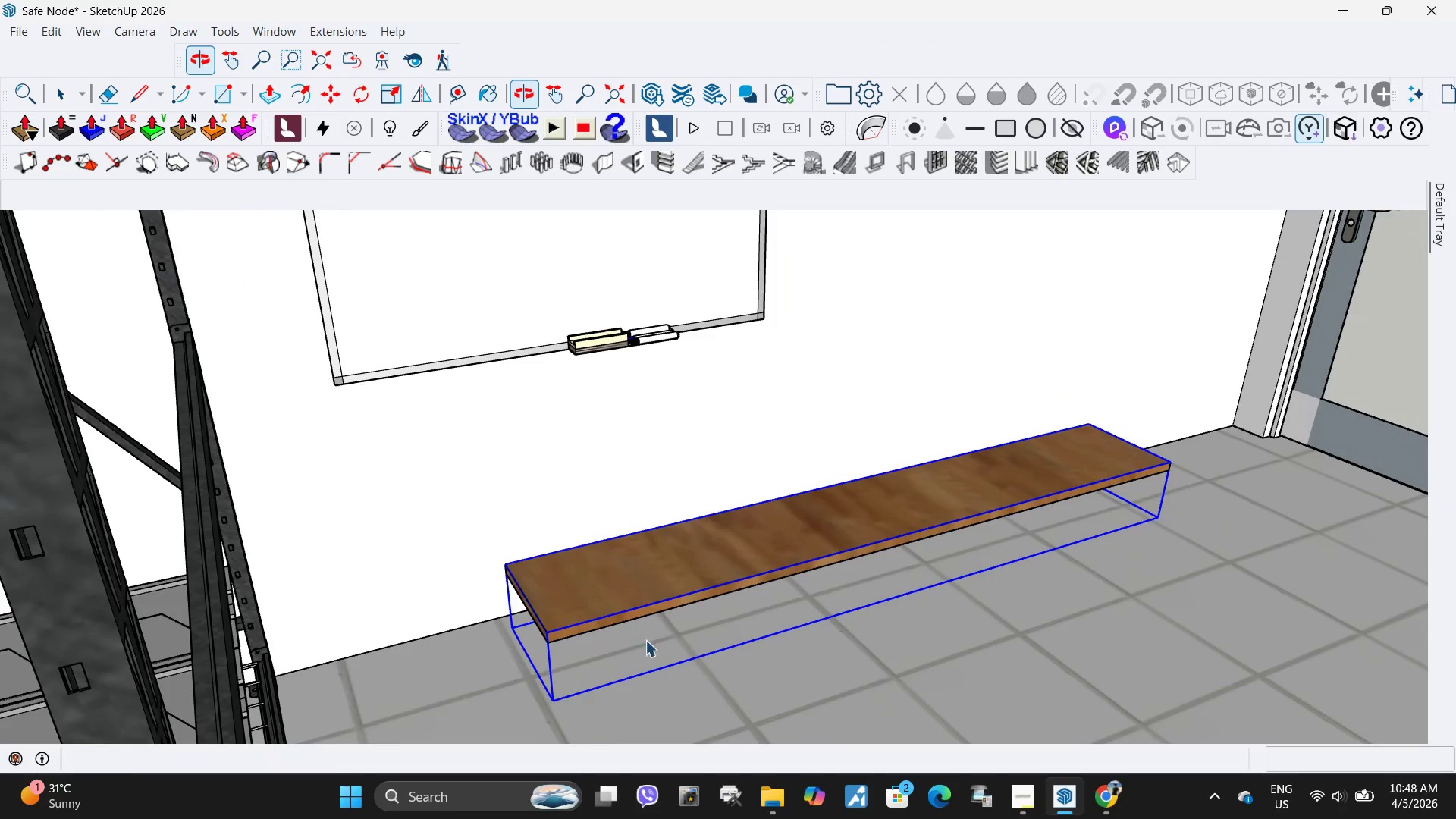 
key(M)
 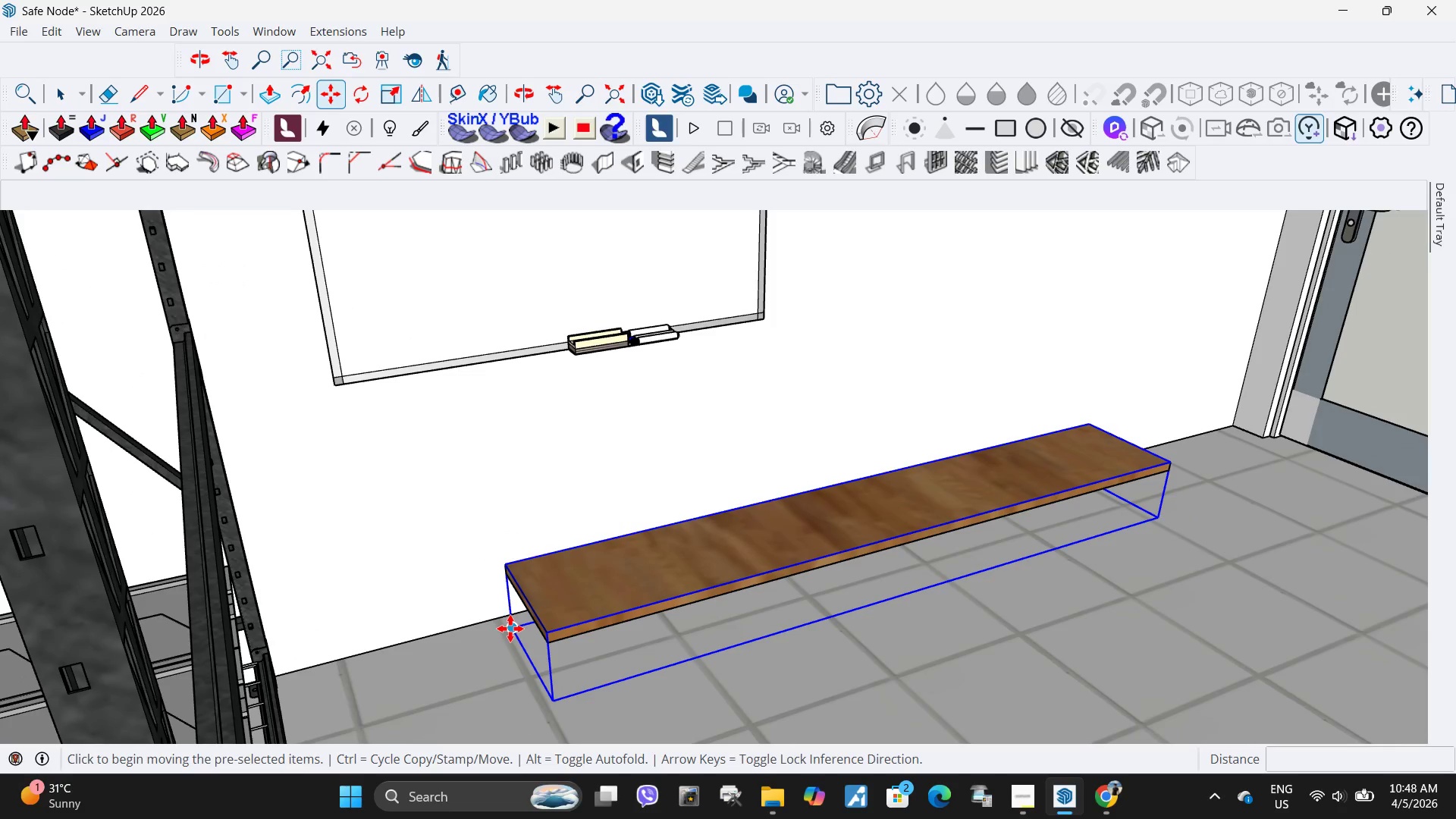 
left_click([510, 629])
 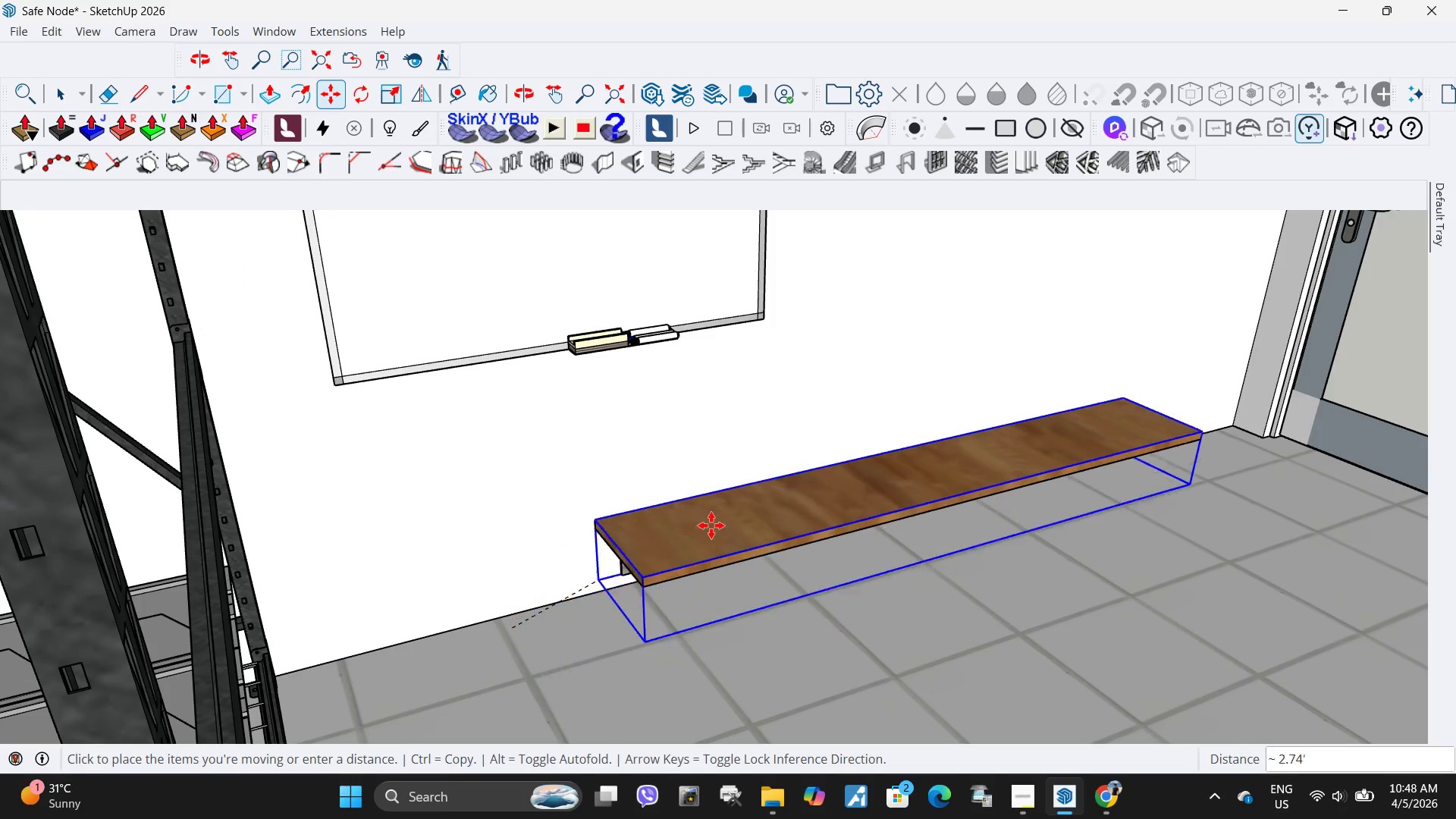 
scroll: coordinate [1360, 388], scroll_direction: down, amount: 10.0
 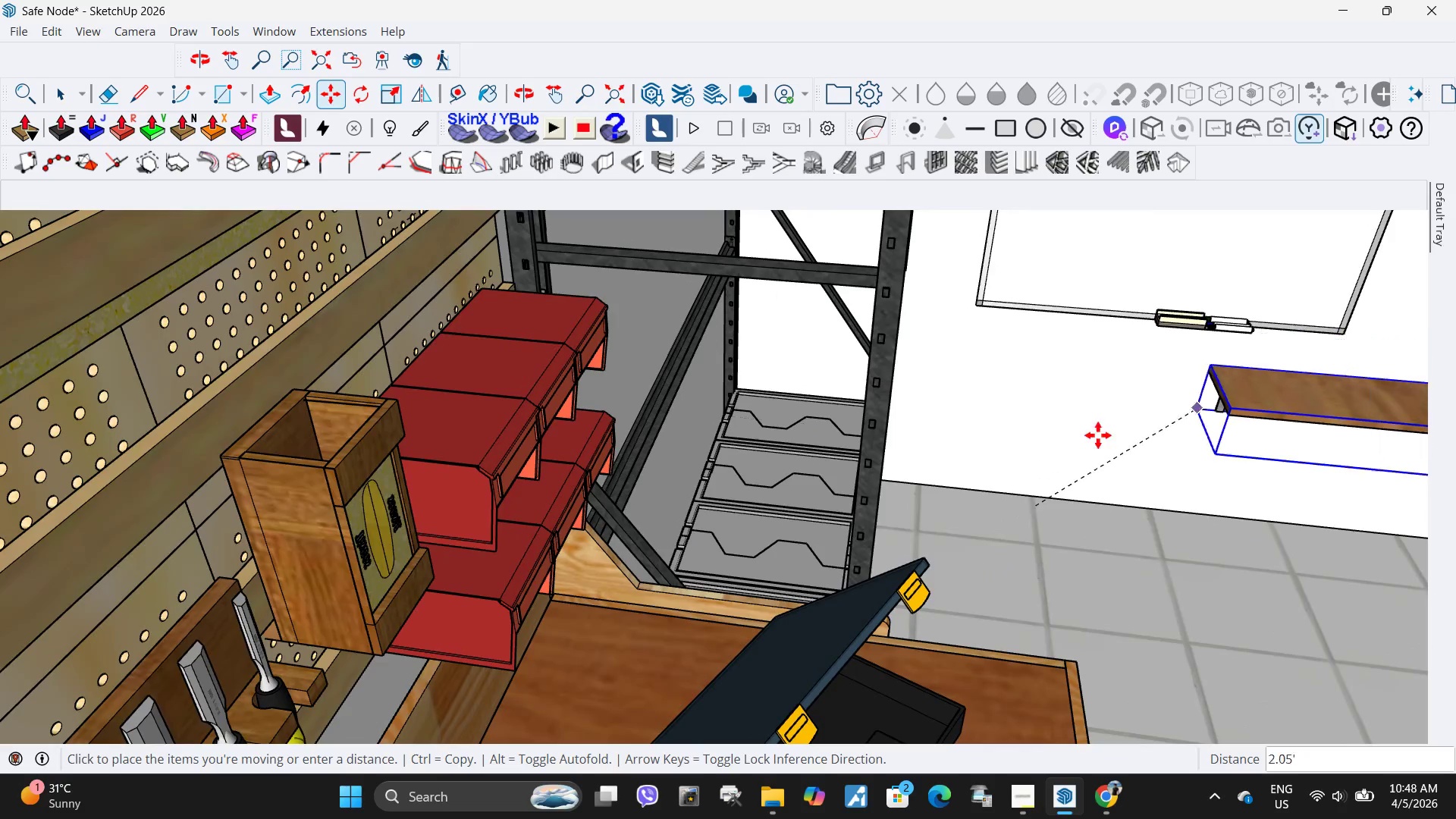 
scroll: coordinate [803, 478], scroll_direction: up, amount: 1.0
 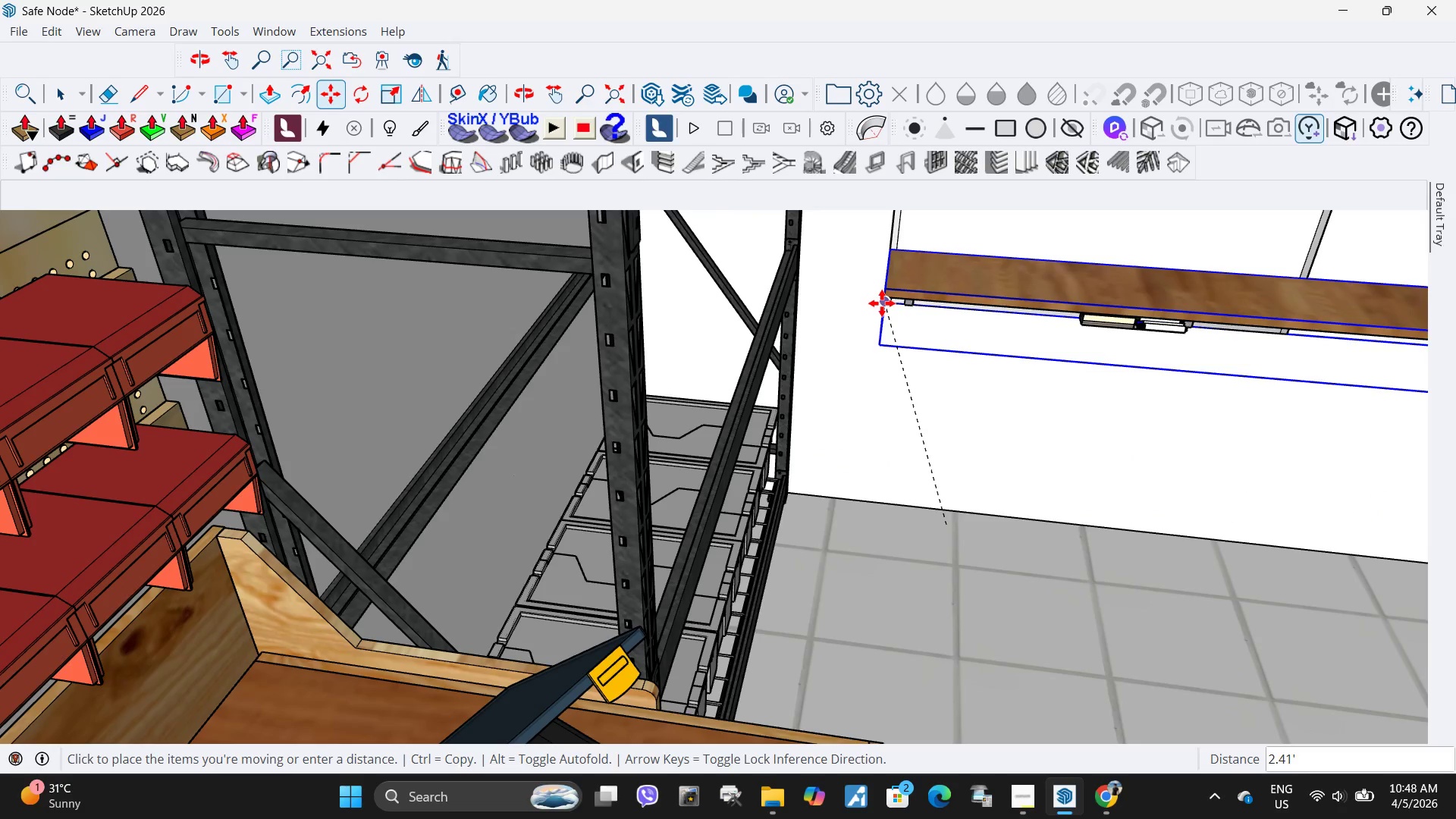 
left_click([882, 303])
 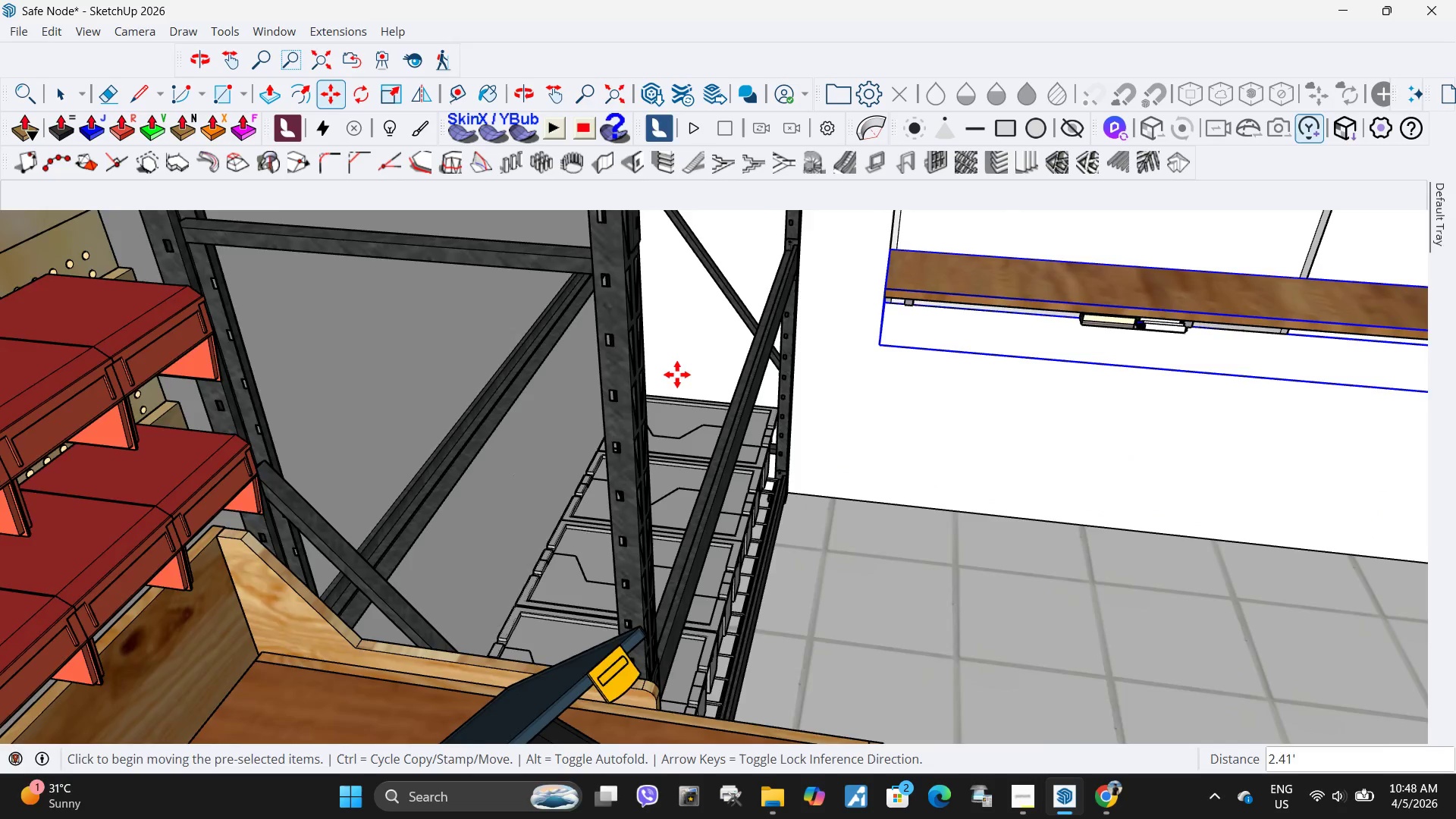 
key(H)
 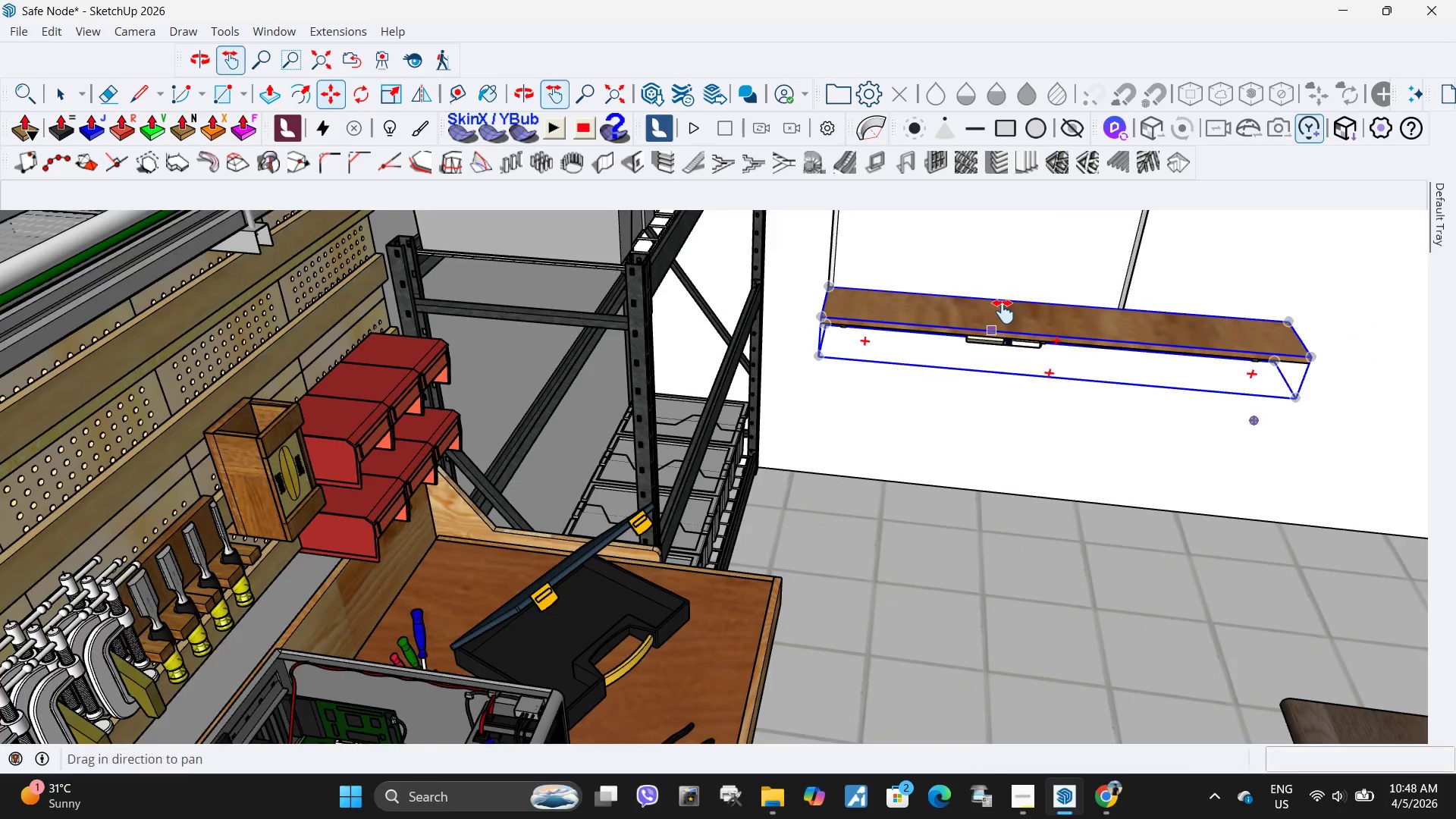 
left_click_drag(start_coordinate=[1003, 312], to_coordinate=[715, 489])
 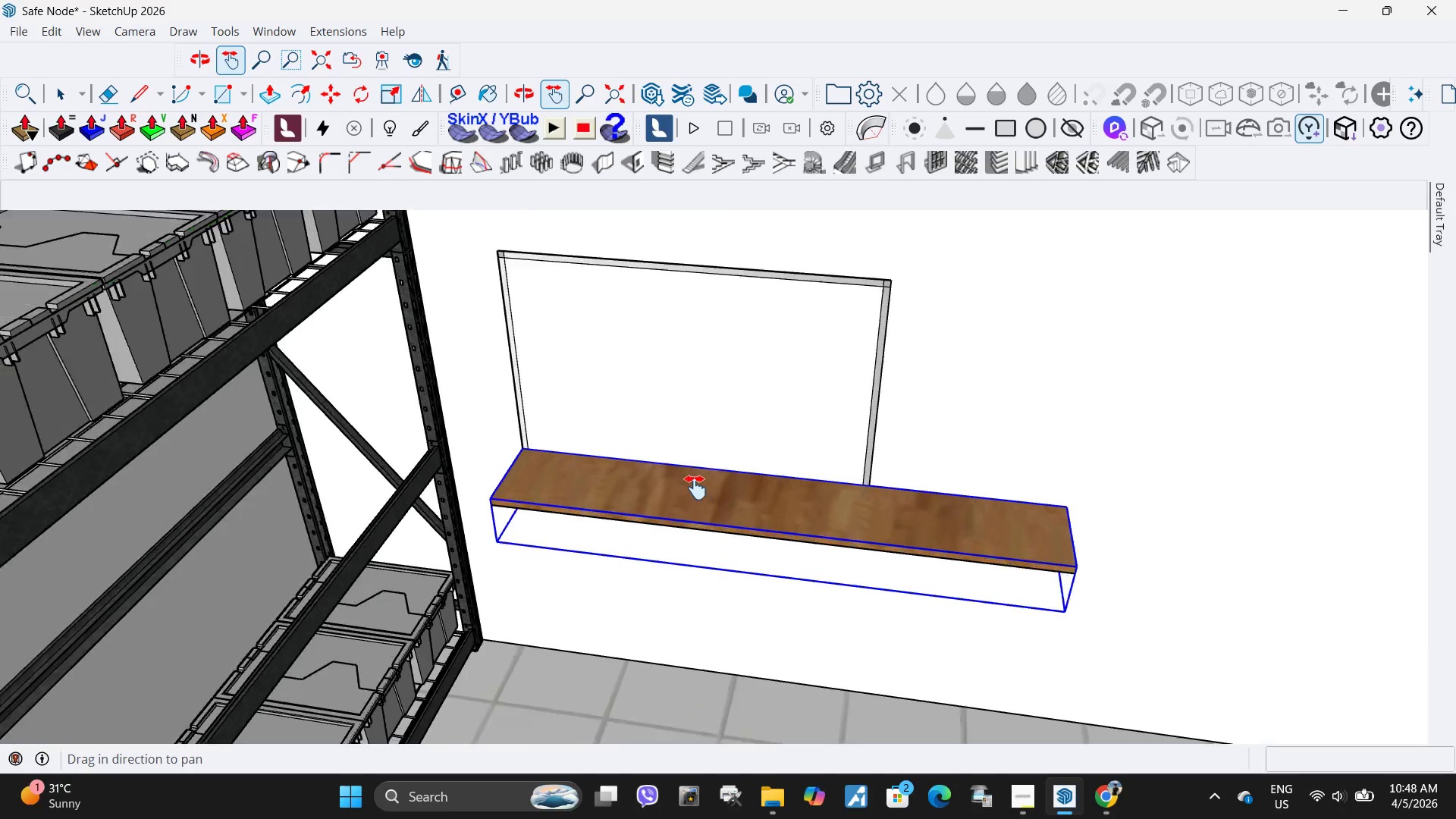 
scroll: coordinate [656, 394], scroll_direction: down, amount: 5.0
 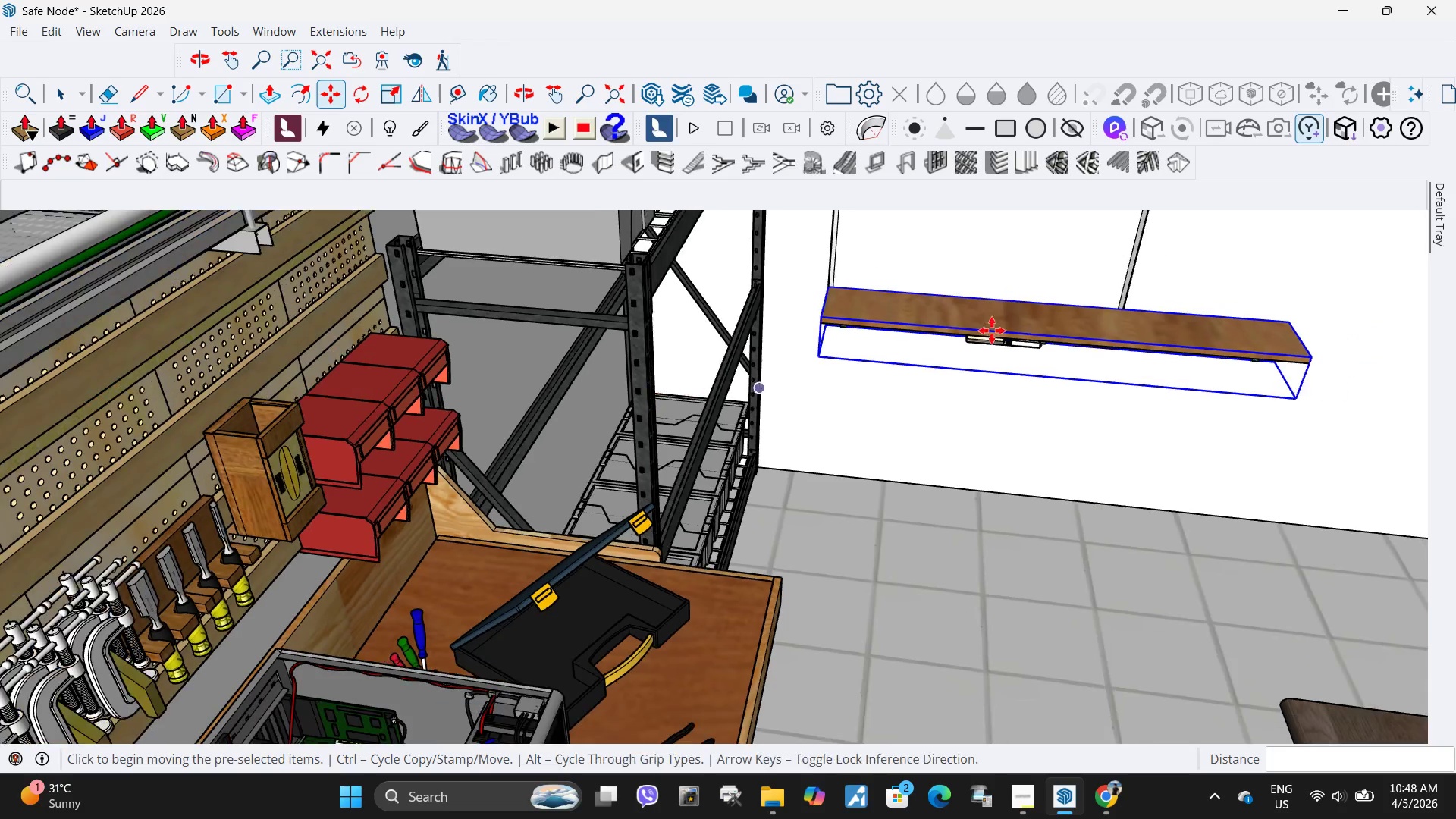 
scroll: coordinate [695, 488], scroll_direction: up, amount: 3.0
 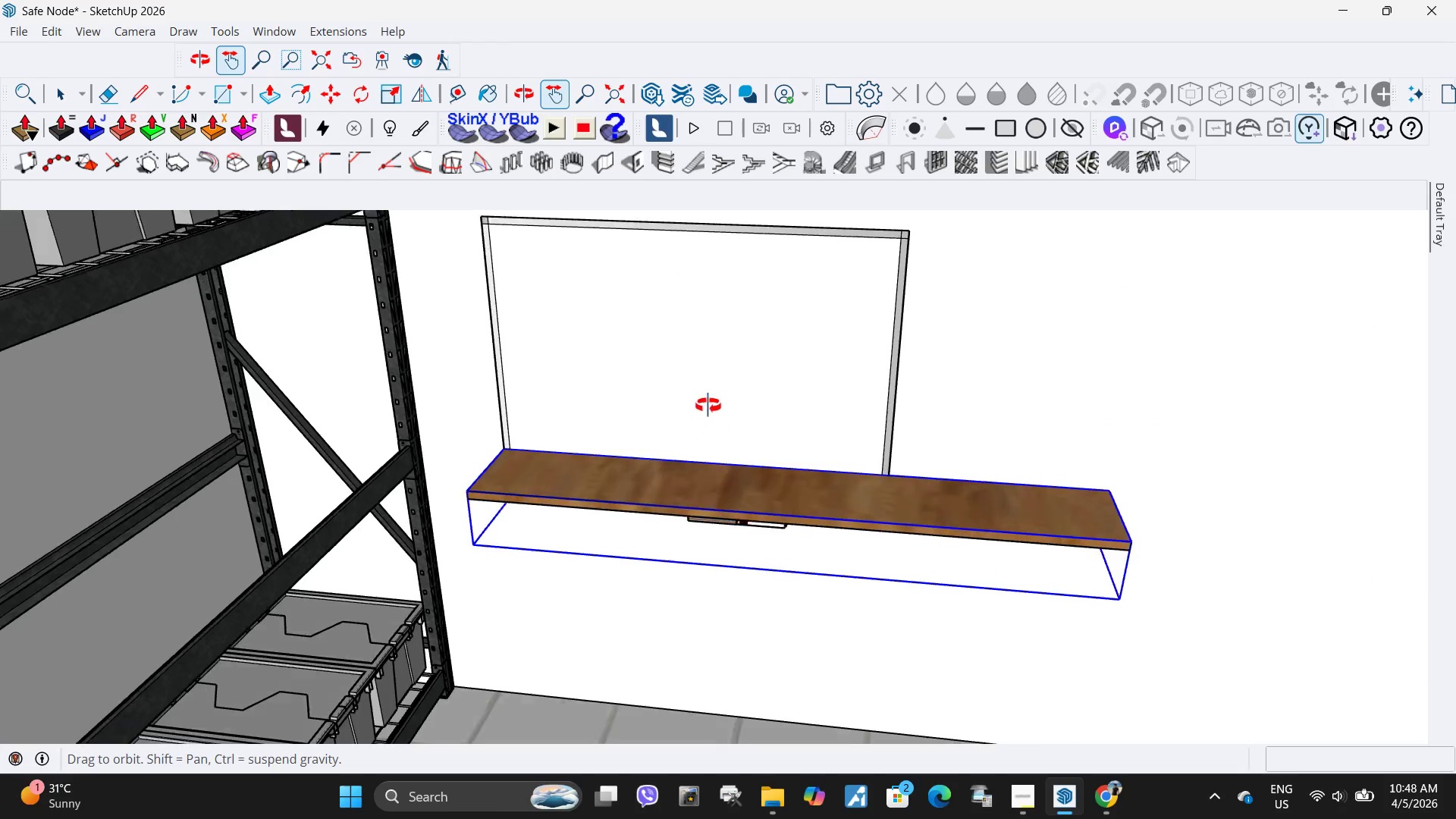 
key(M)
 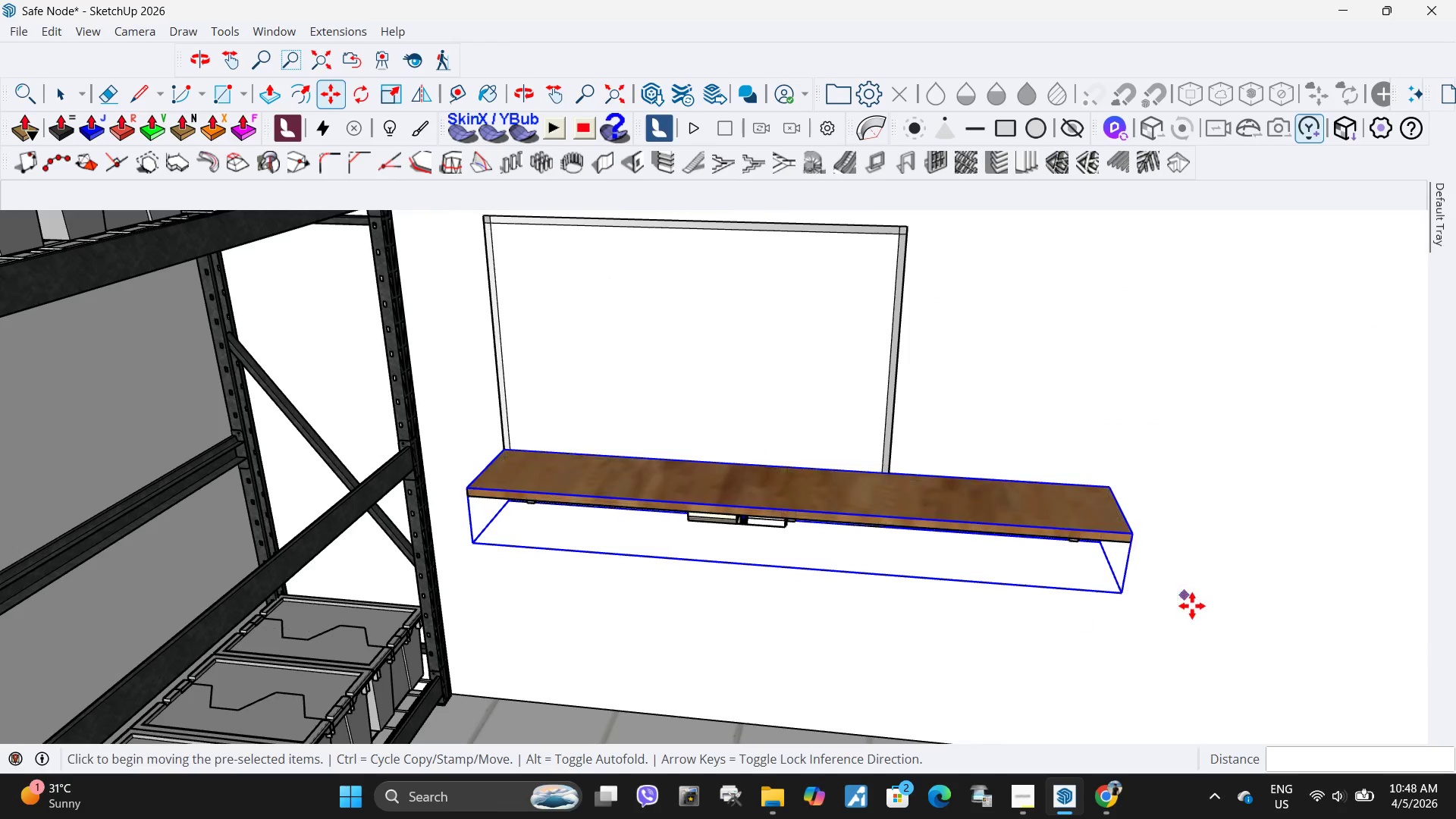 
left_click_drag(start_coordinate=[1192, 606], to_coordinate=[1196, 587])
 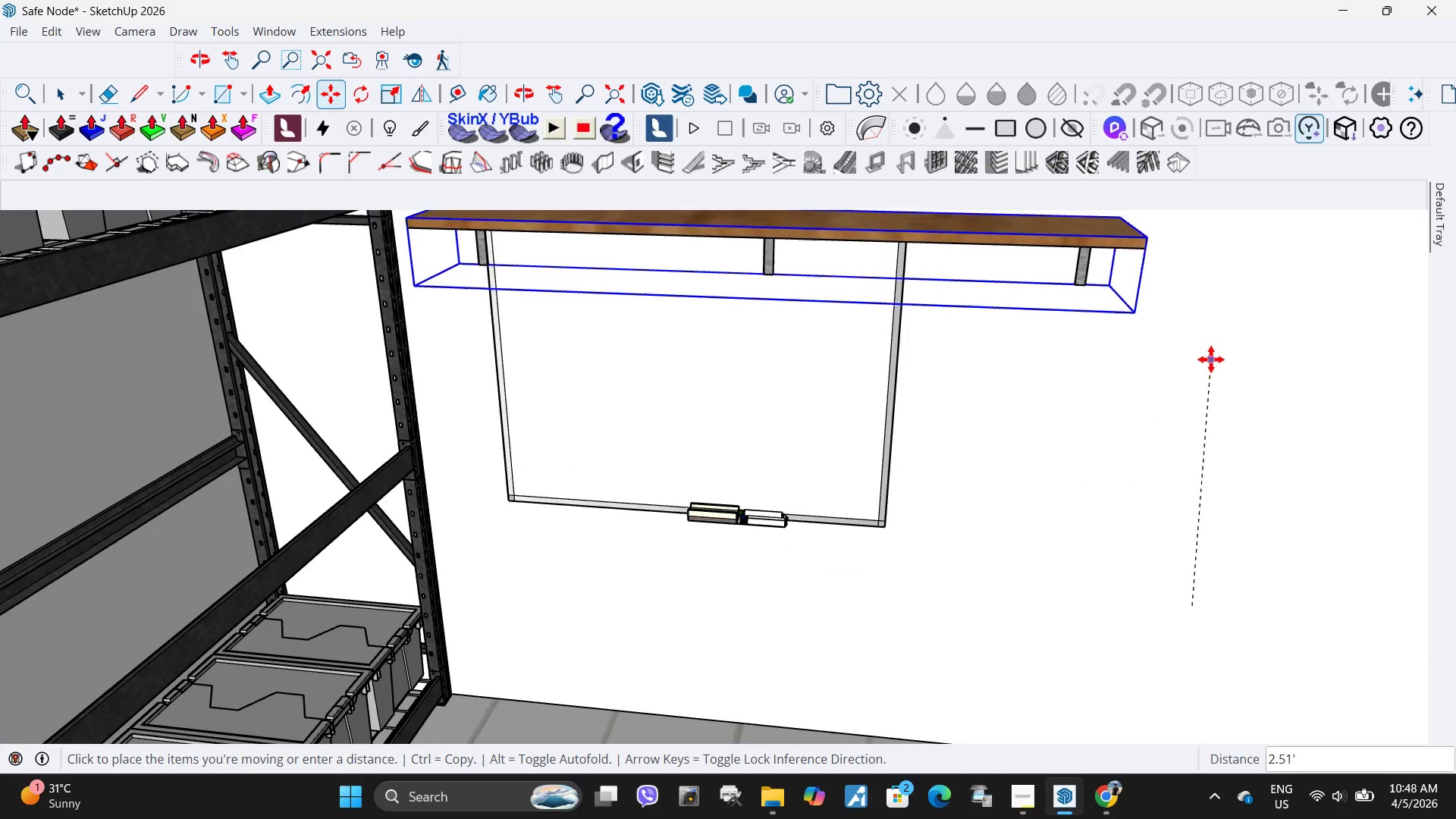 
scroll: coordinate [1211, 362], scroll_direction: down, amount: 4.0
 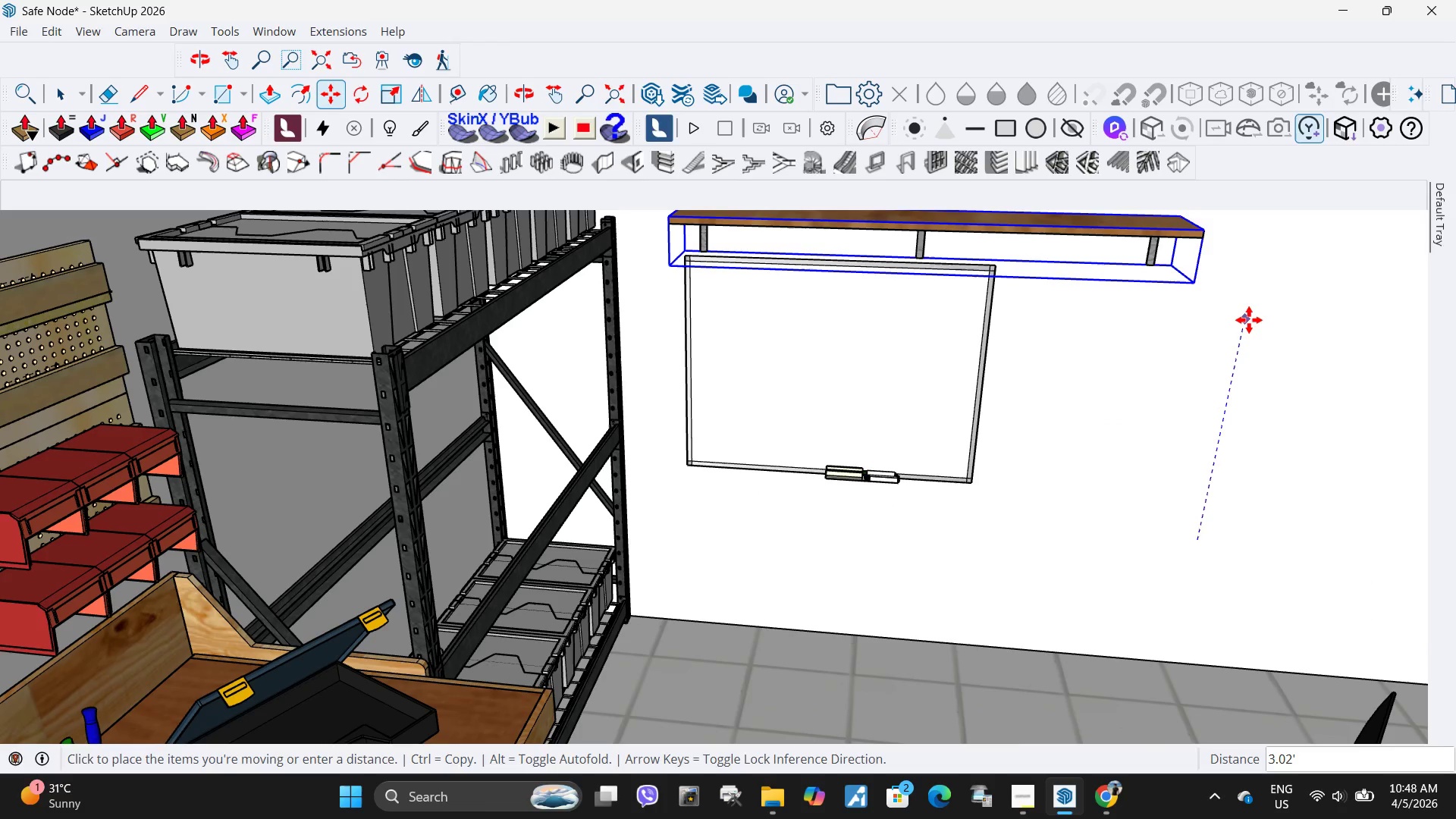 
left_click([1249, 320])
 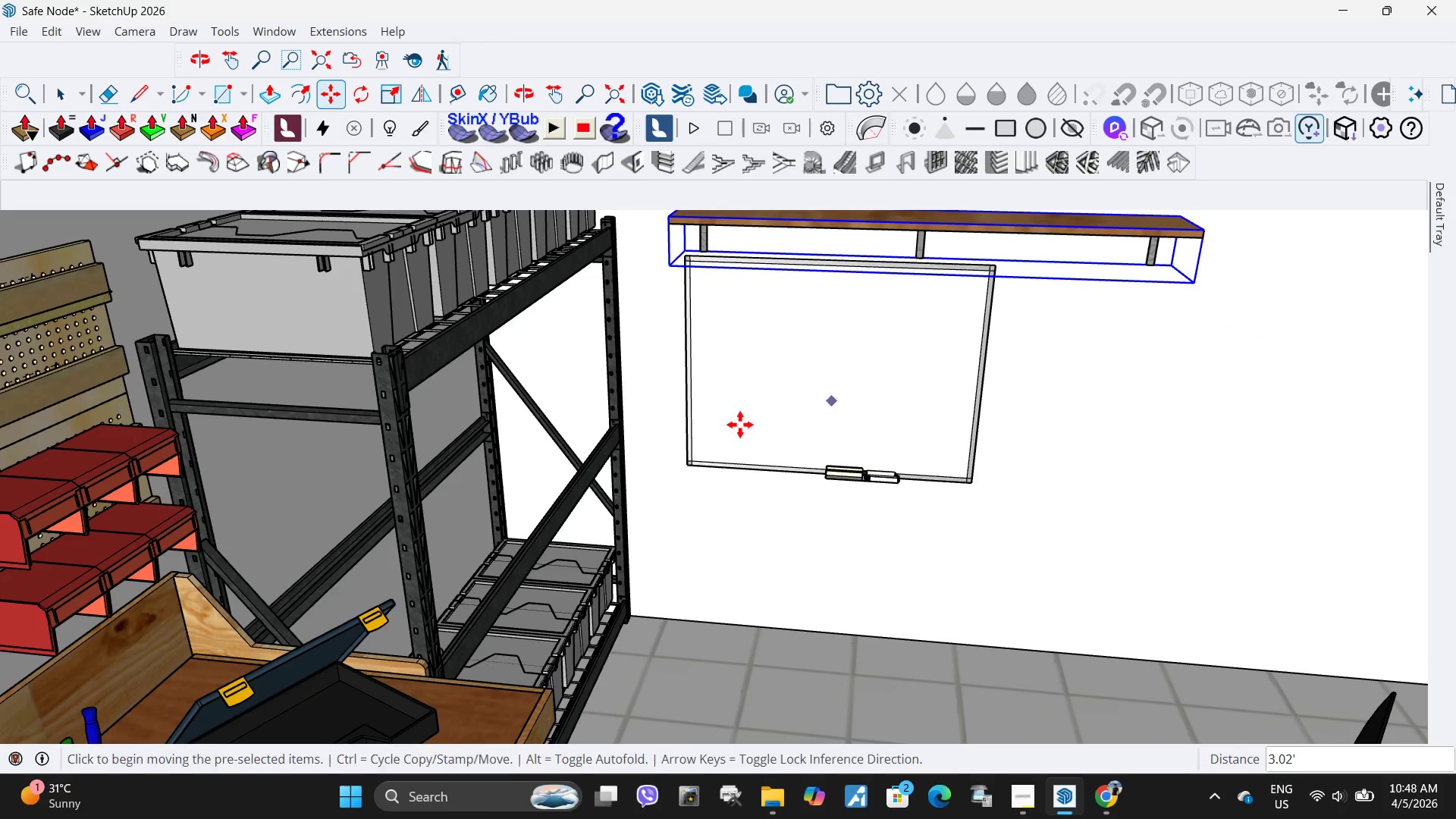 
key(Space)
 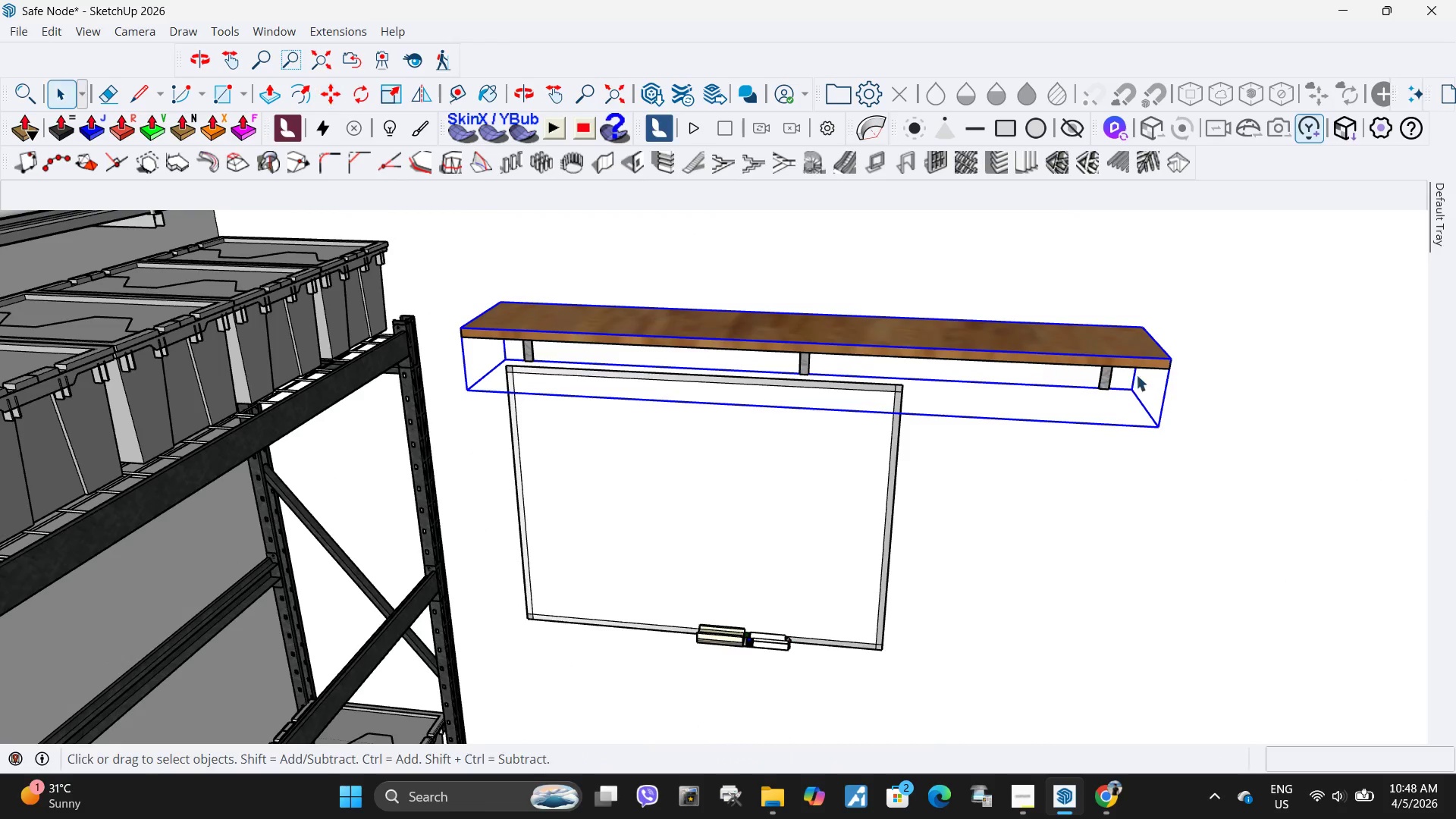 
key(S)
 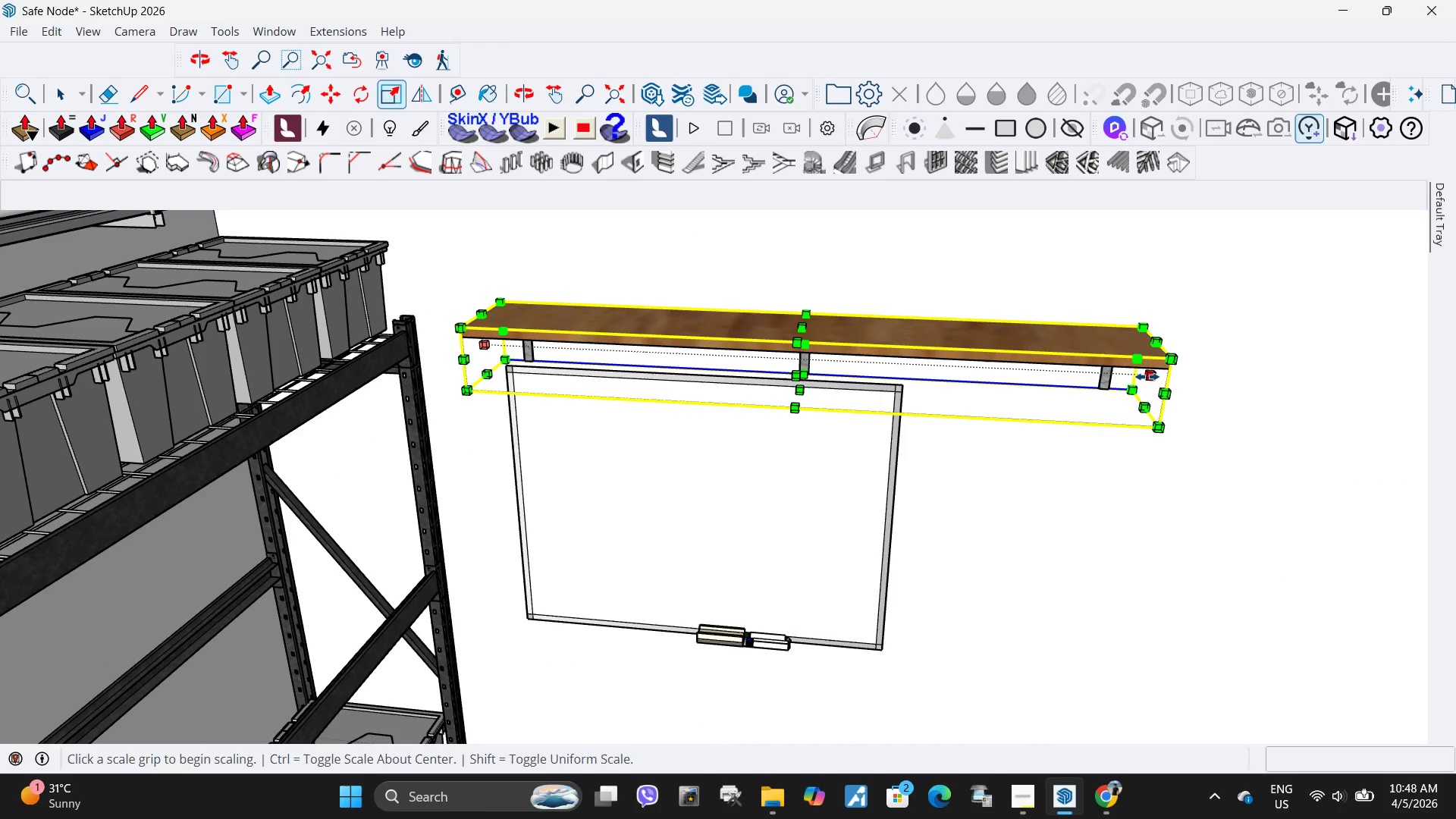 
scroll: coordinate [854, 322], scroll_direction: up, amount: 3.0
 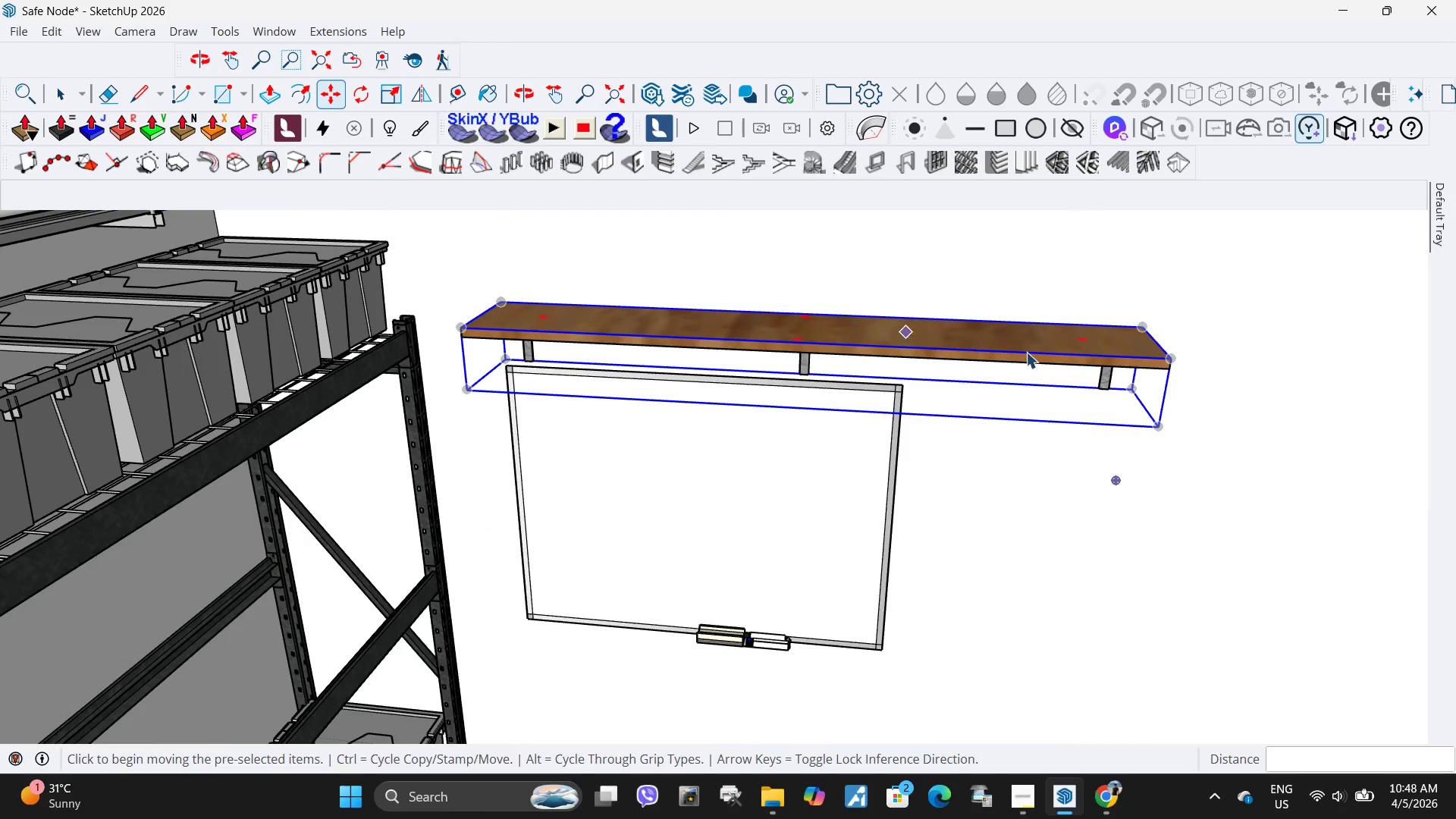 
left_click([1148, 377])
 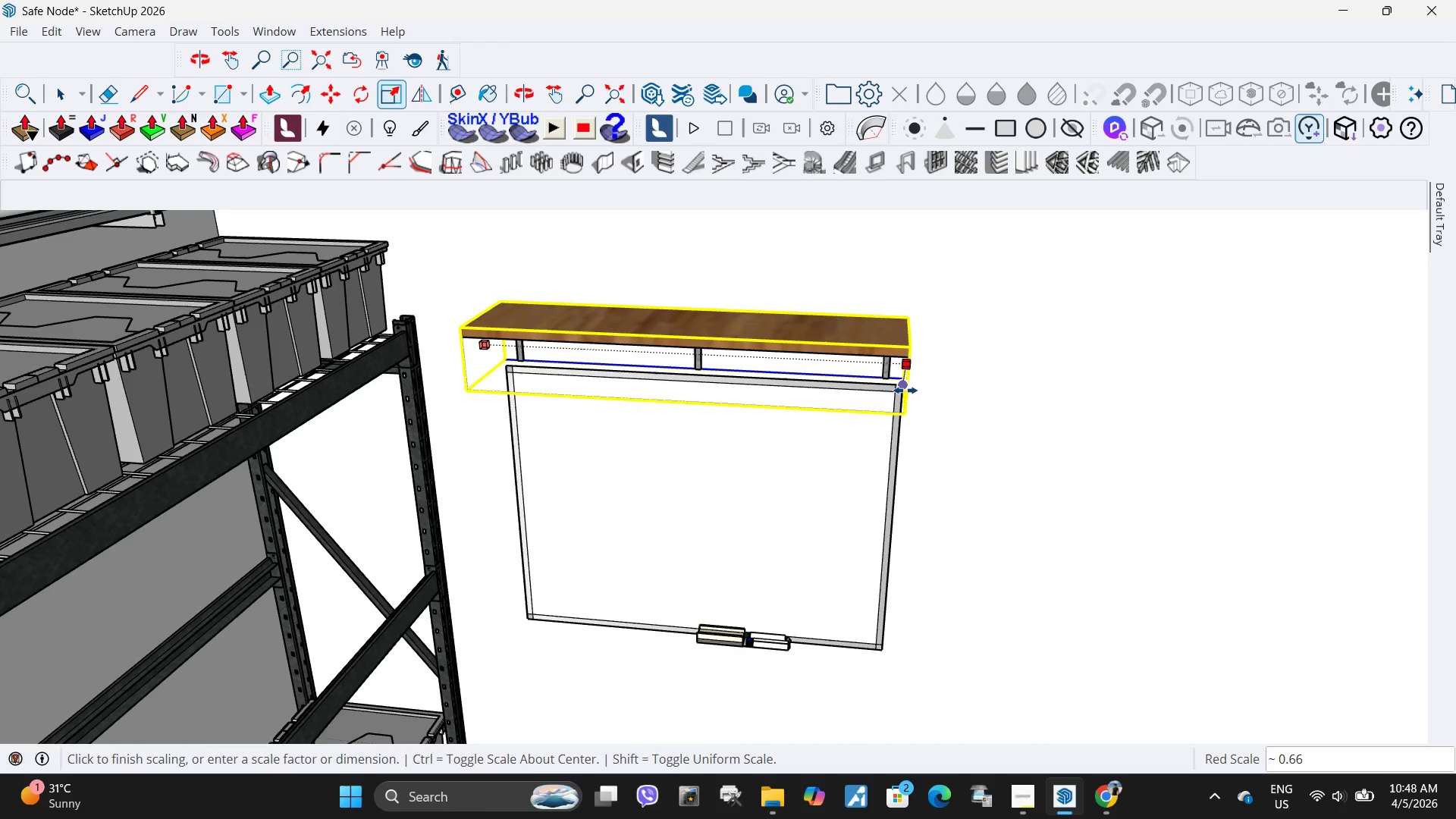 
left_click([905, 391])
 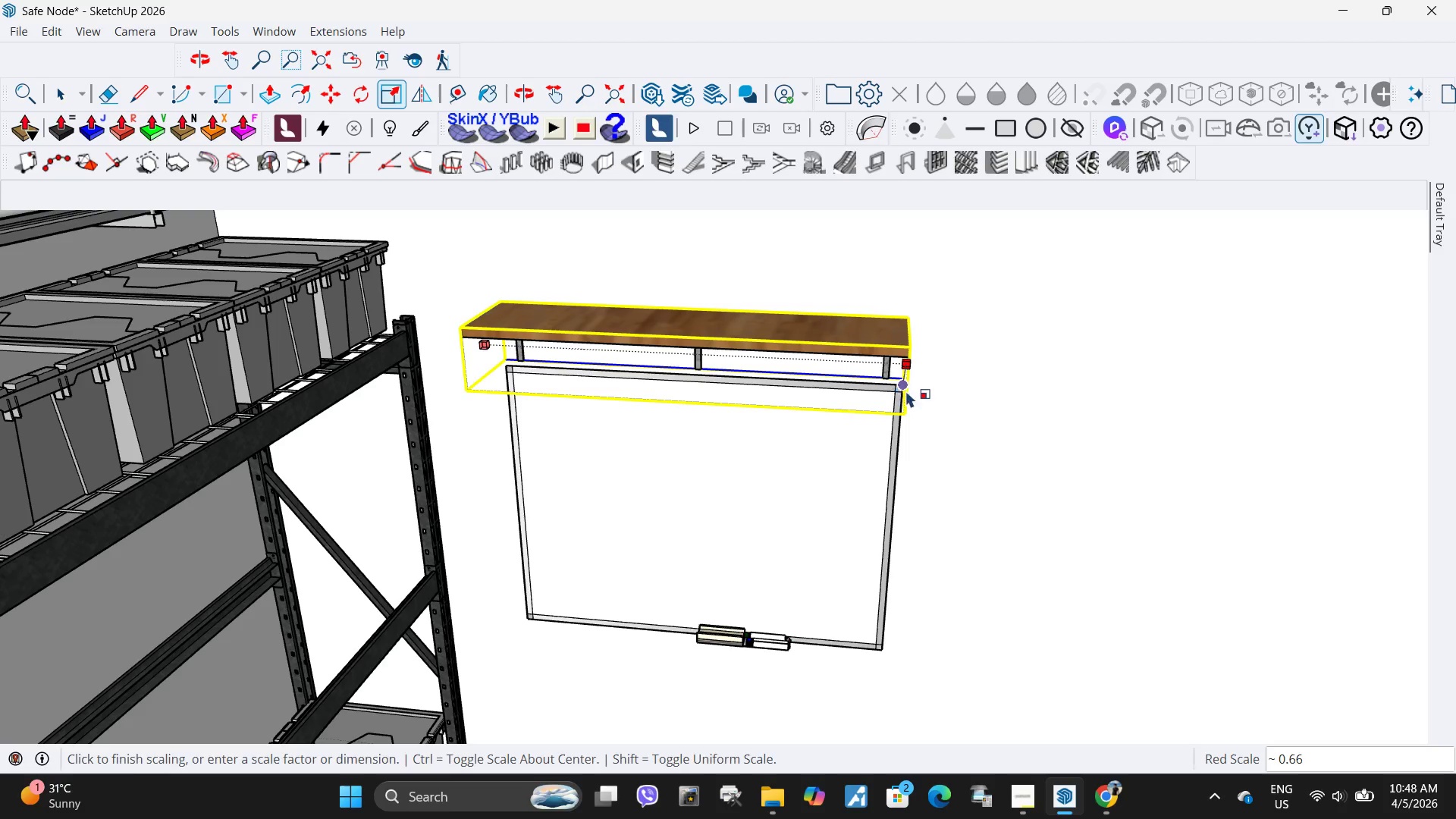 
key(Space)
 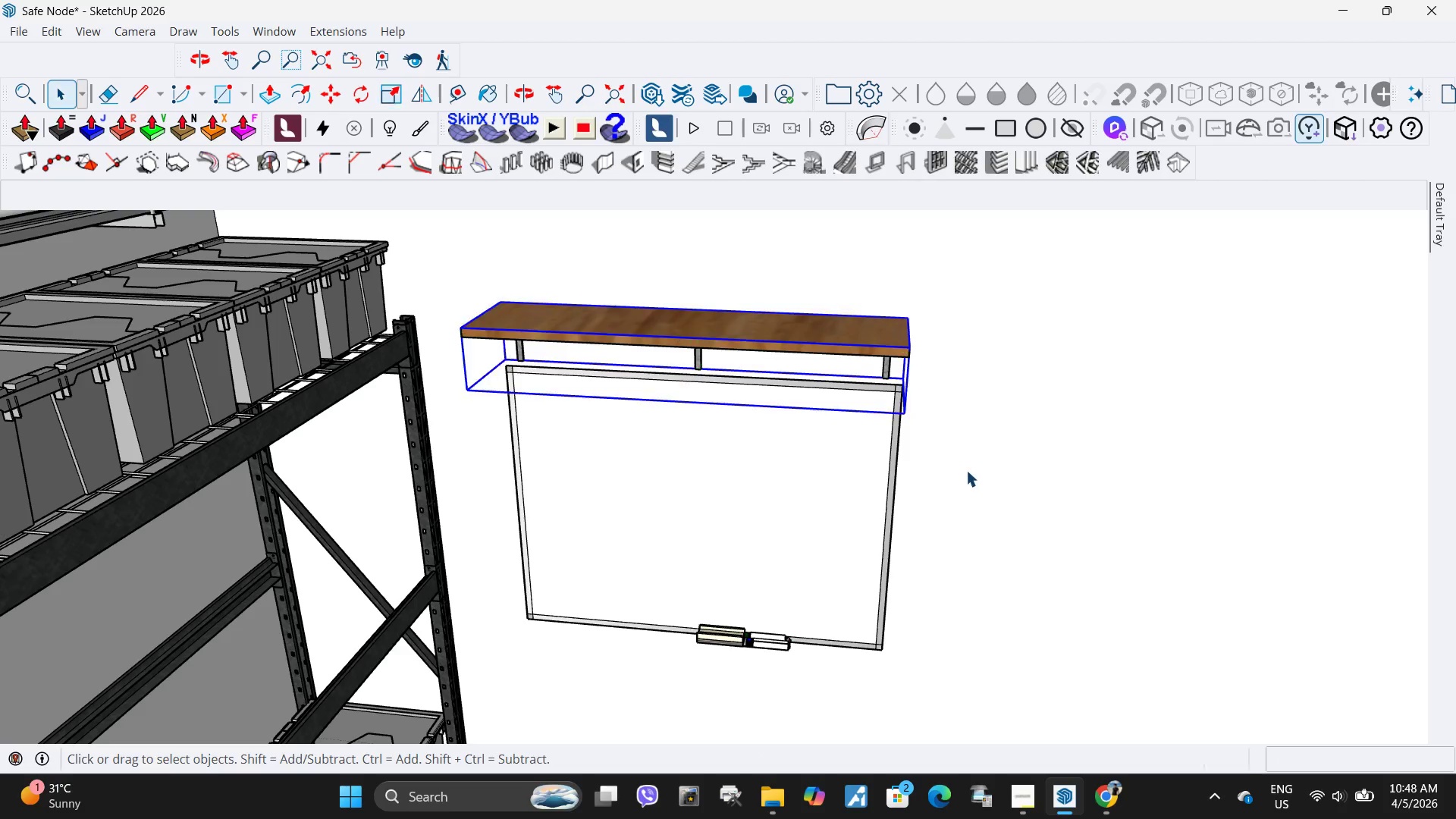 
double_click([966, 470])
 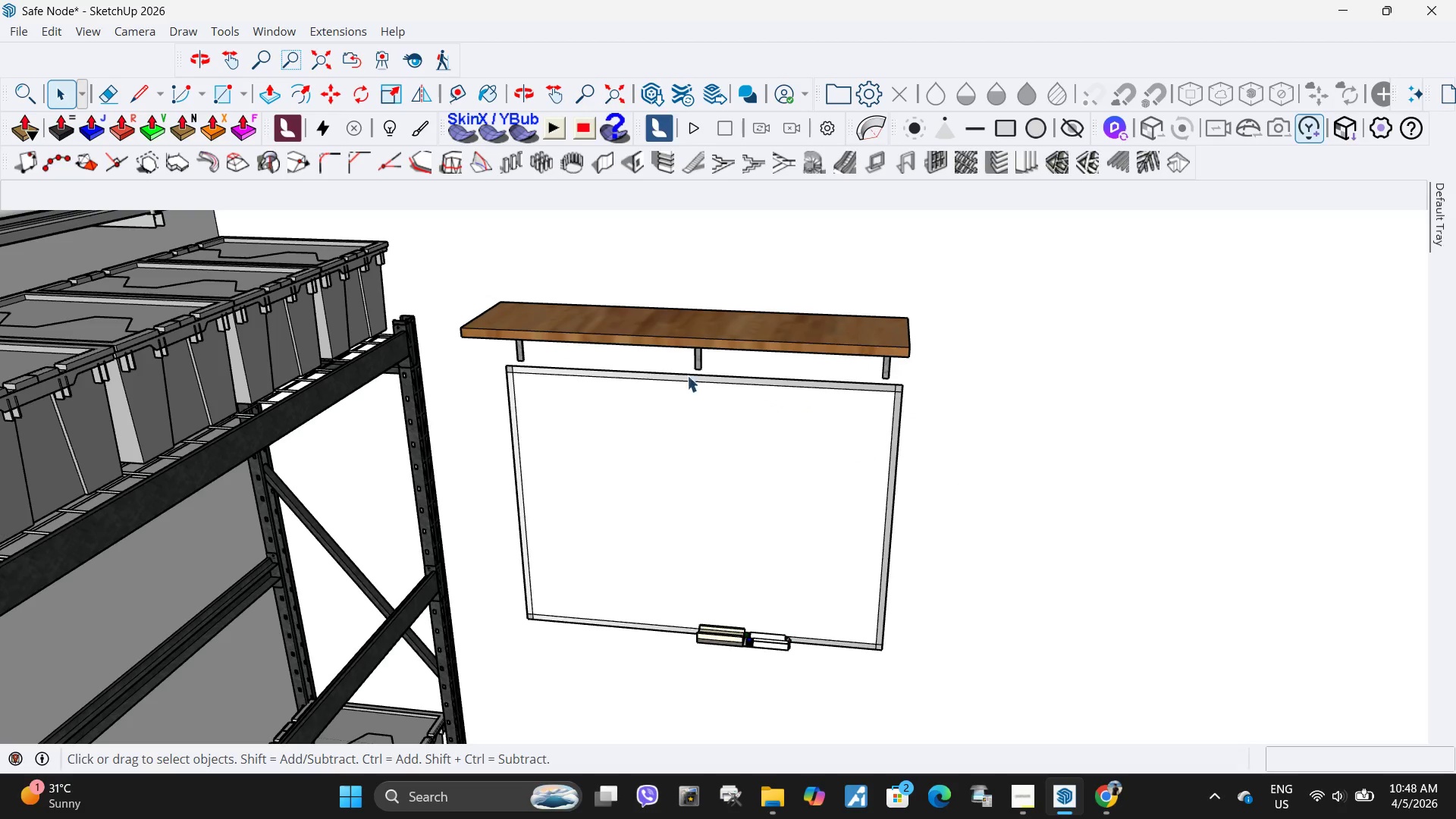 
scroll: coordinate [664, 361], scroll_direction: up, amount: 6.0
 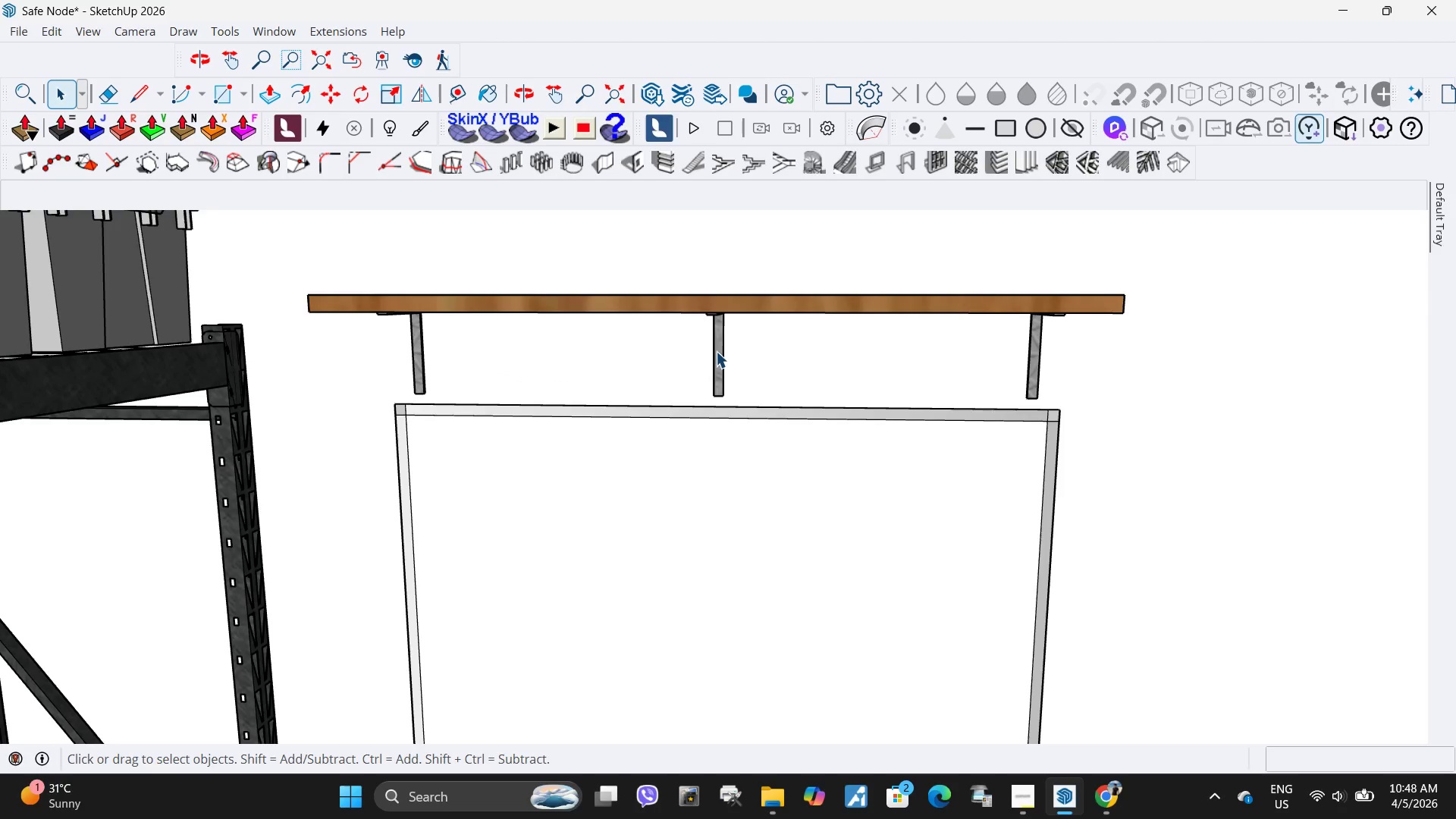 
double_click([716, 351])
 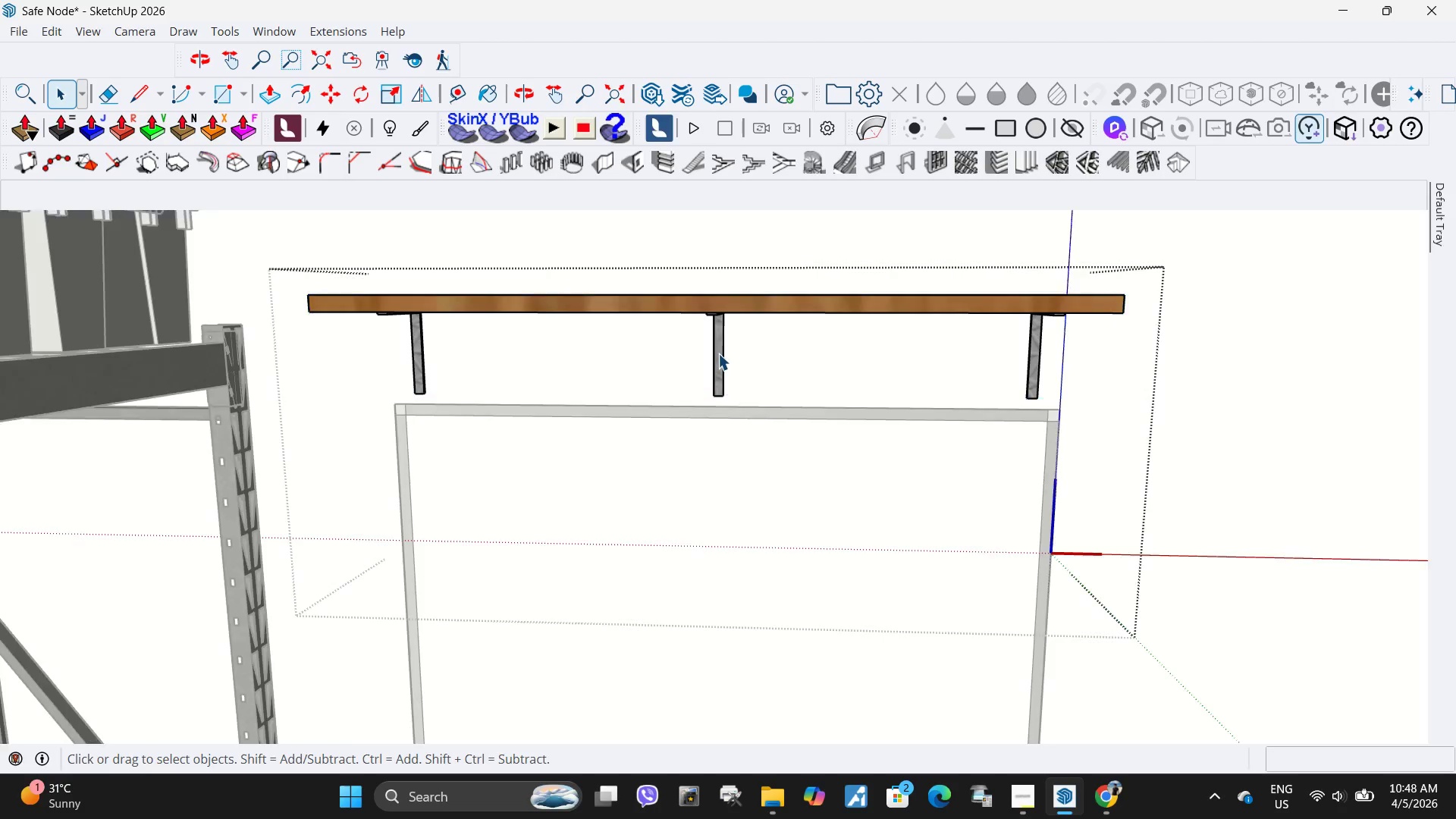 
triple_click([718, 353])
 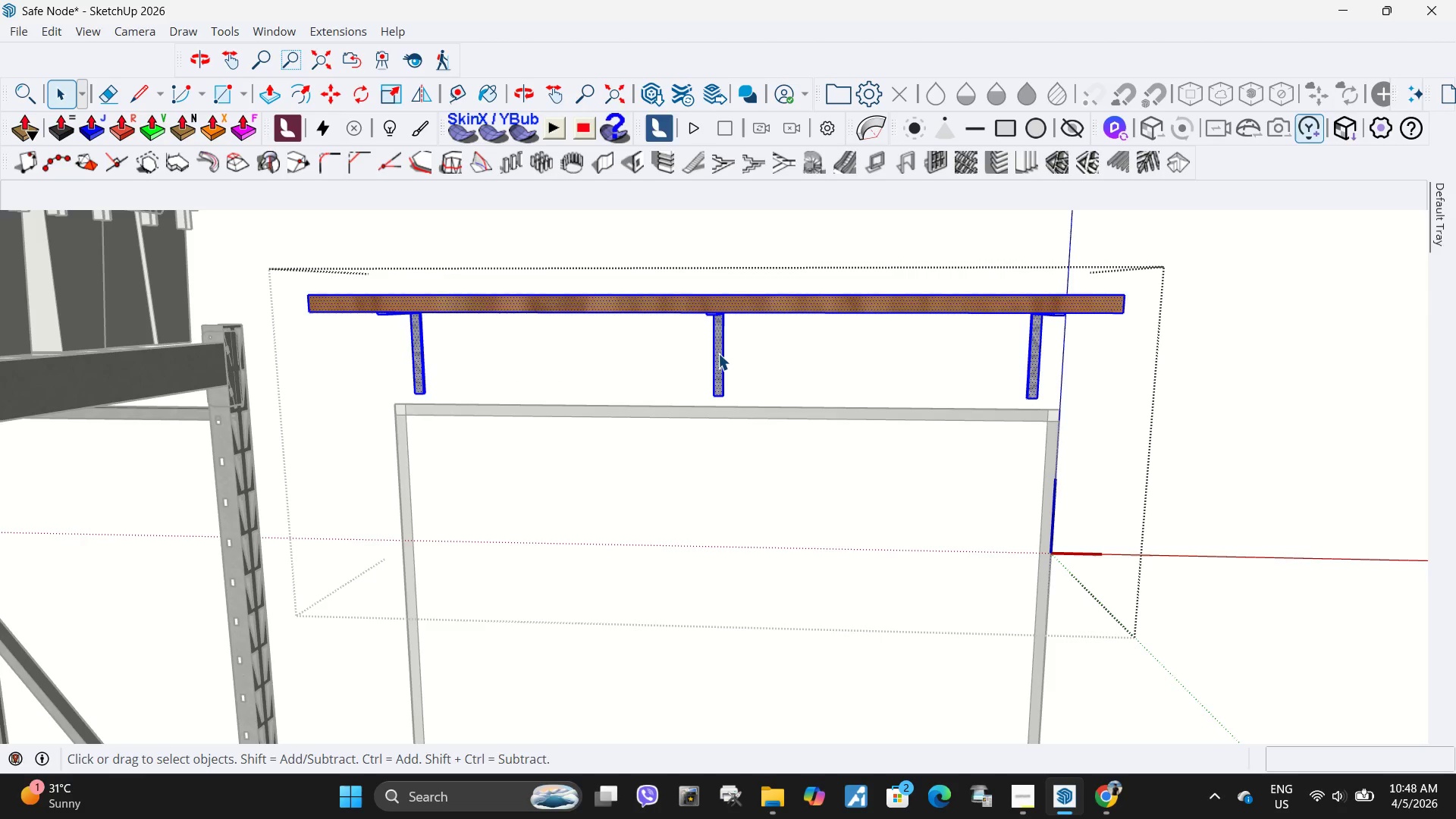 
double_click([718, 353])
 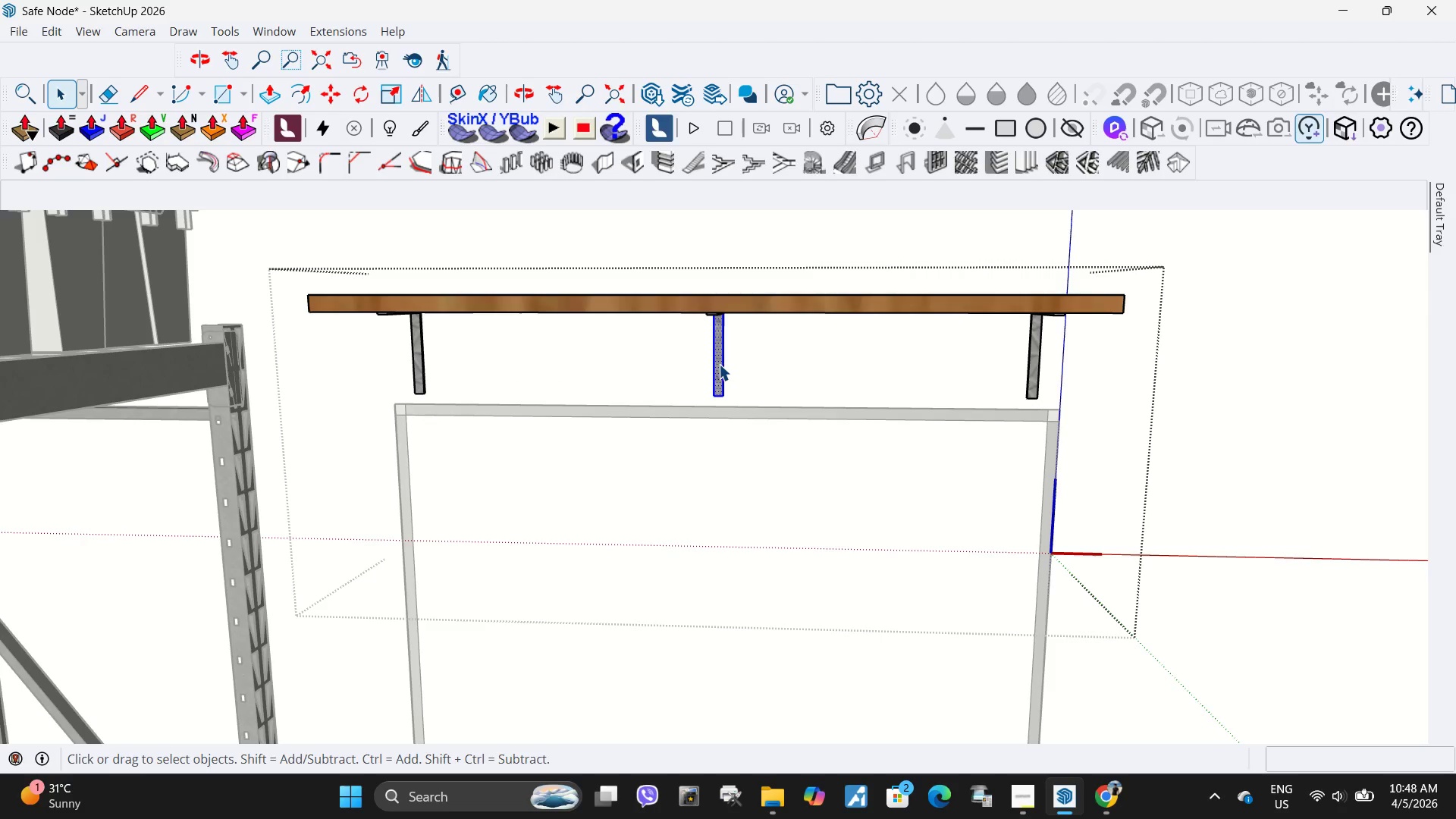 
triple_click([719, 364])
 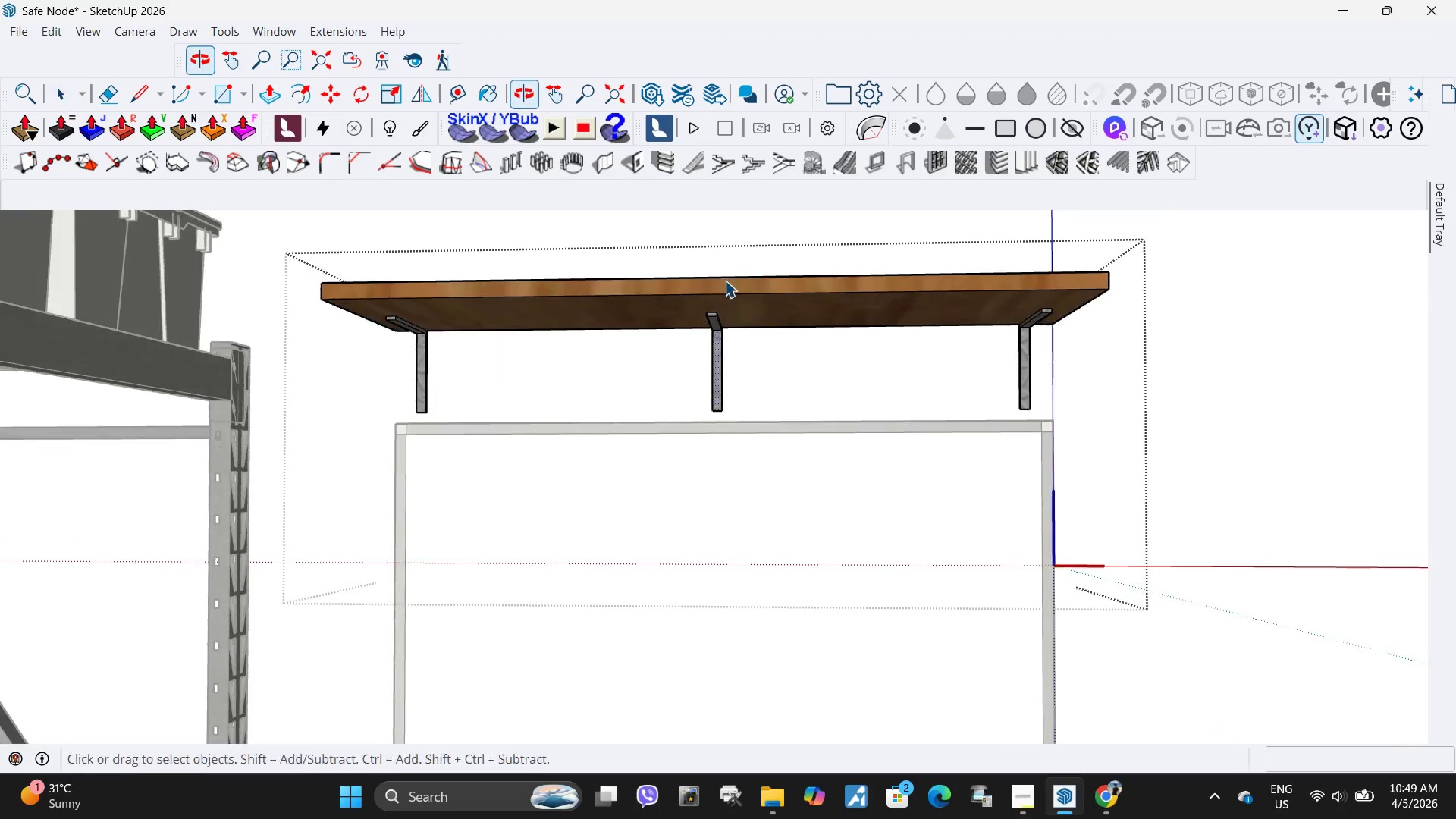 
double_click([725, 281])
 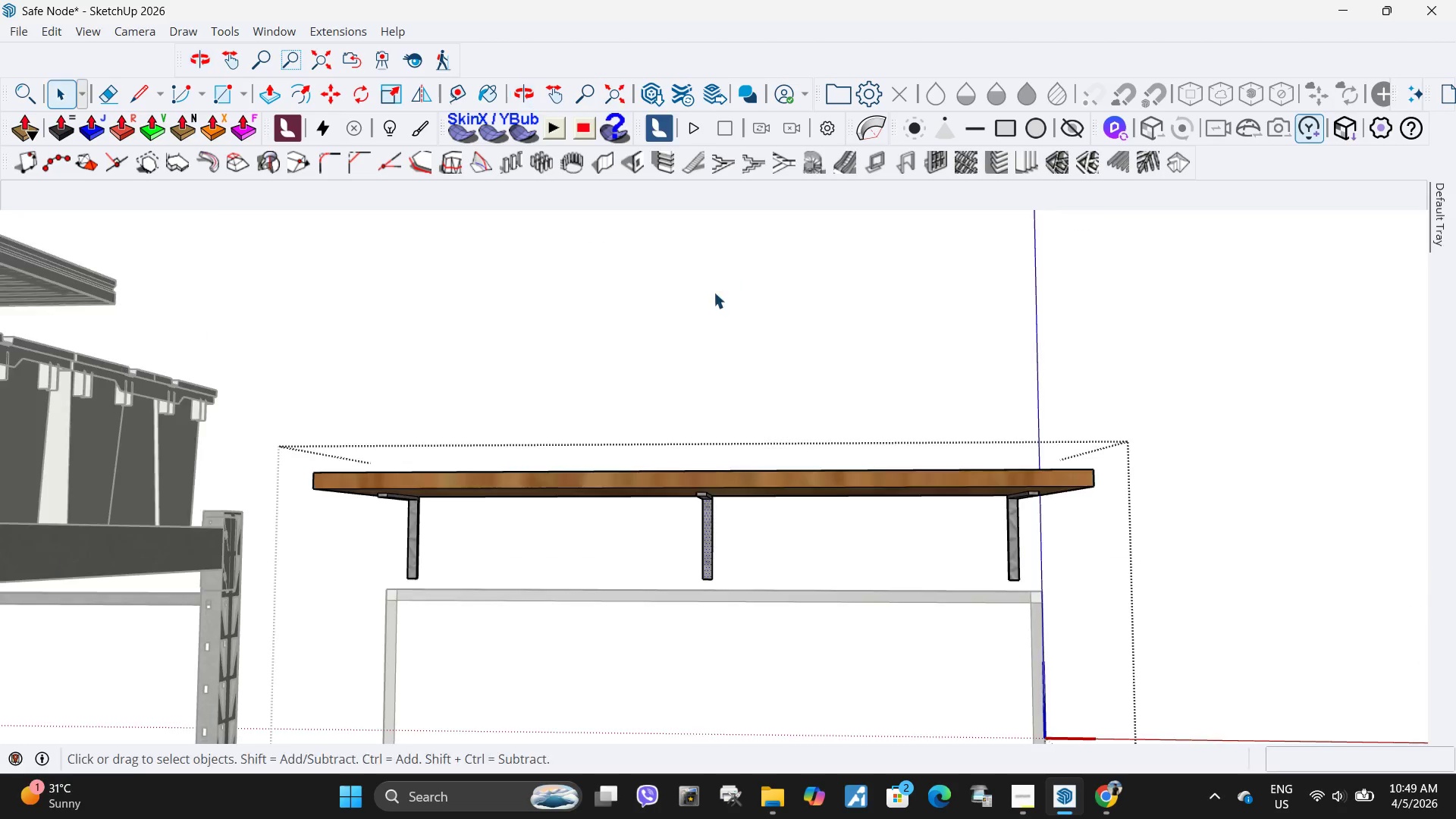 
triple_click([725, 281])
 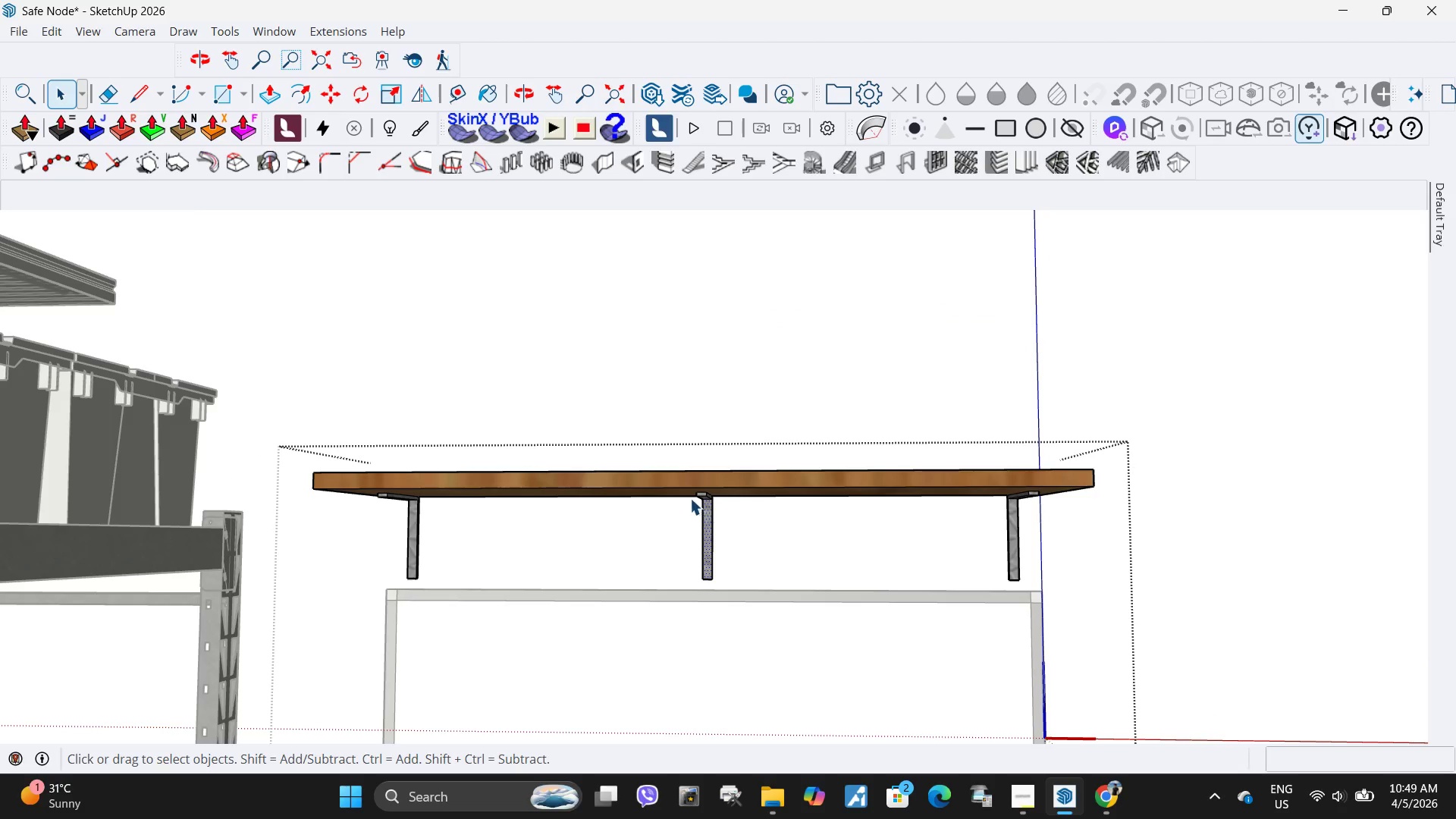 
left_click_drag(start_coordinate=[686, 491], to_coordinate=[763, 598])
 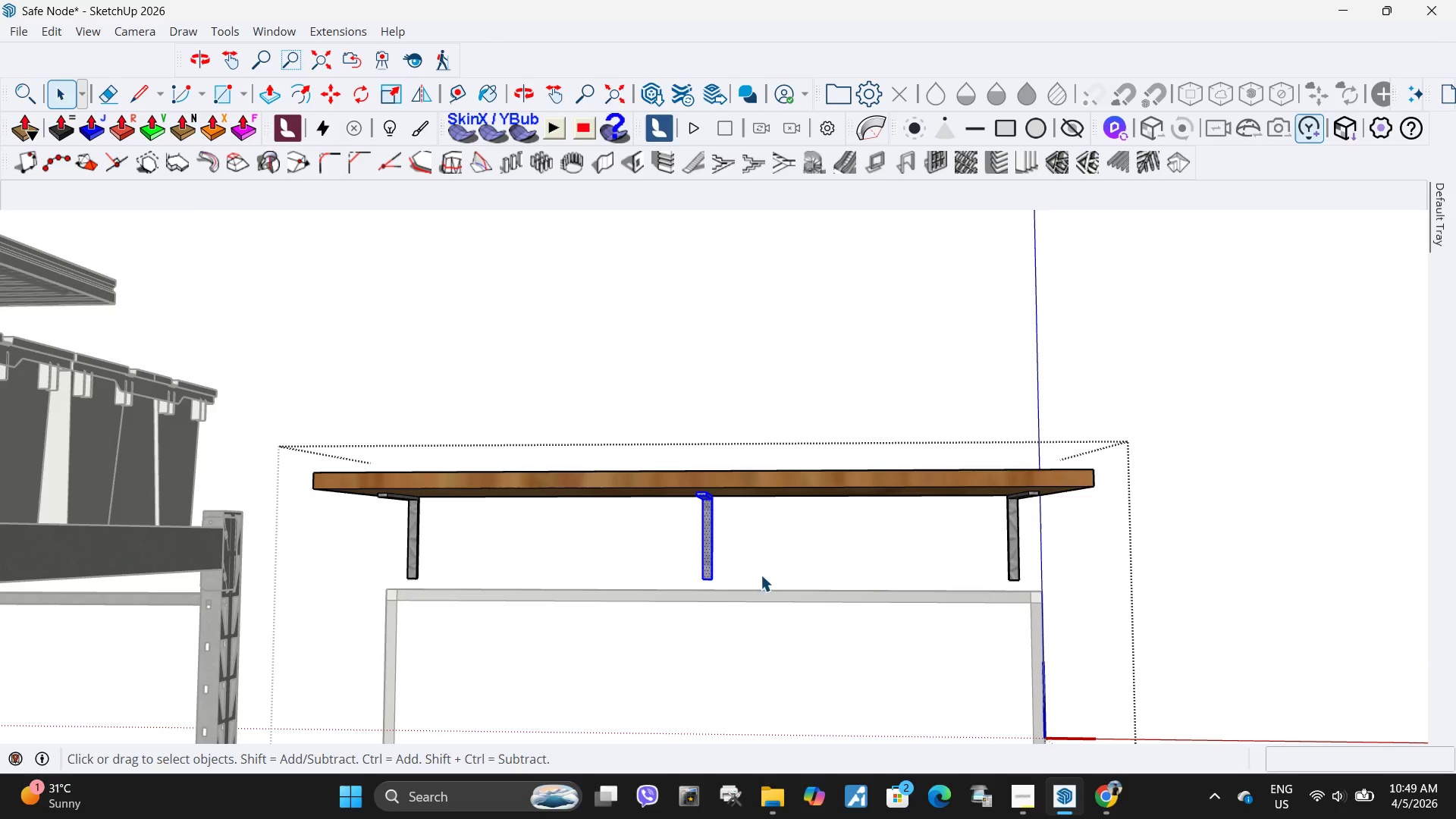 
key(Delete)
 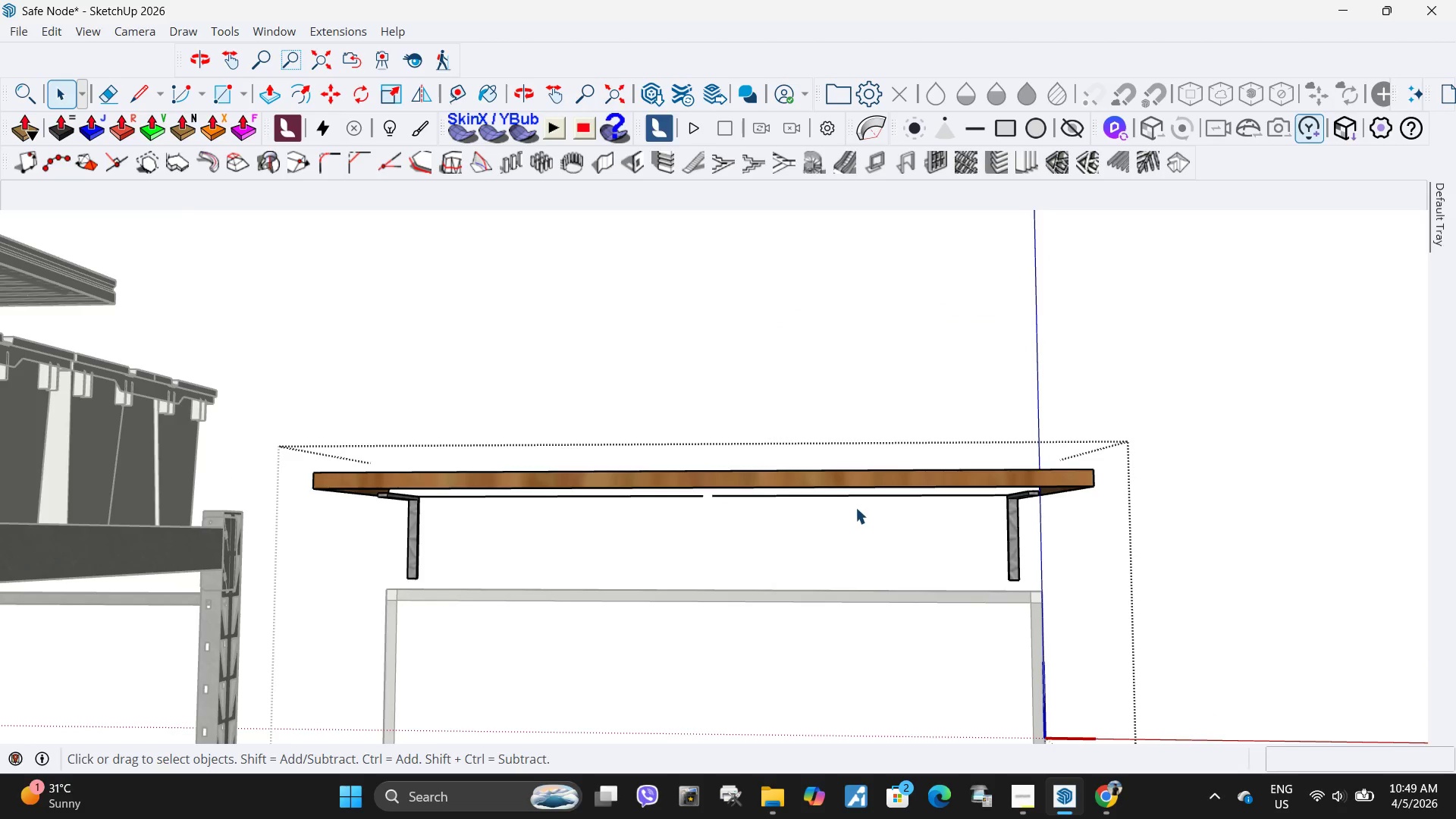 
scroll: coordinate [859, 506], scroll_direction: down, amount: 2.0
 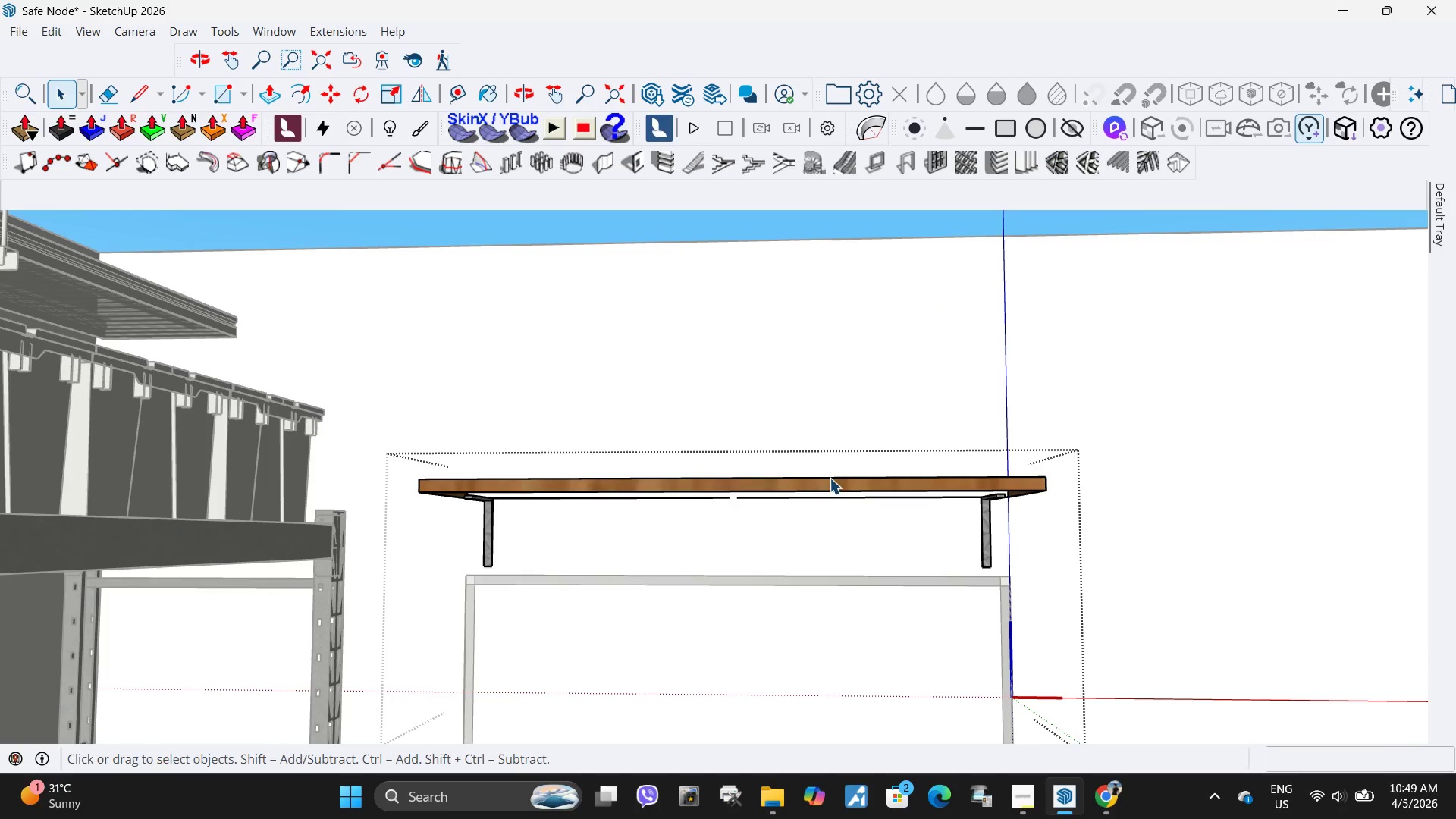 
key(Control+ControlLeft)
 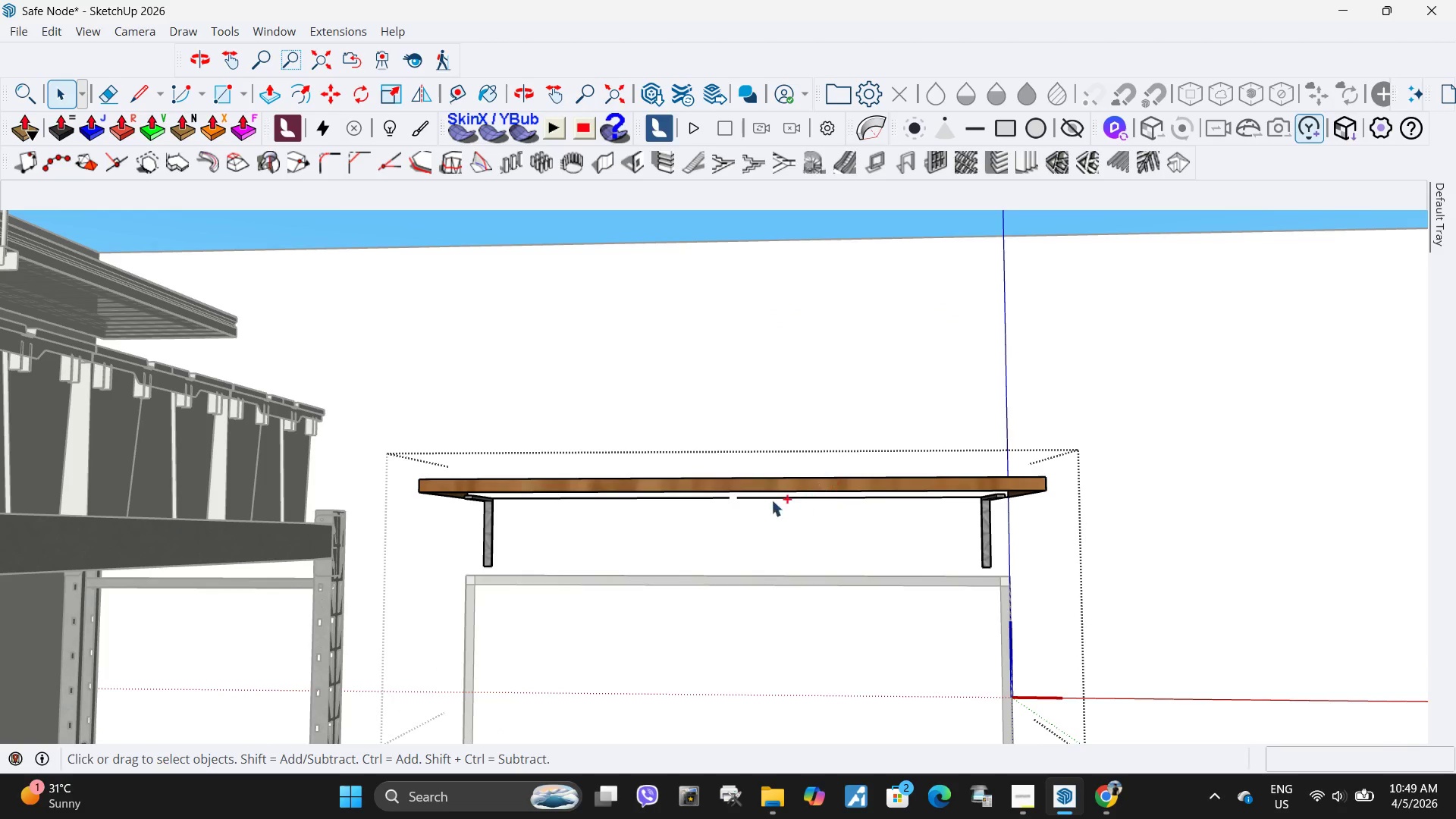 
key(Control+Z)
 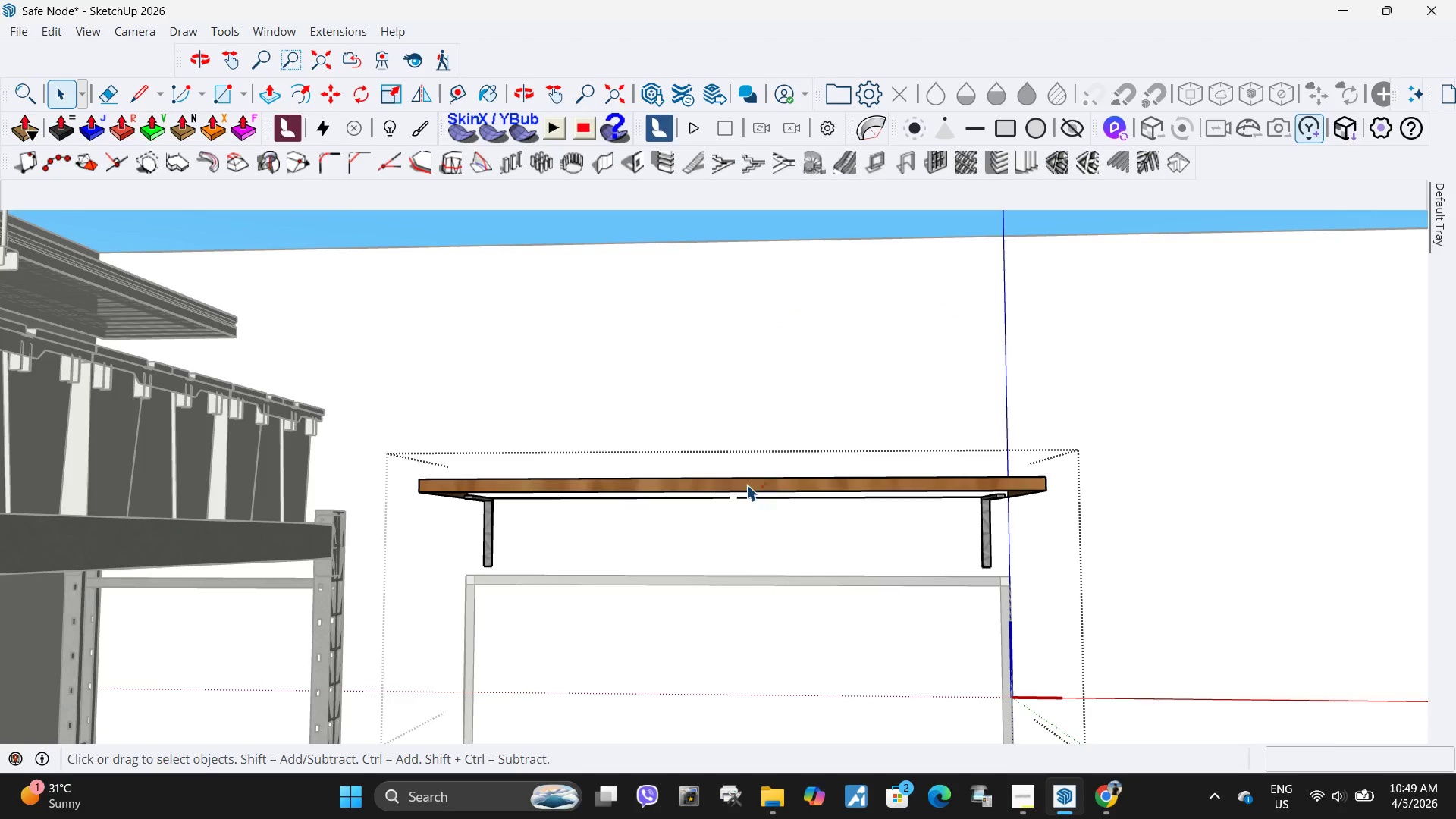 
scroll: coordinate [694, 486], scroll_direction: up, amount: 13.0
 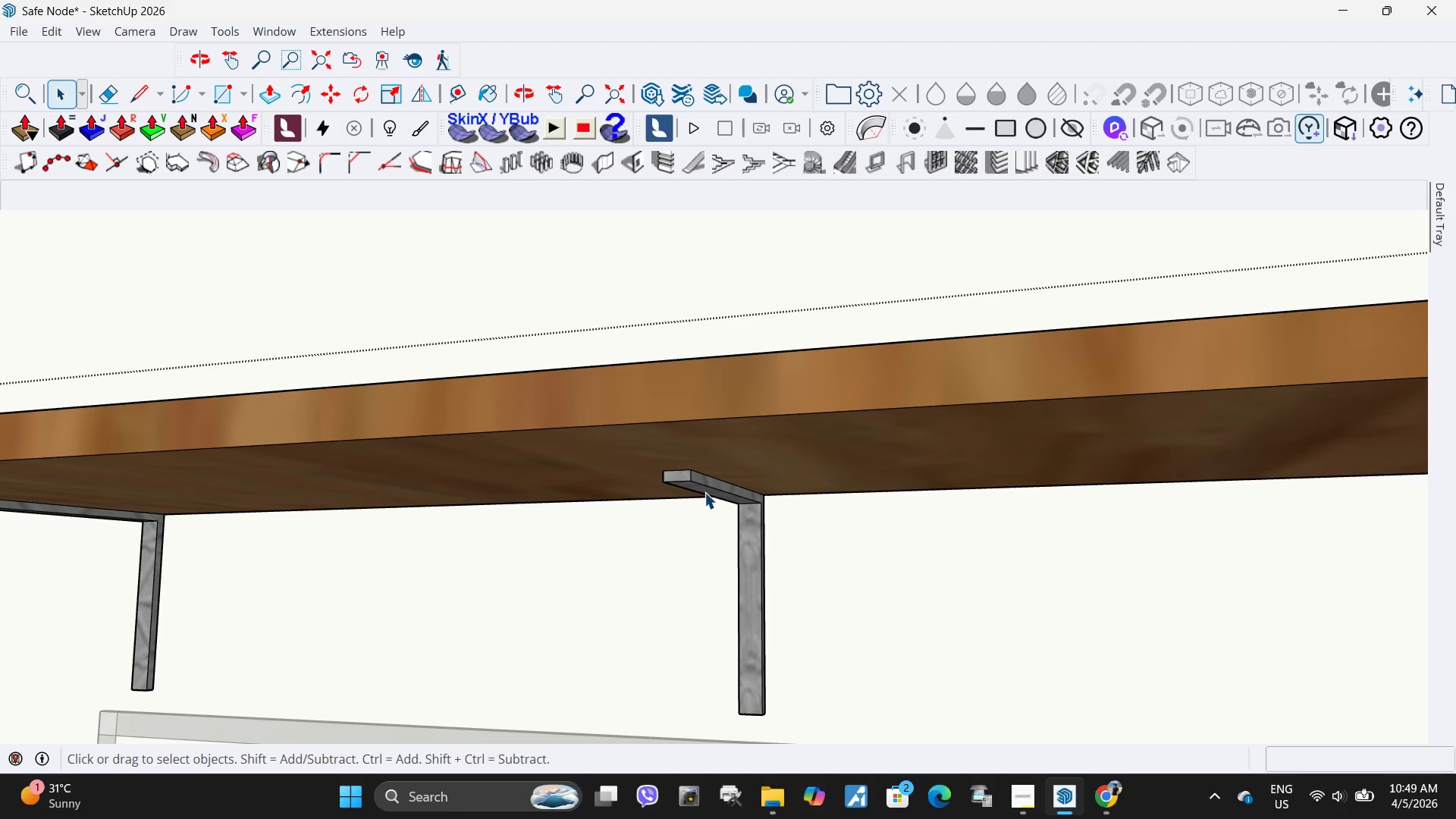 
left_click([704, 492])
 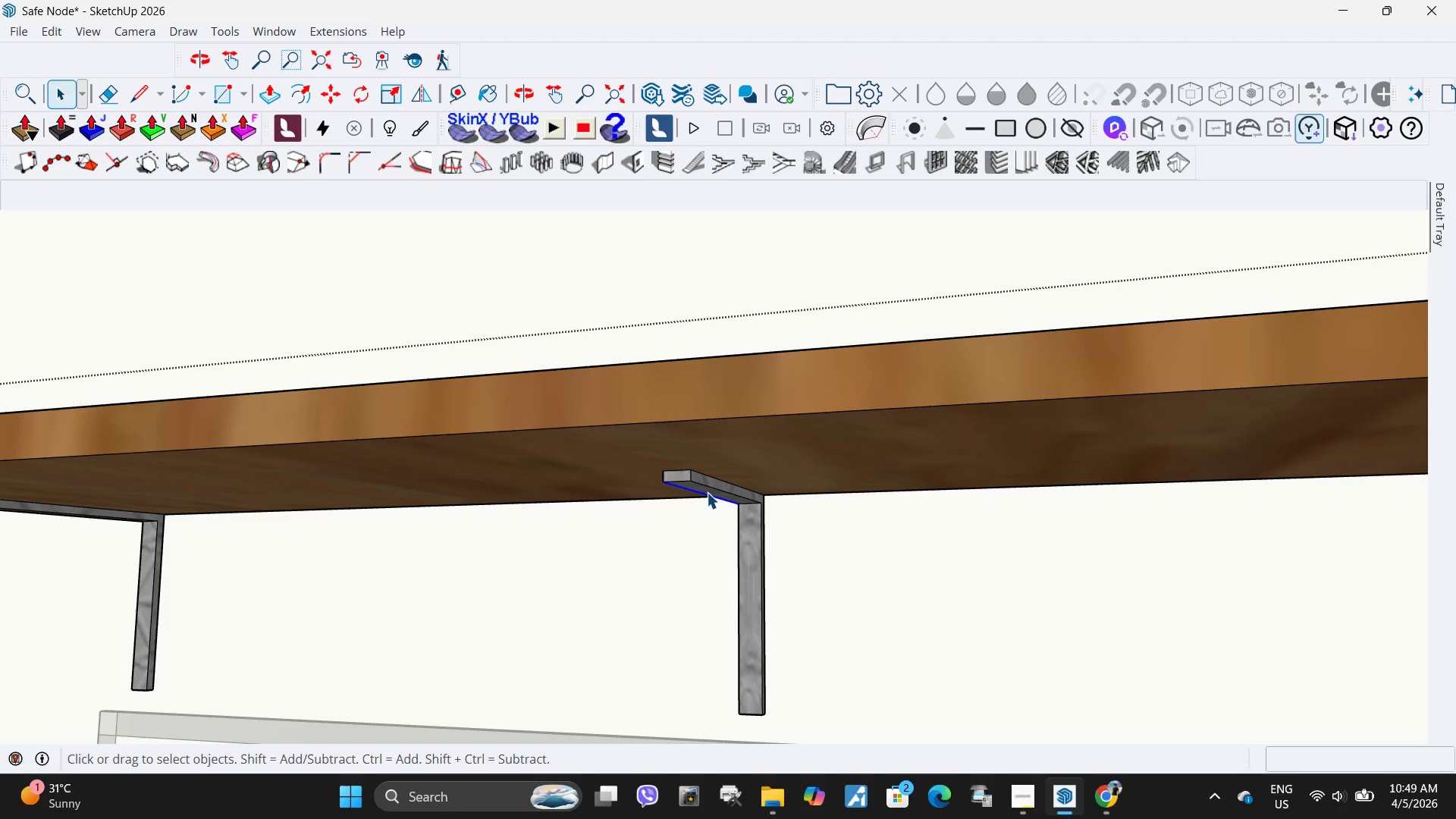 
left_click([707, 492])
 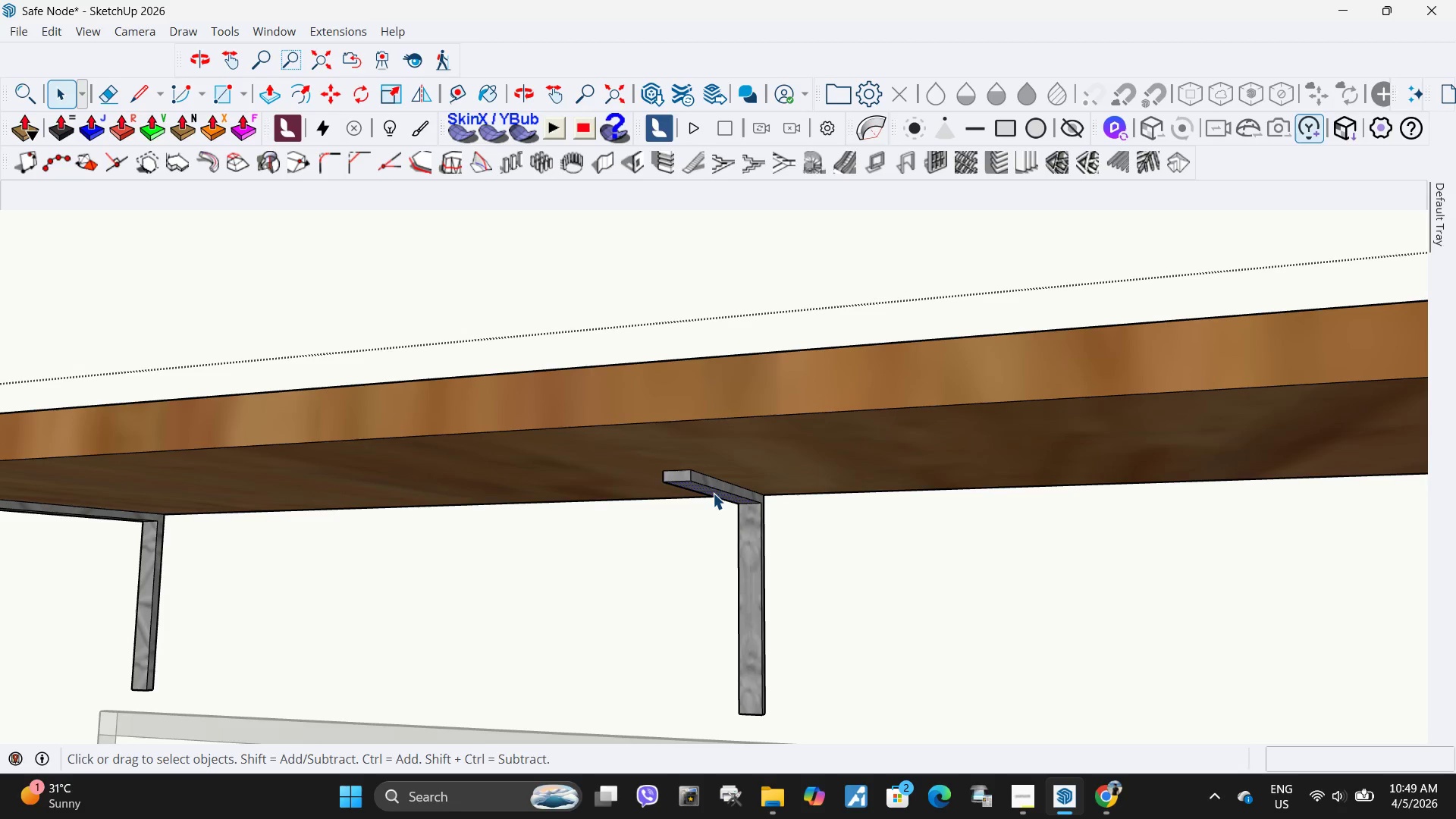 
key(P)
 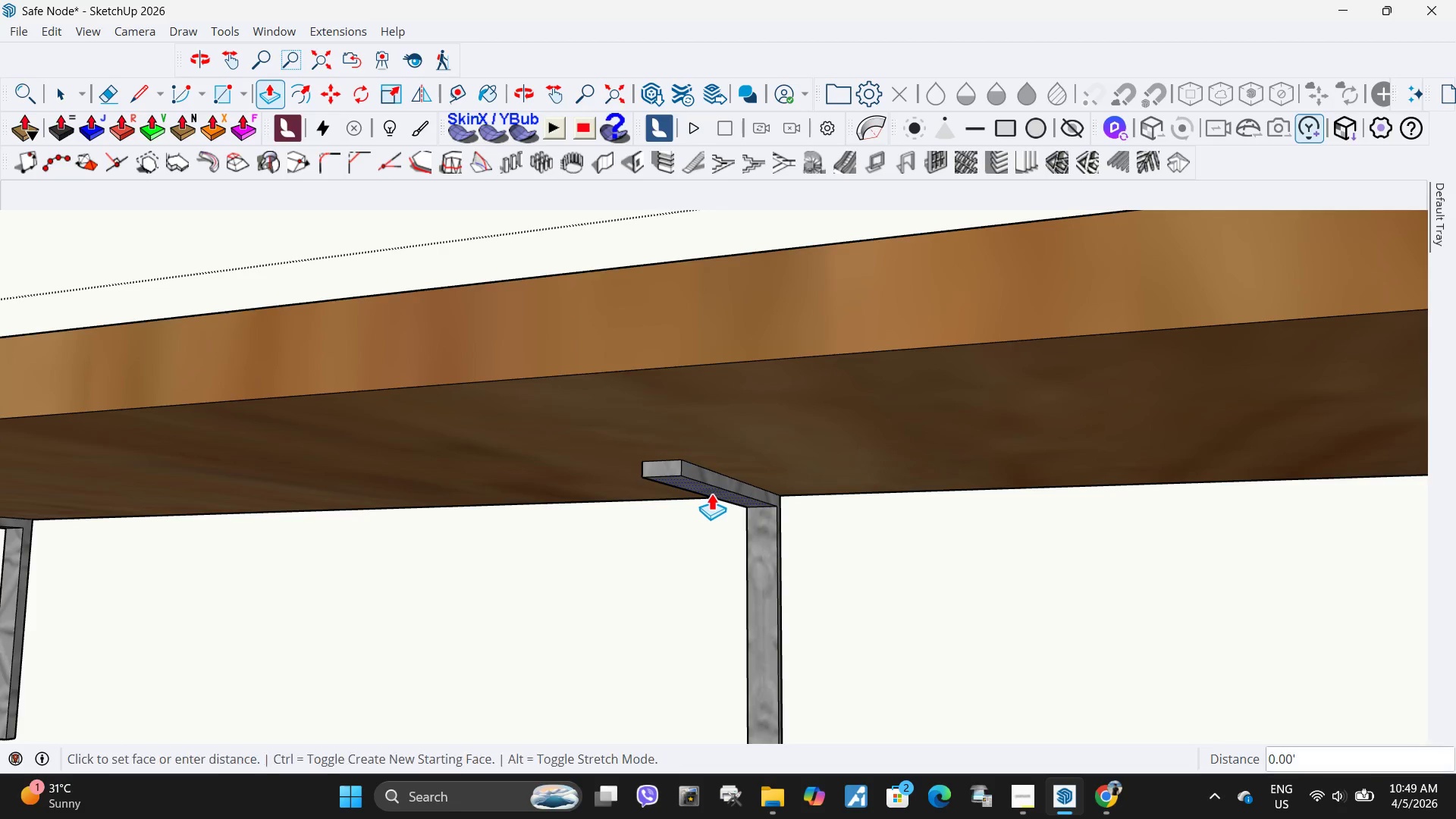 
double_click([712, 493])
 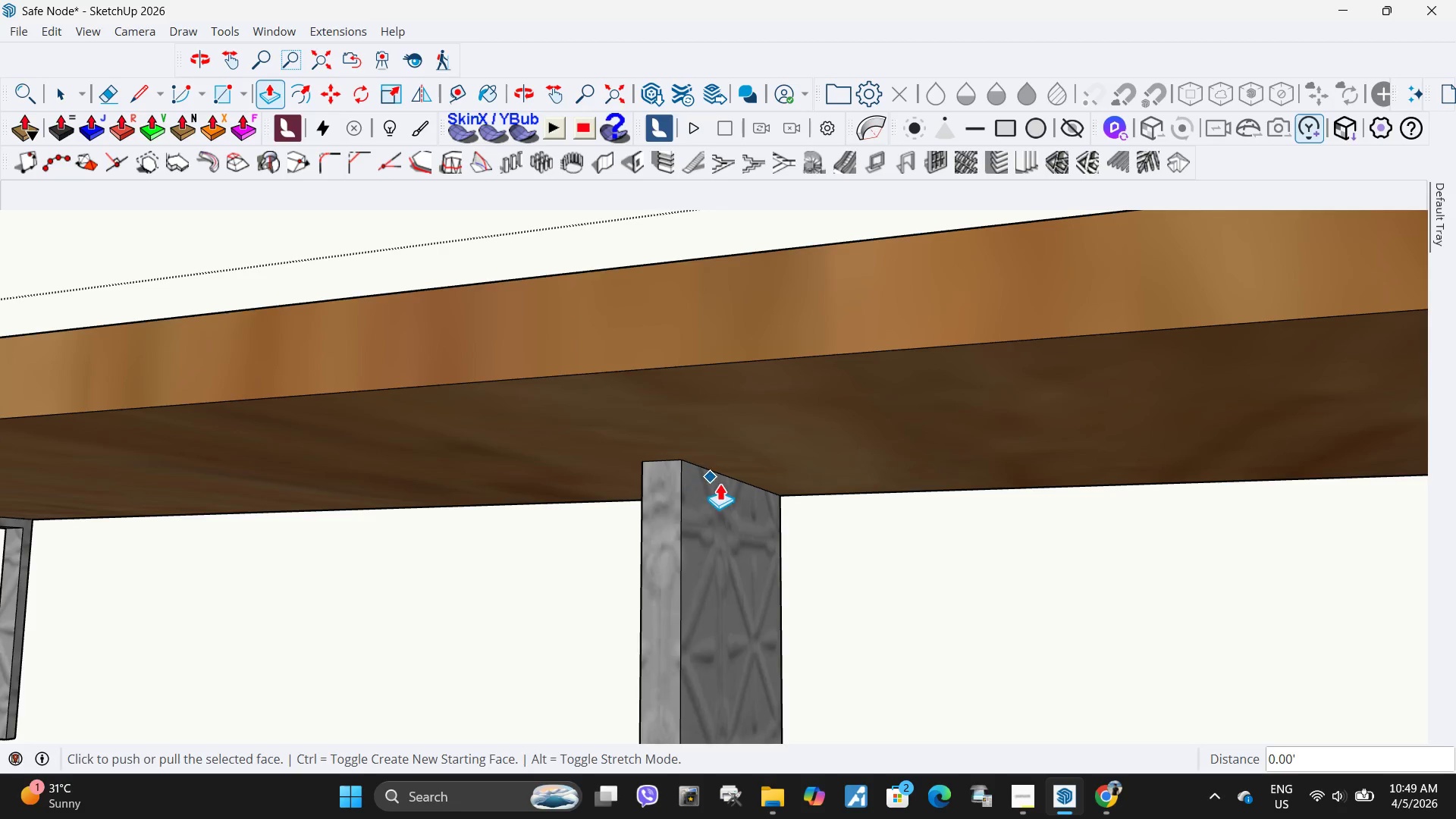 
scroll: coordinate [712, 493], scroll_direction: up, amount: 3.0
 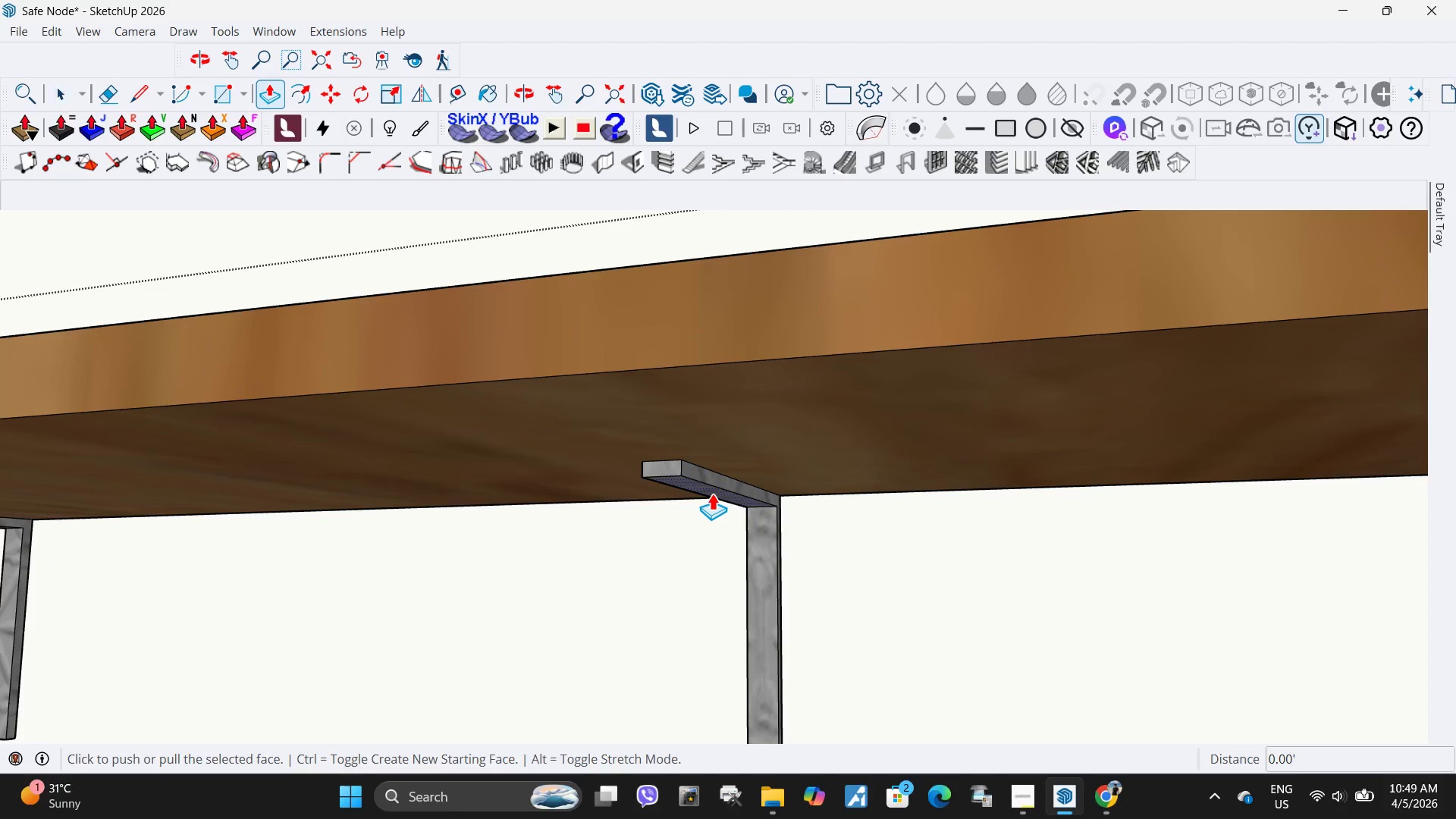 
key(Escape)
 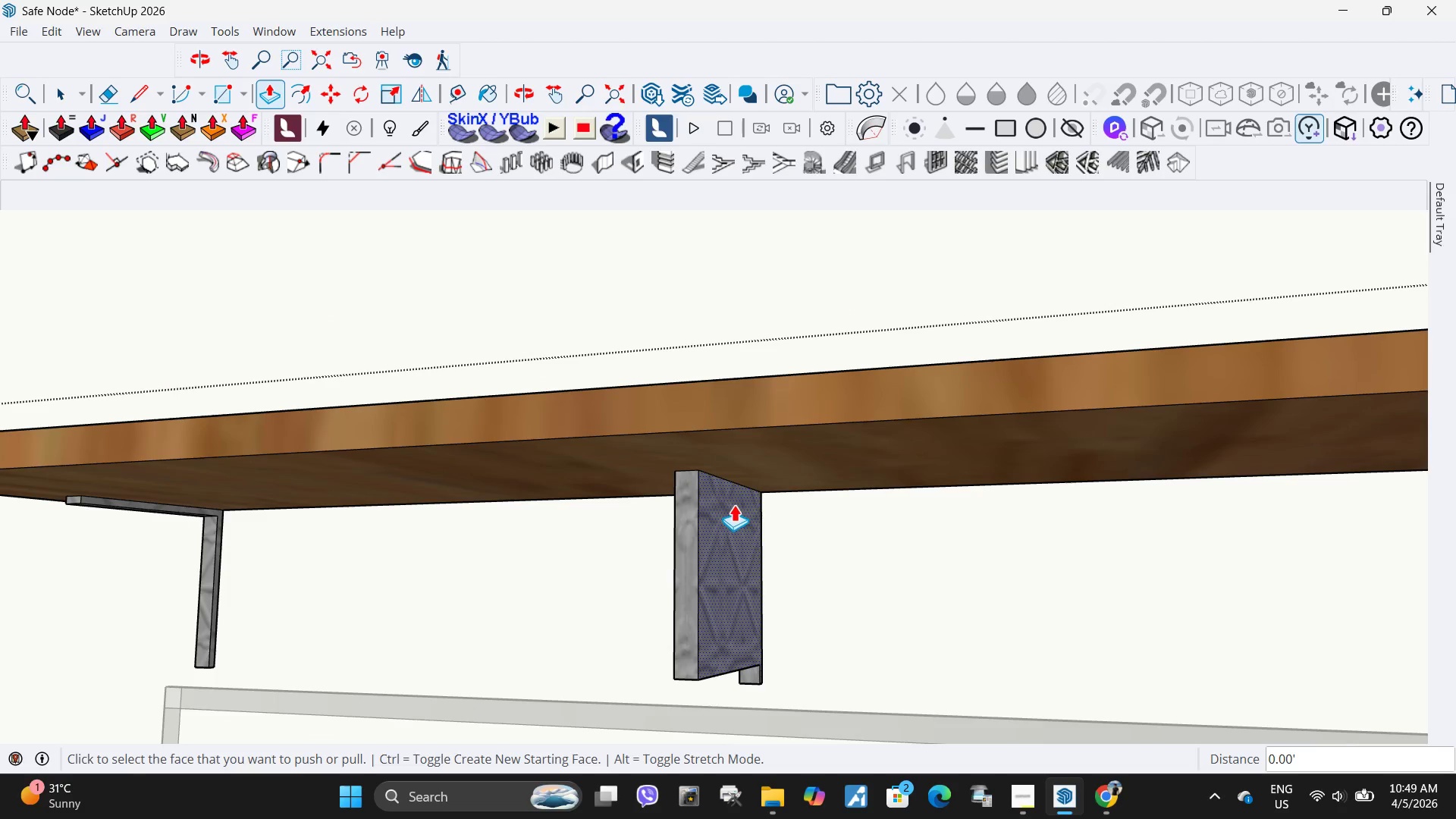 
scroll: coordinate [723, 485], scroll_direction: down, amount: 5.0
 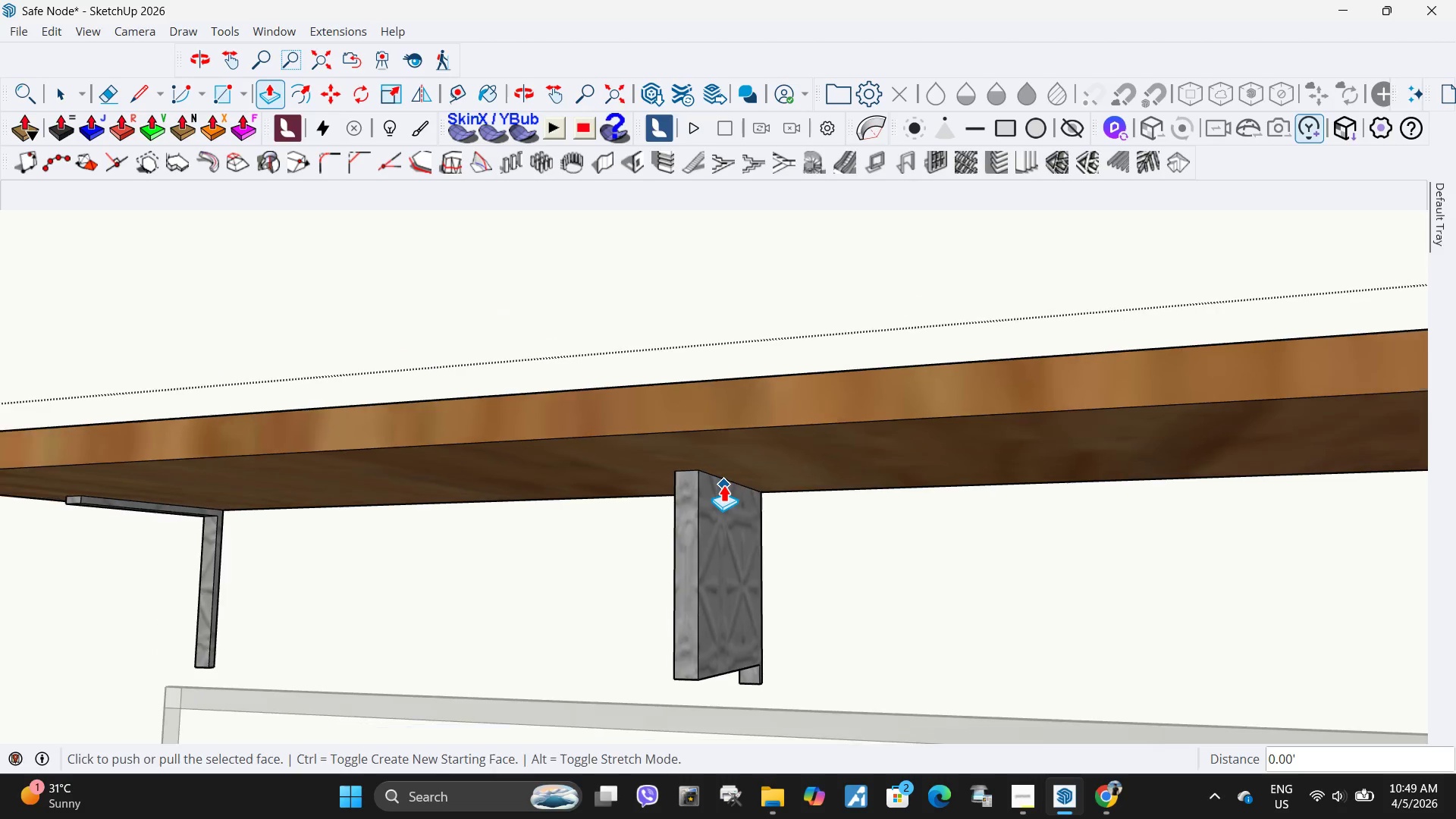 
key(Space)
 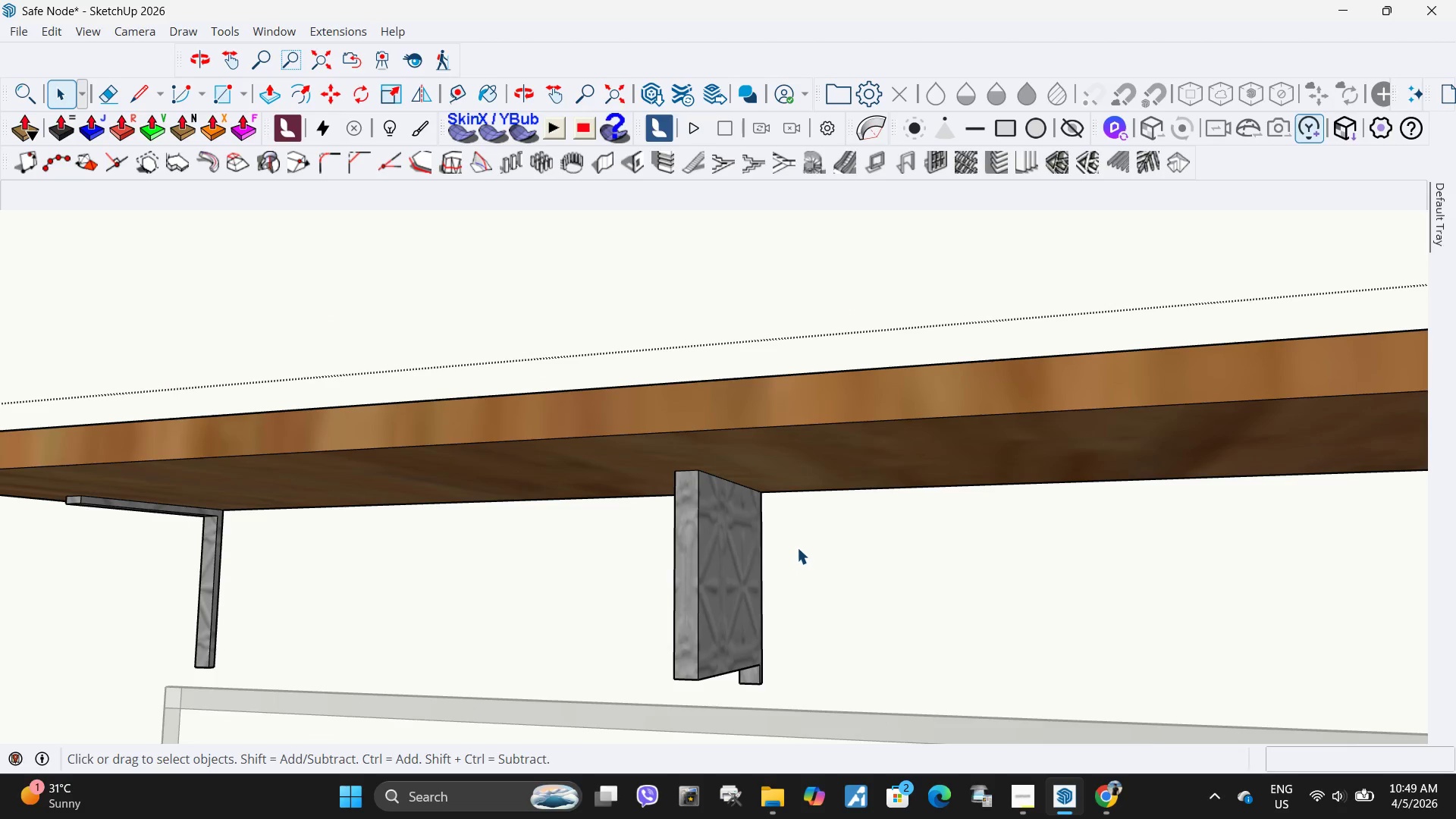 
key(Control+Z)
 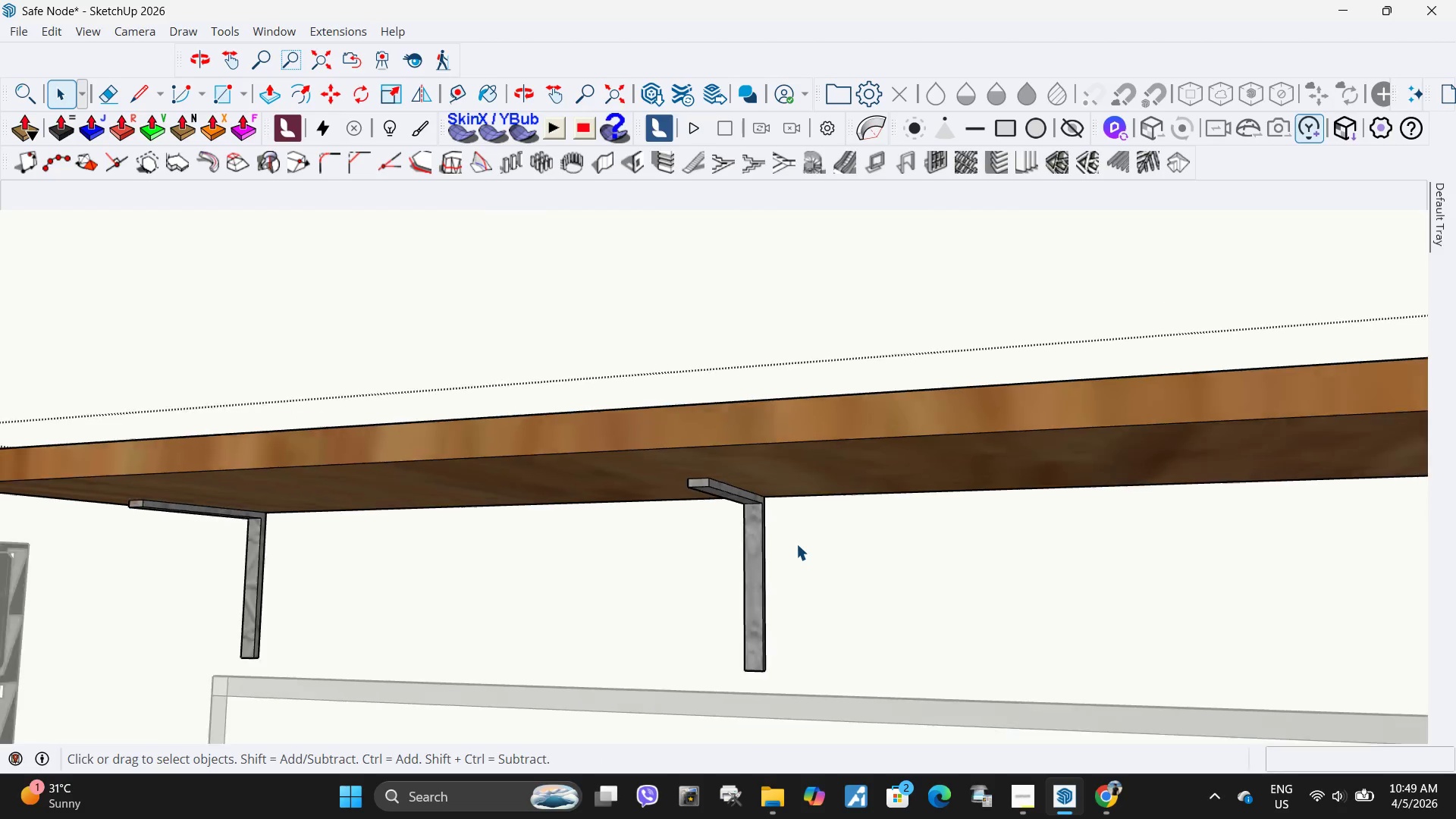 
key(Escape)
 